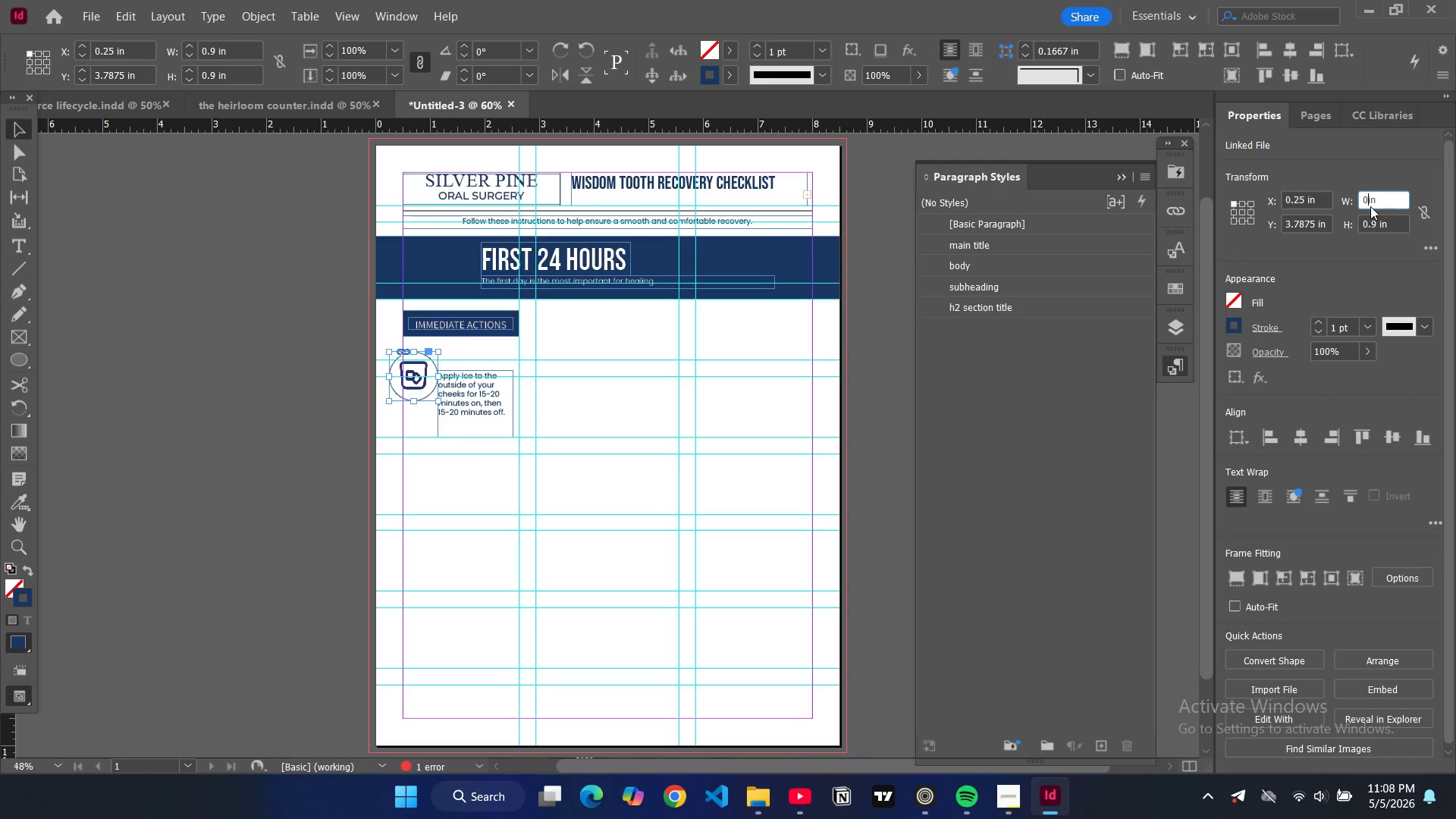 
key(0)
 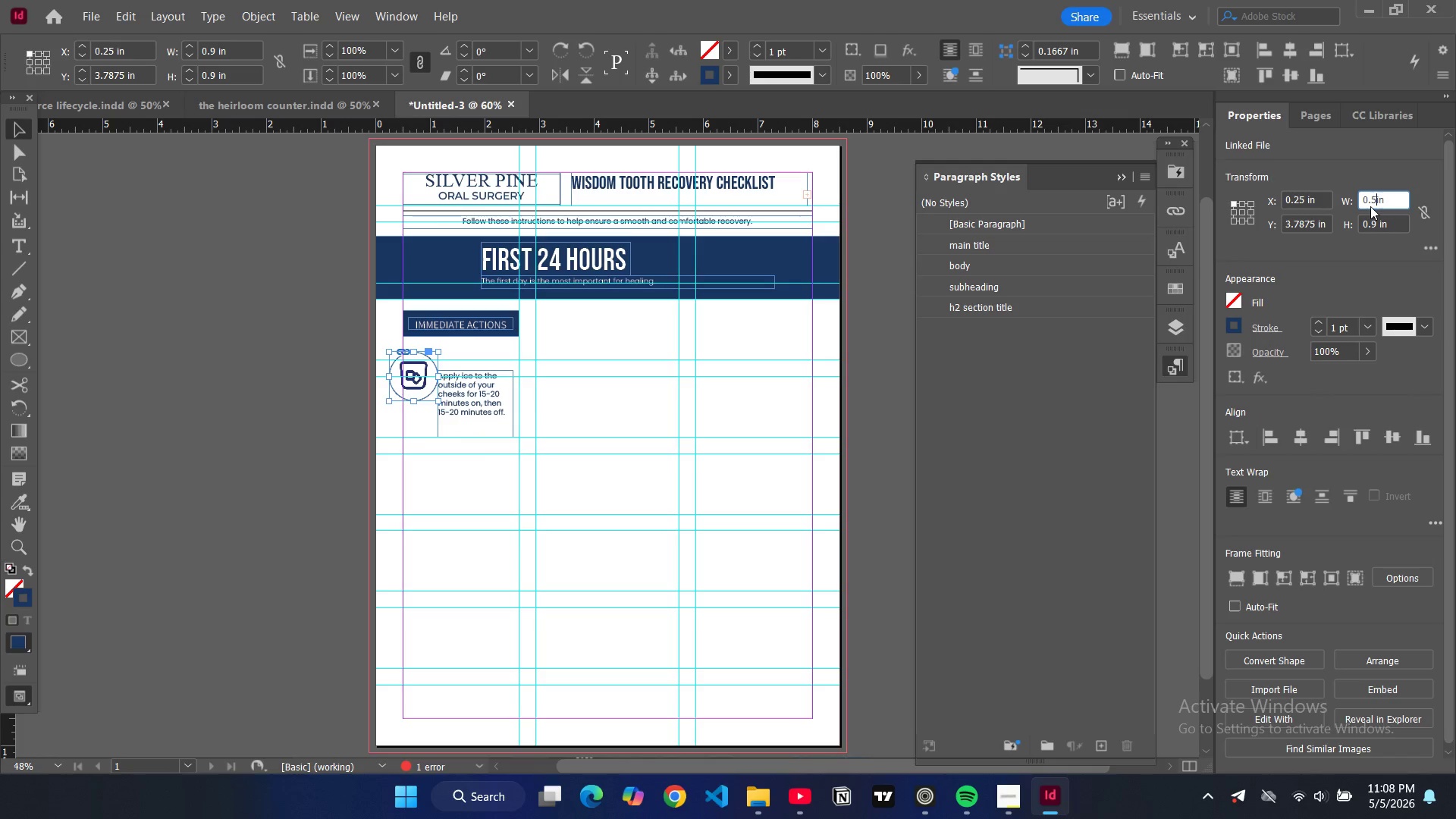 
key(Period)
 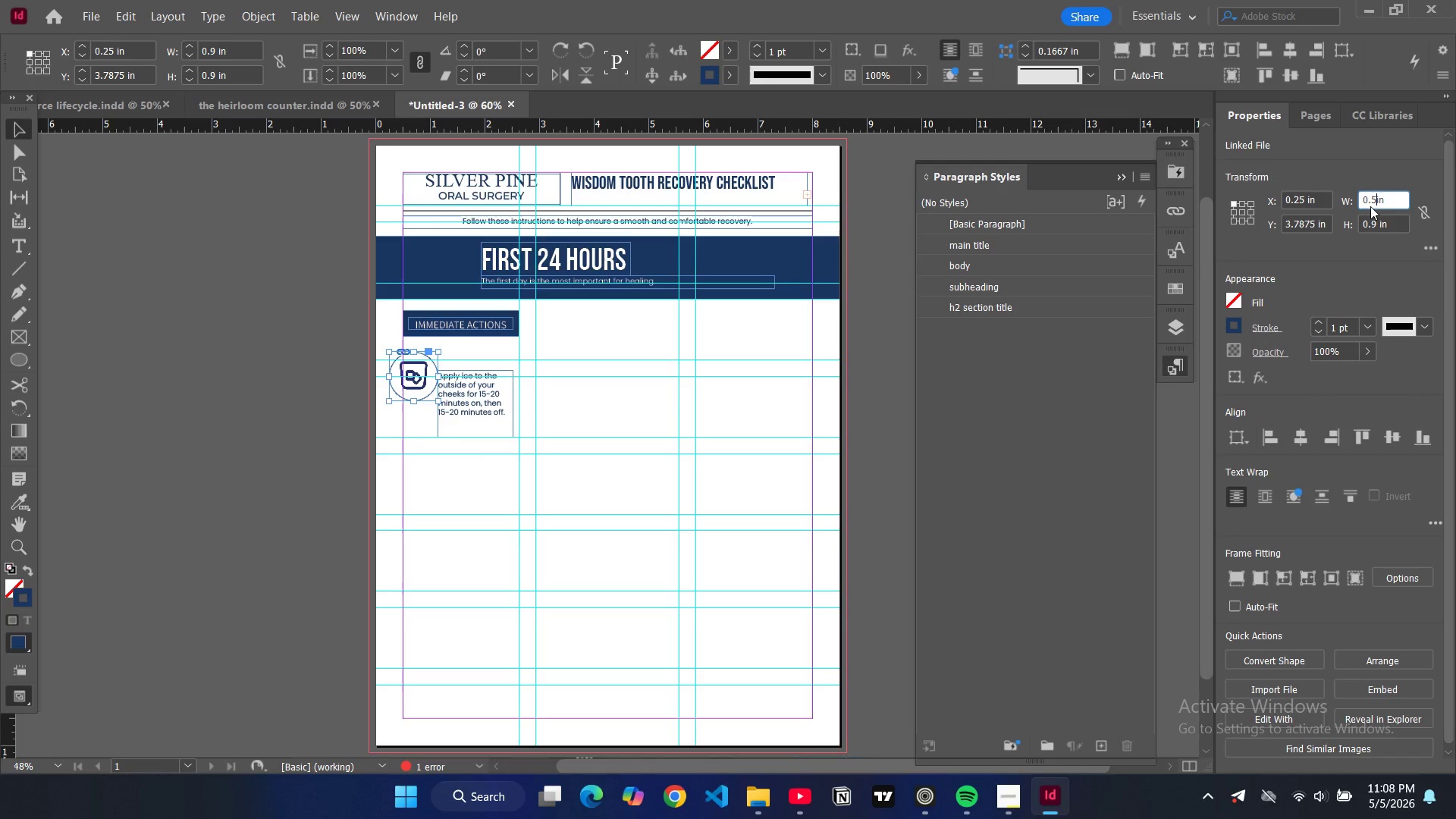 
key(5)
 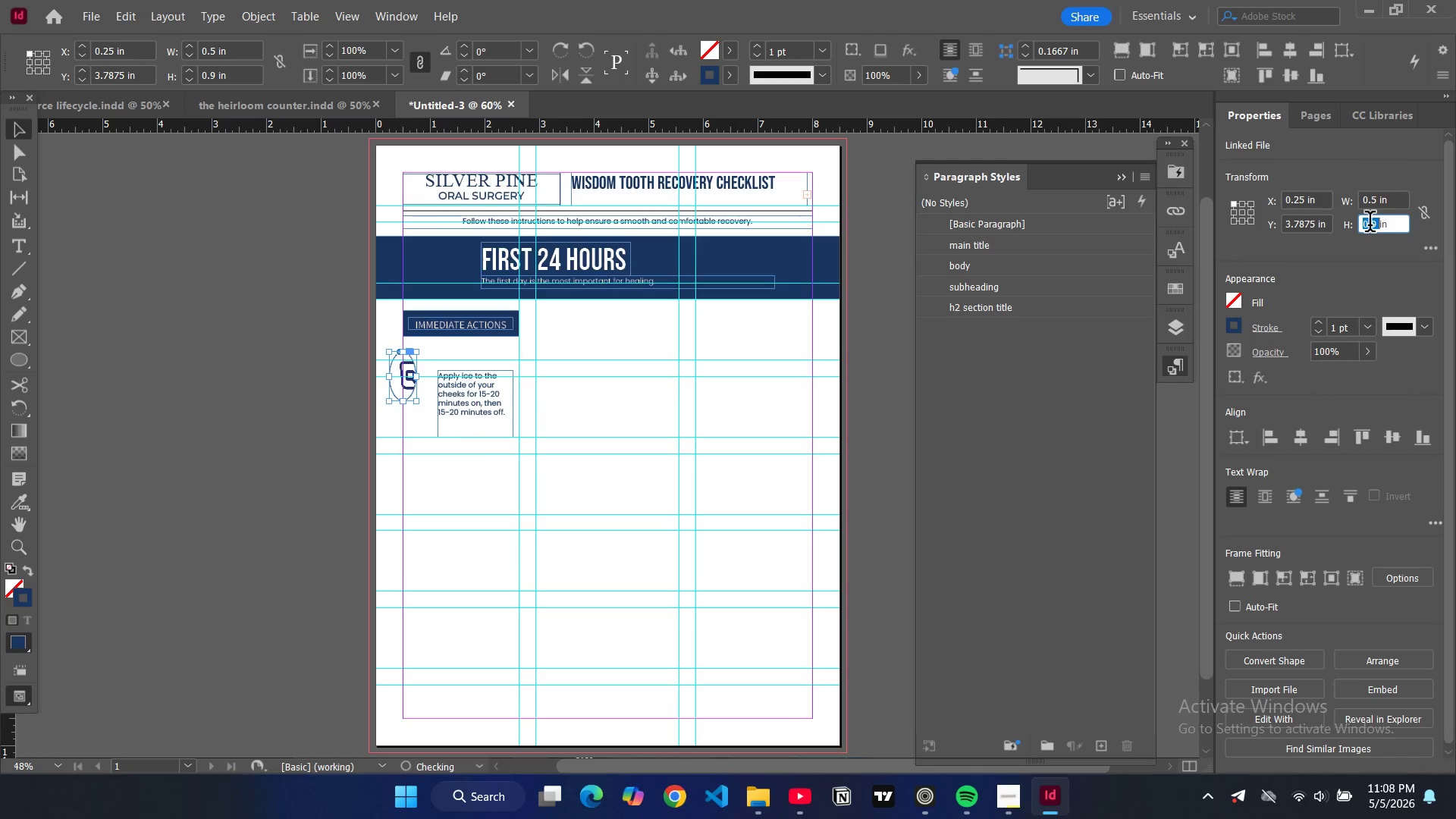 
double_click([1370, 224])
 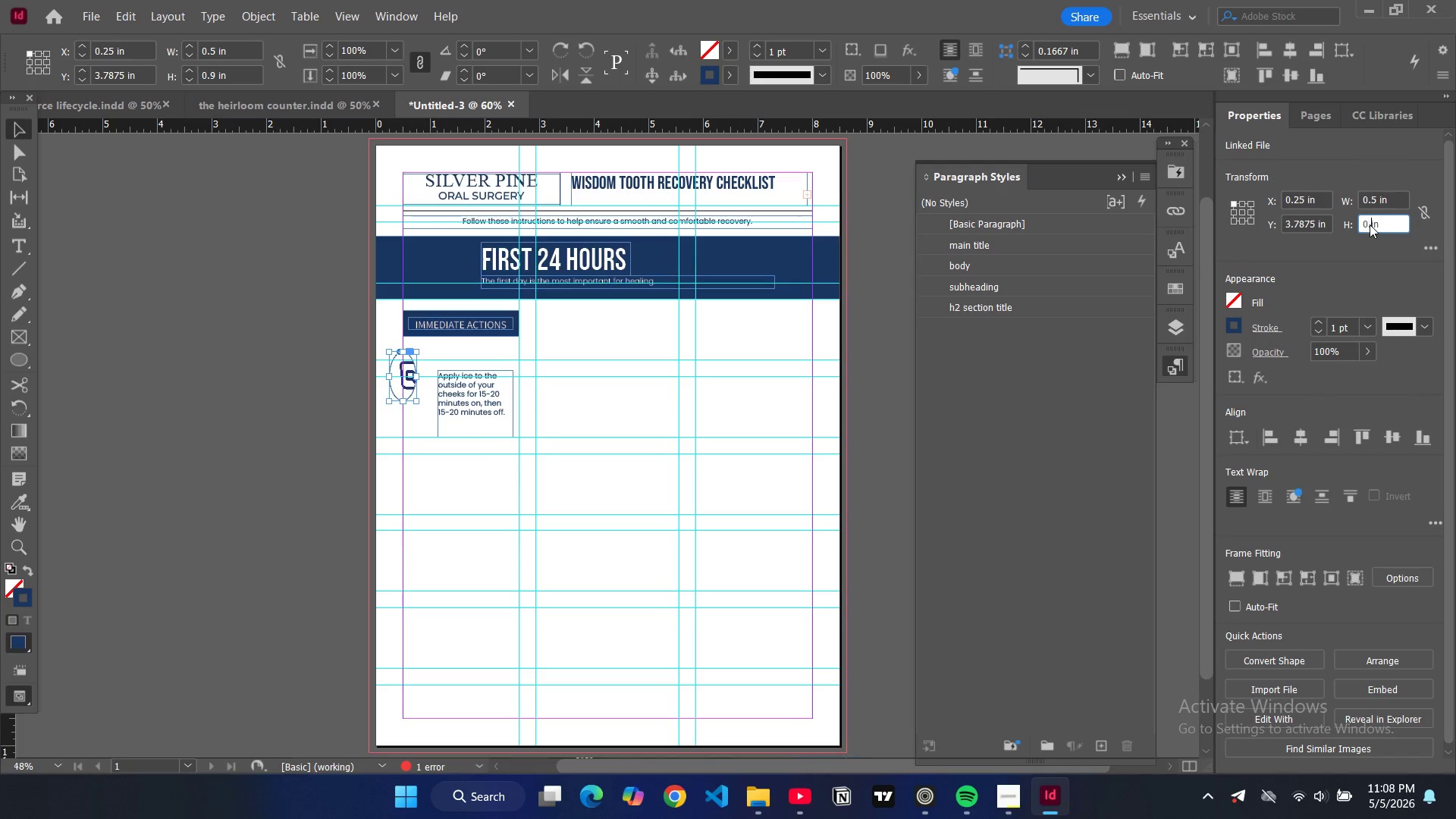 
key(0)
 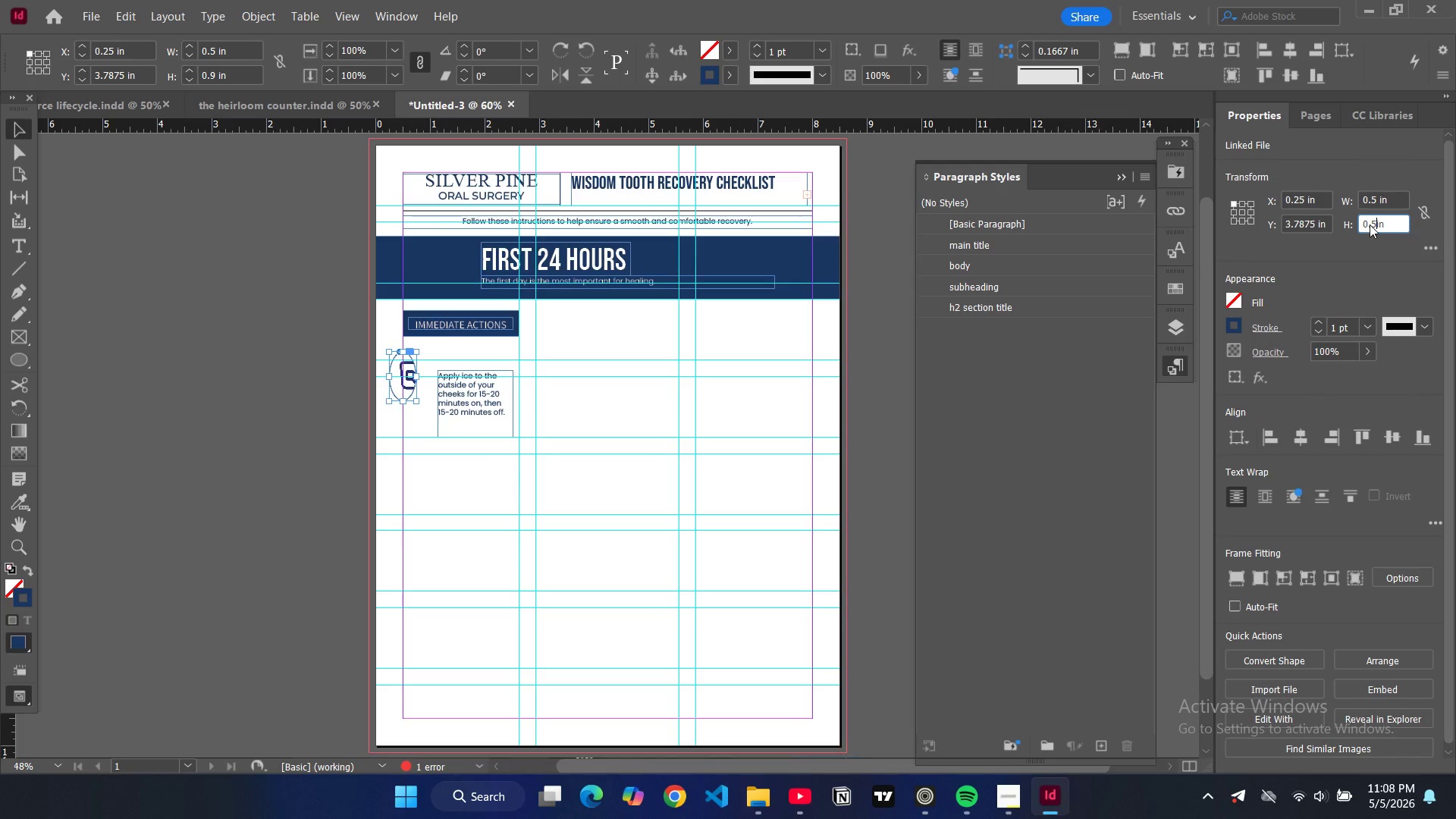 
key(Period)
 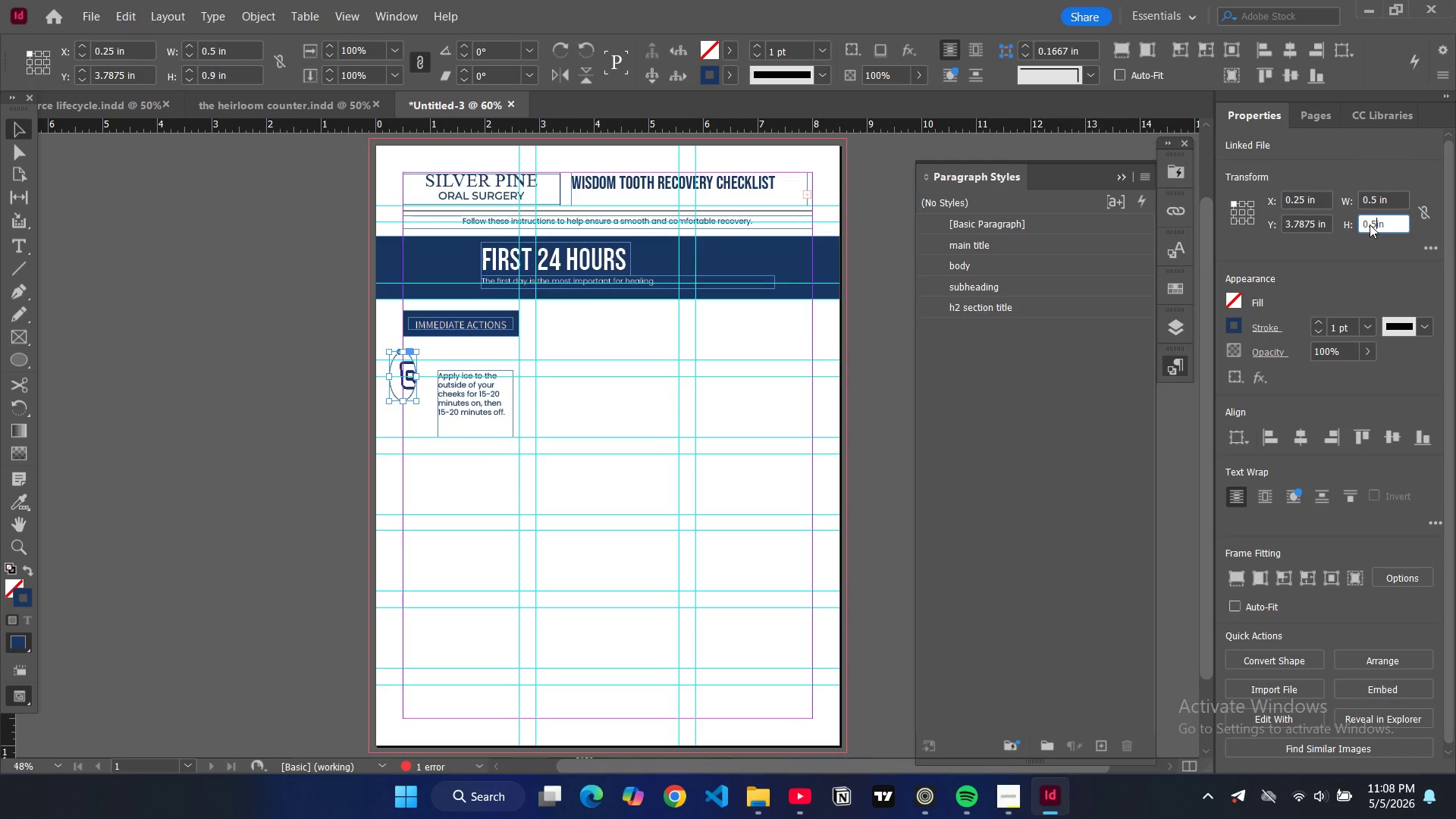 
key(5)
 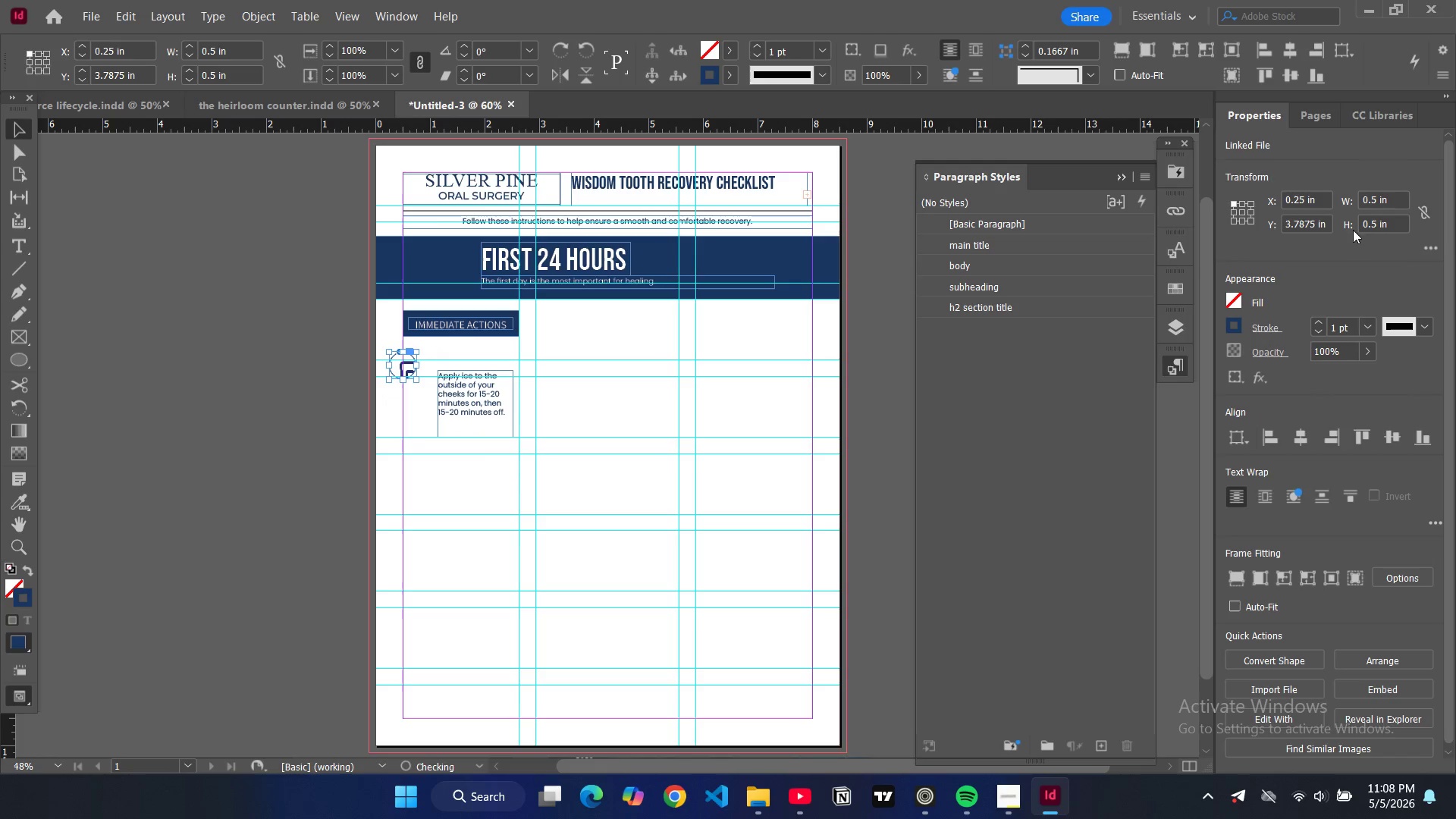 
key(Enter)
 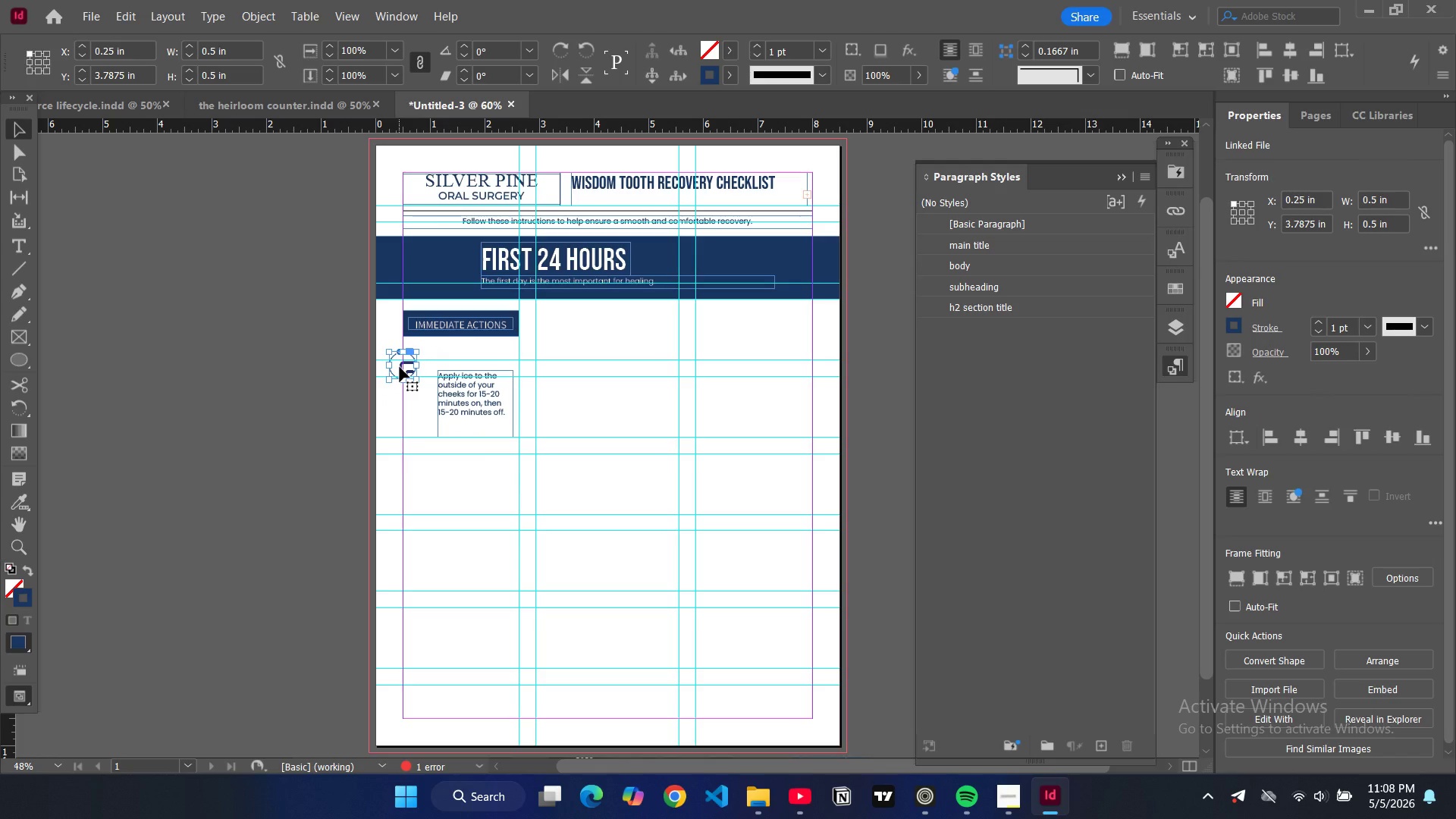 
key(Alt+Control+Shift+AltLeft)
 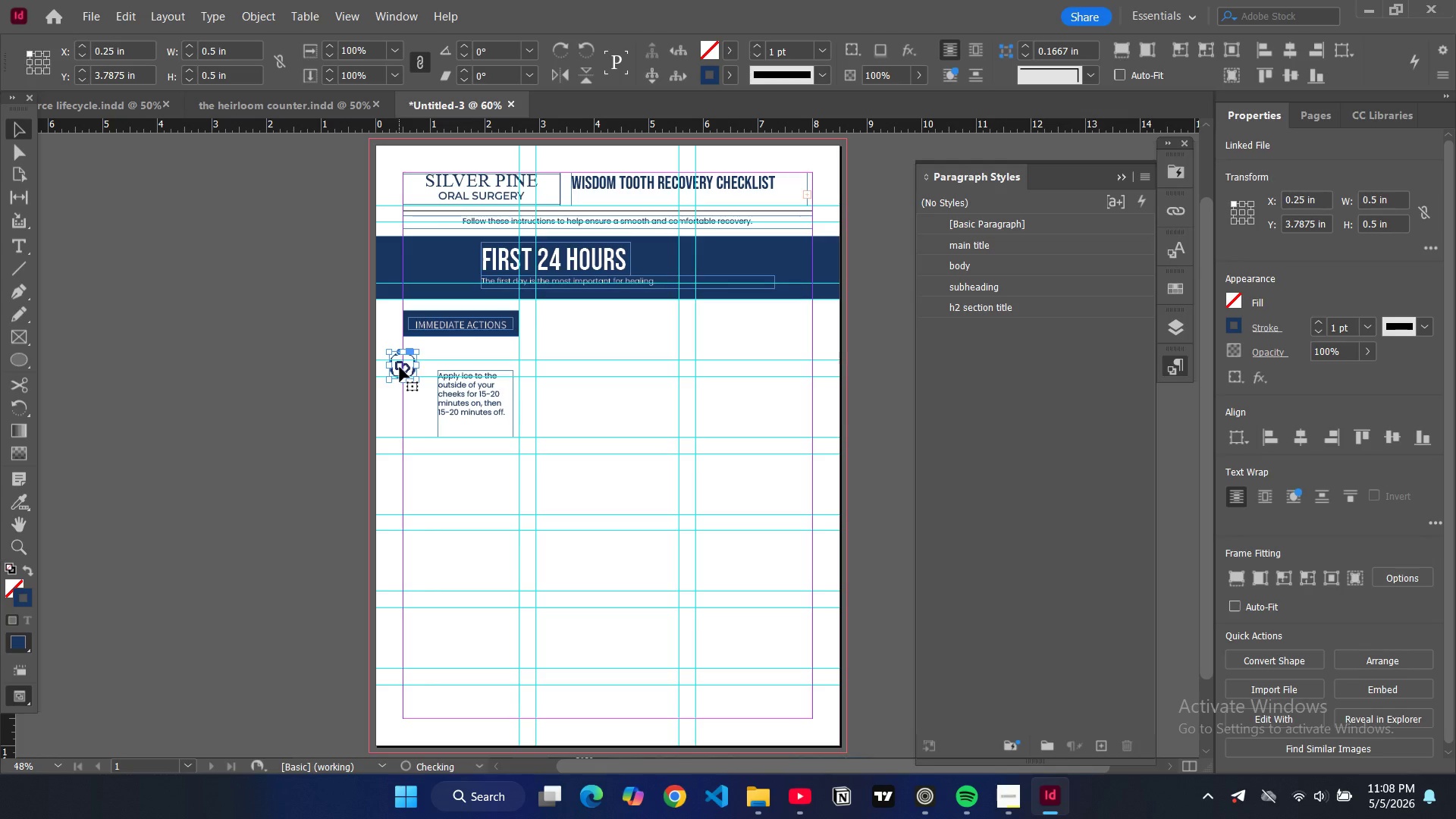 
key(Alt+Control+Shift+C)
 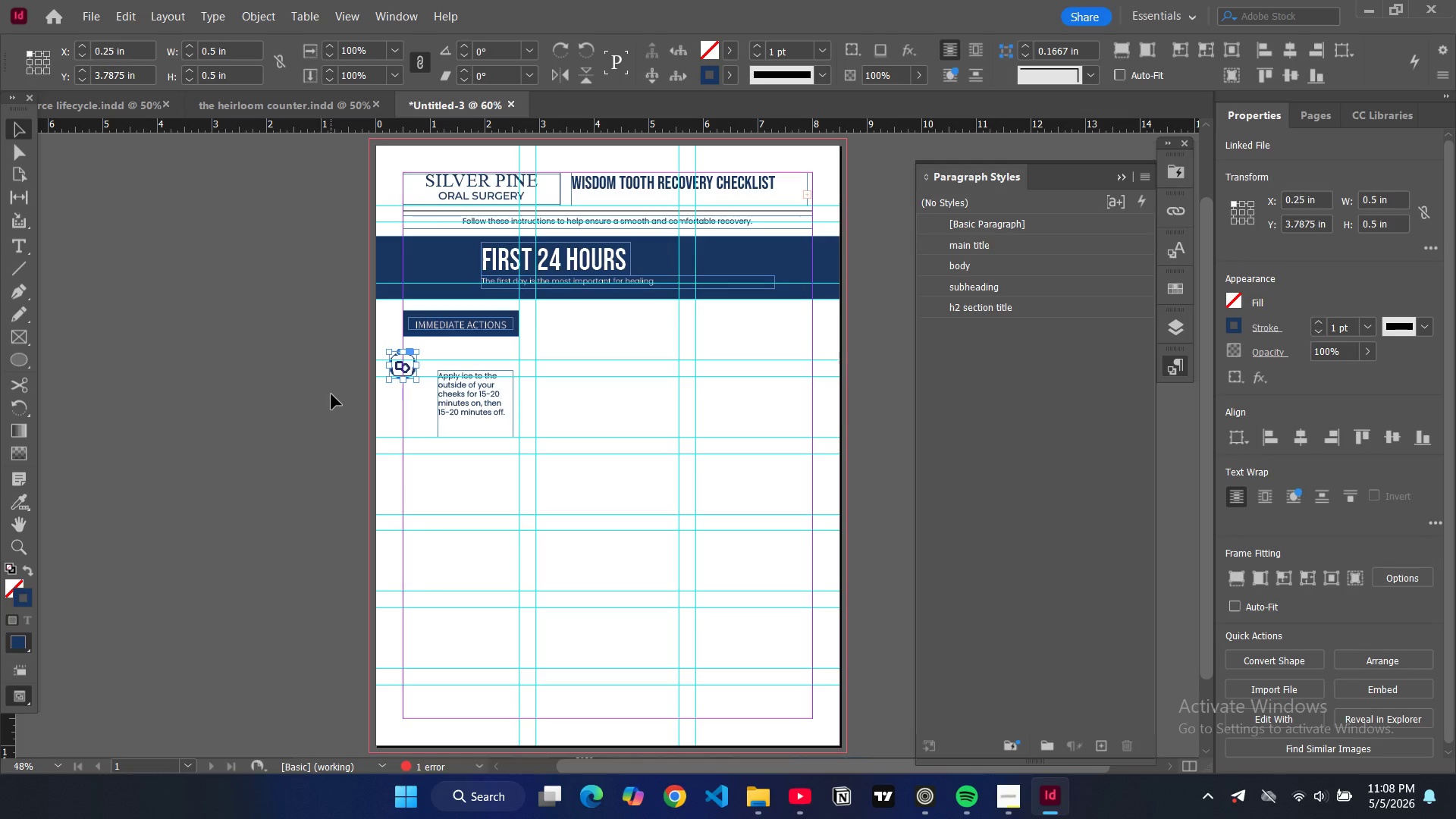 
left_click([331, 394])
 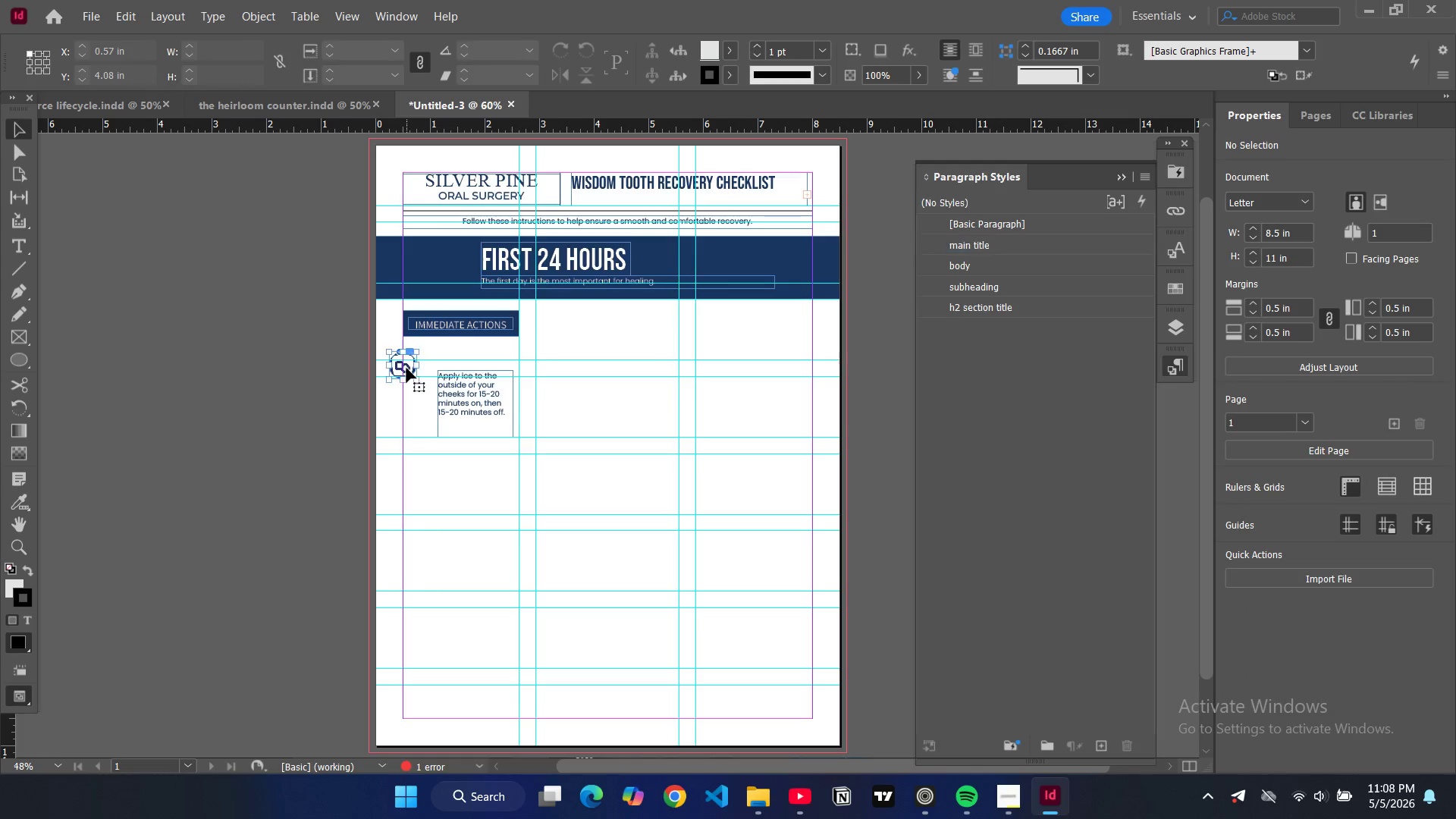 
double_click([406, 368])
 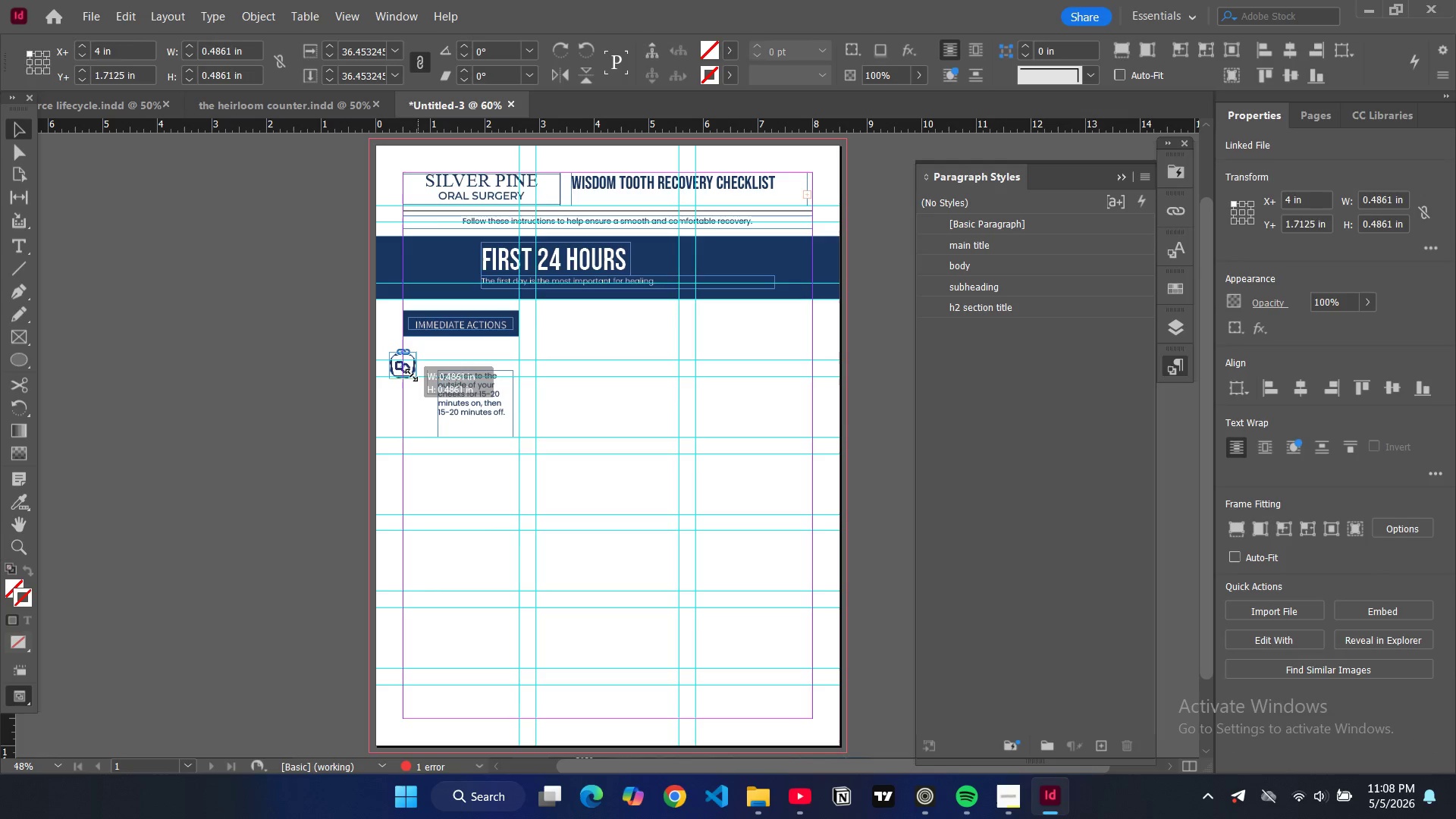 
left_click_drag(start_coordinate=[418, 381], to_coordinate=[409, 372])
 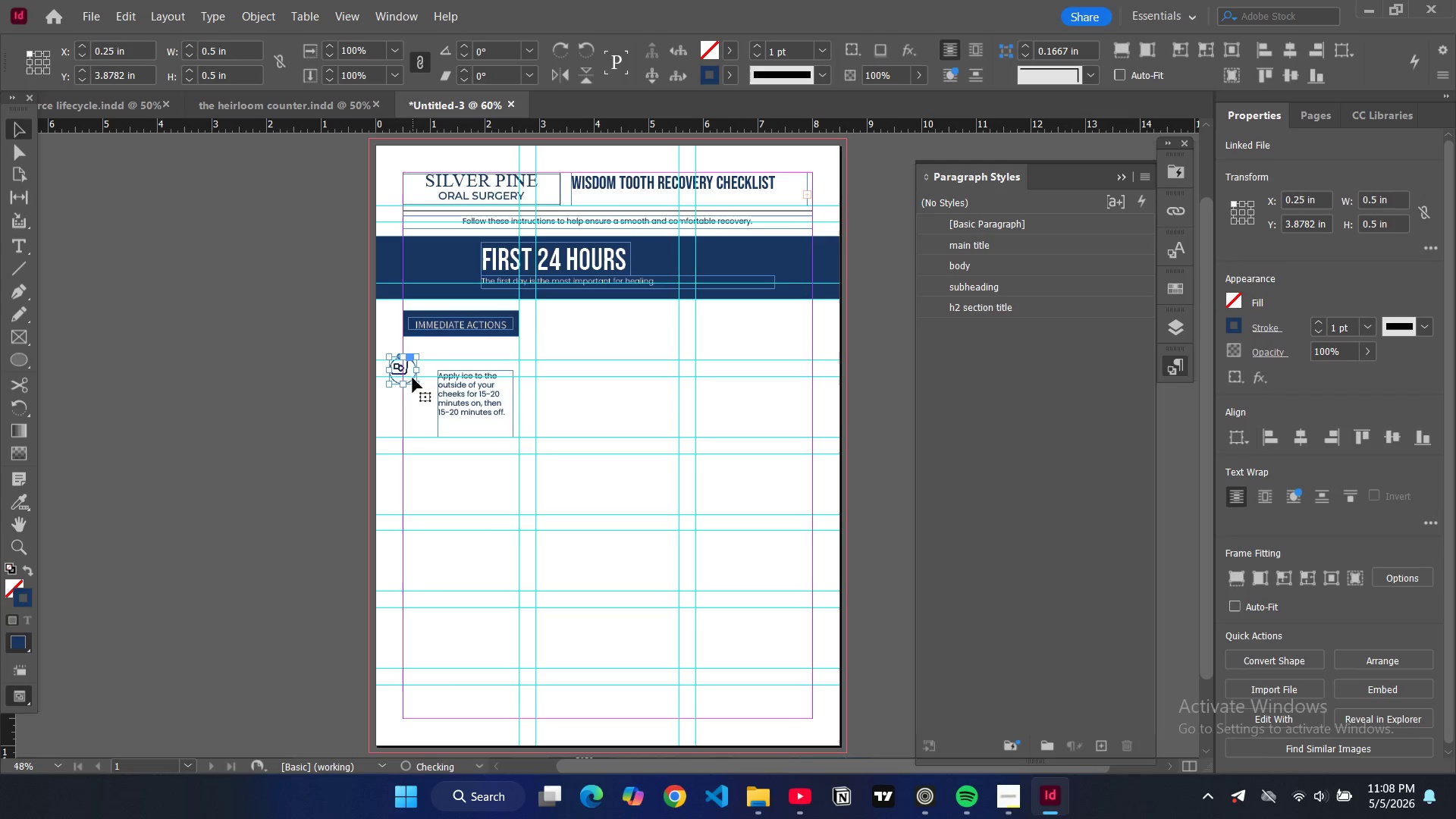 
key(Control+Z)
 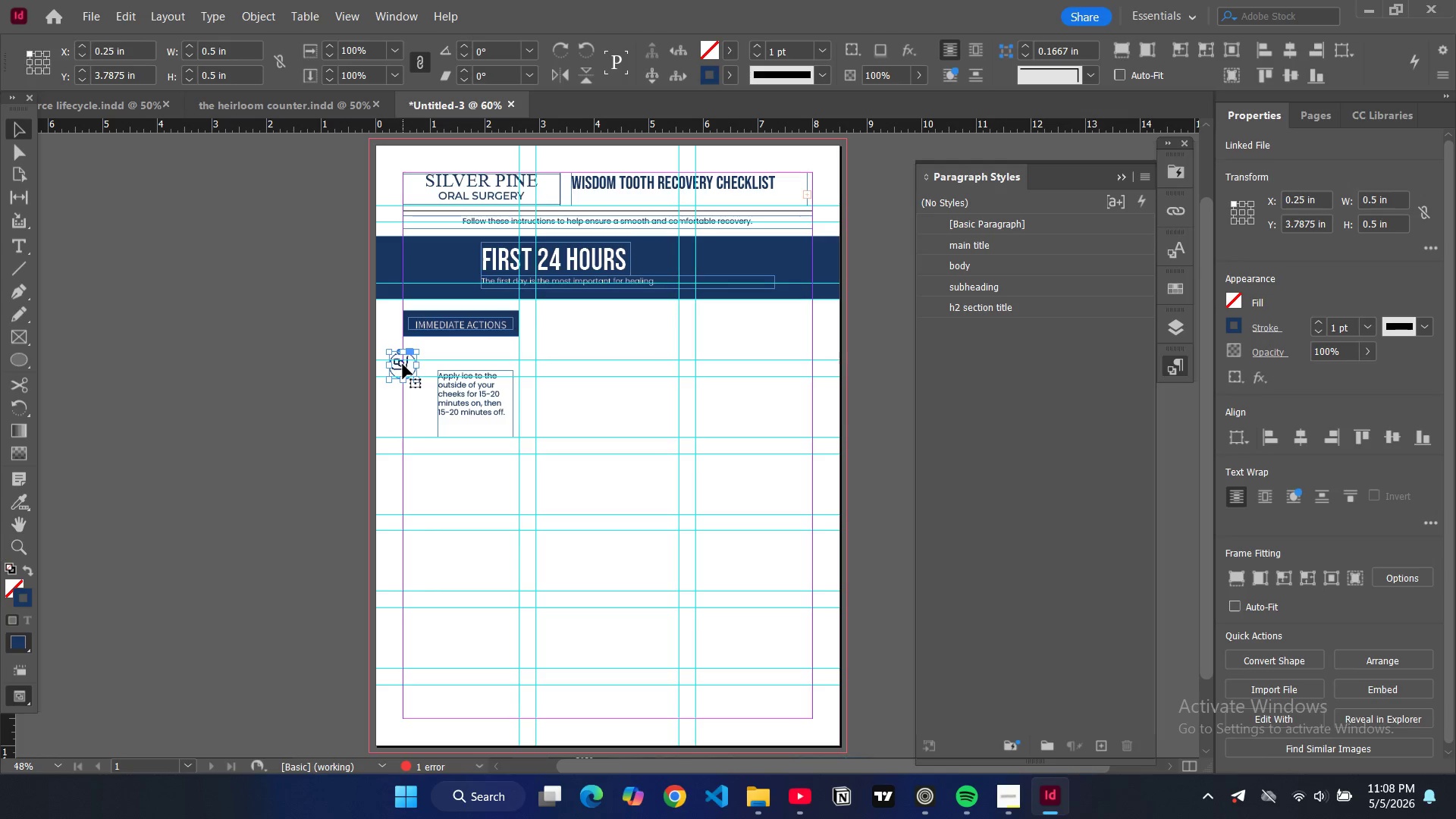 
double_click([403, 364])
 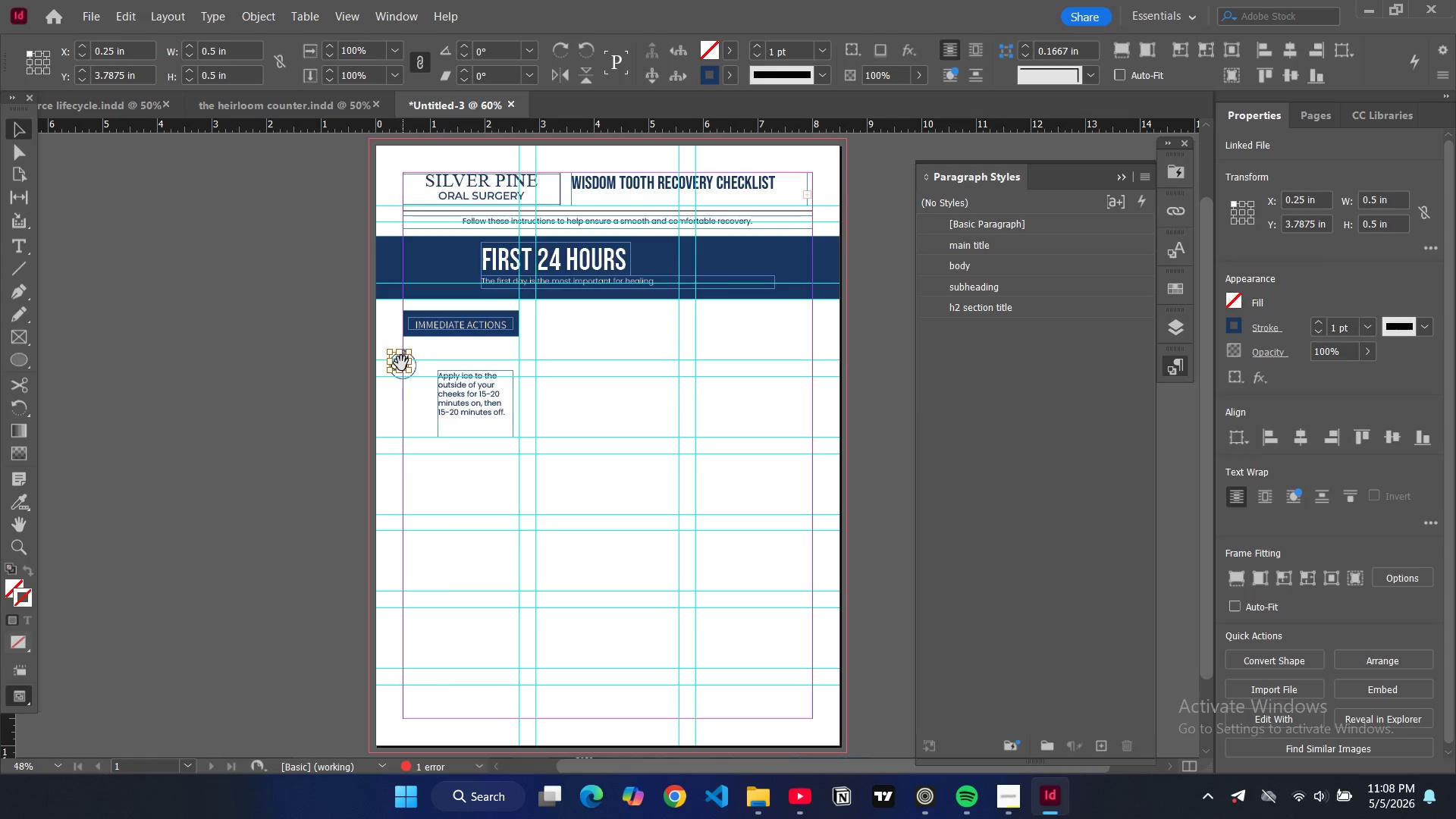 
triple_click([403, 364])
 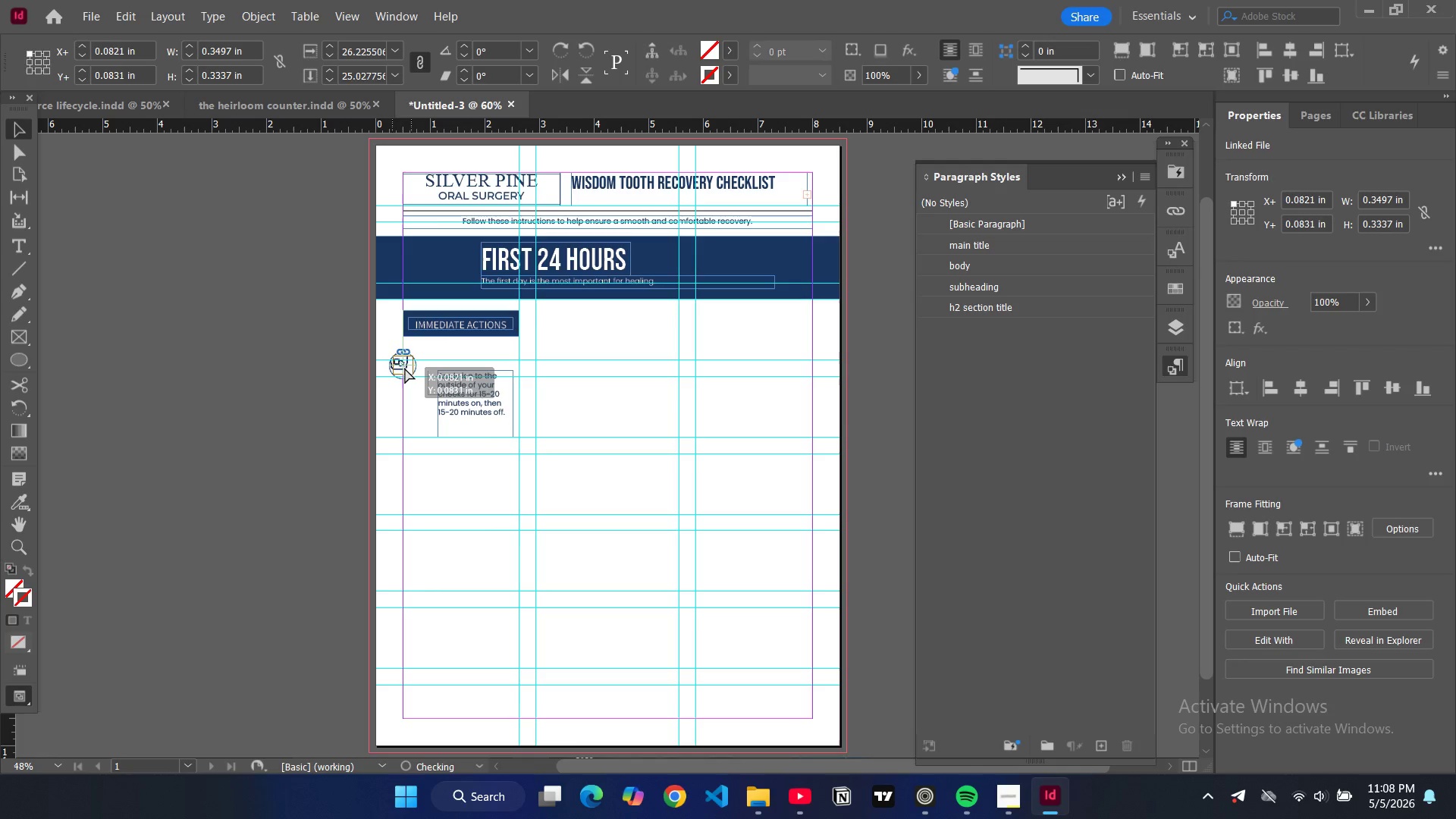 
left_click_drag(start_coordinate=[400, 363], to_coordinate=[405, 369])
 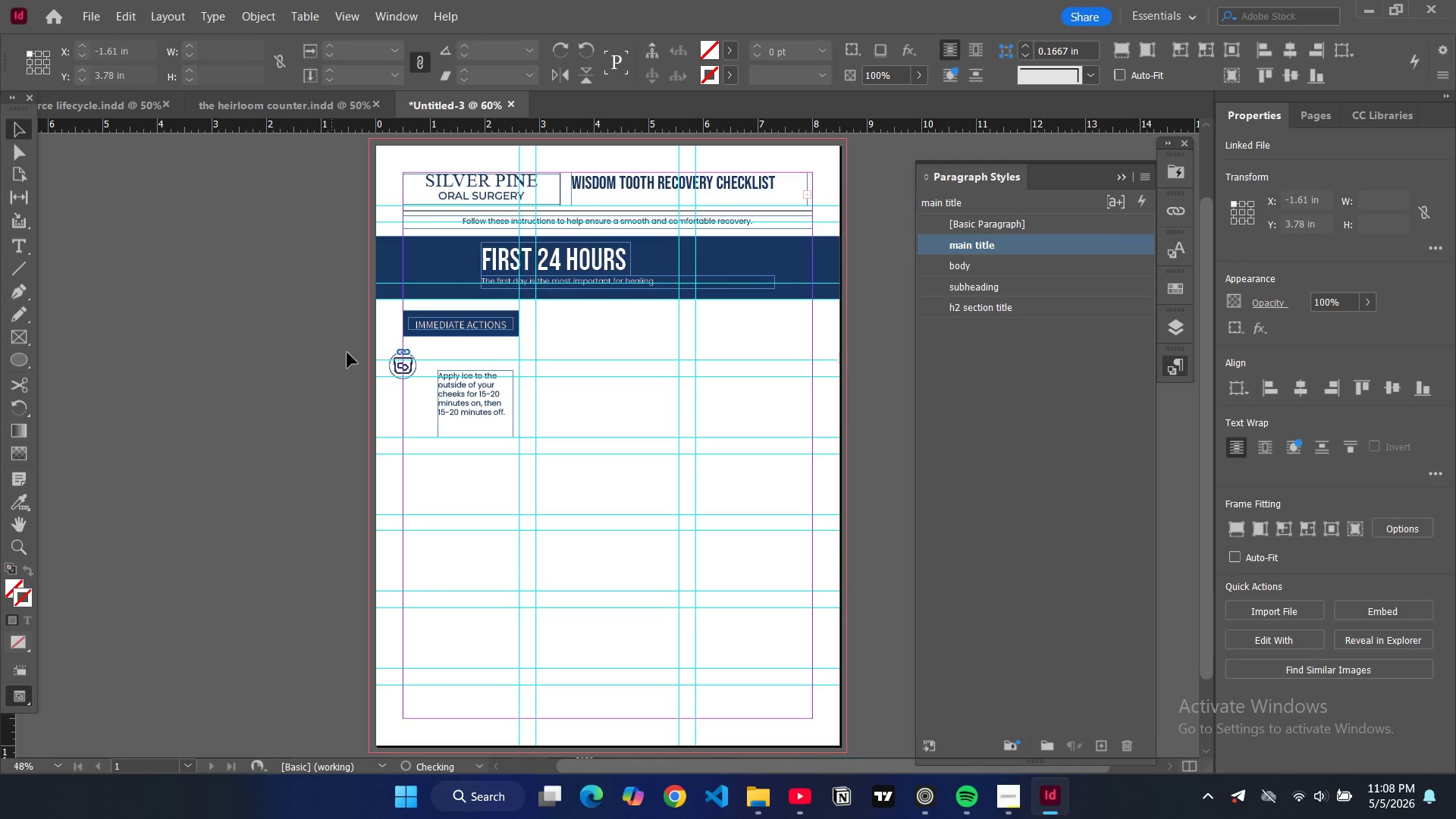 
left_click([287, 352])
 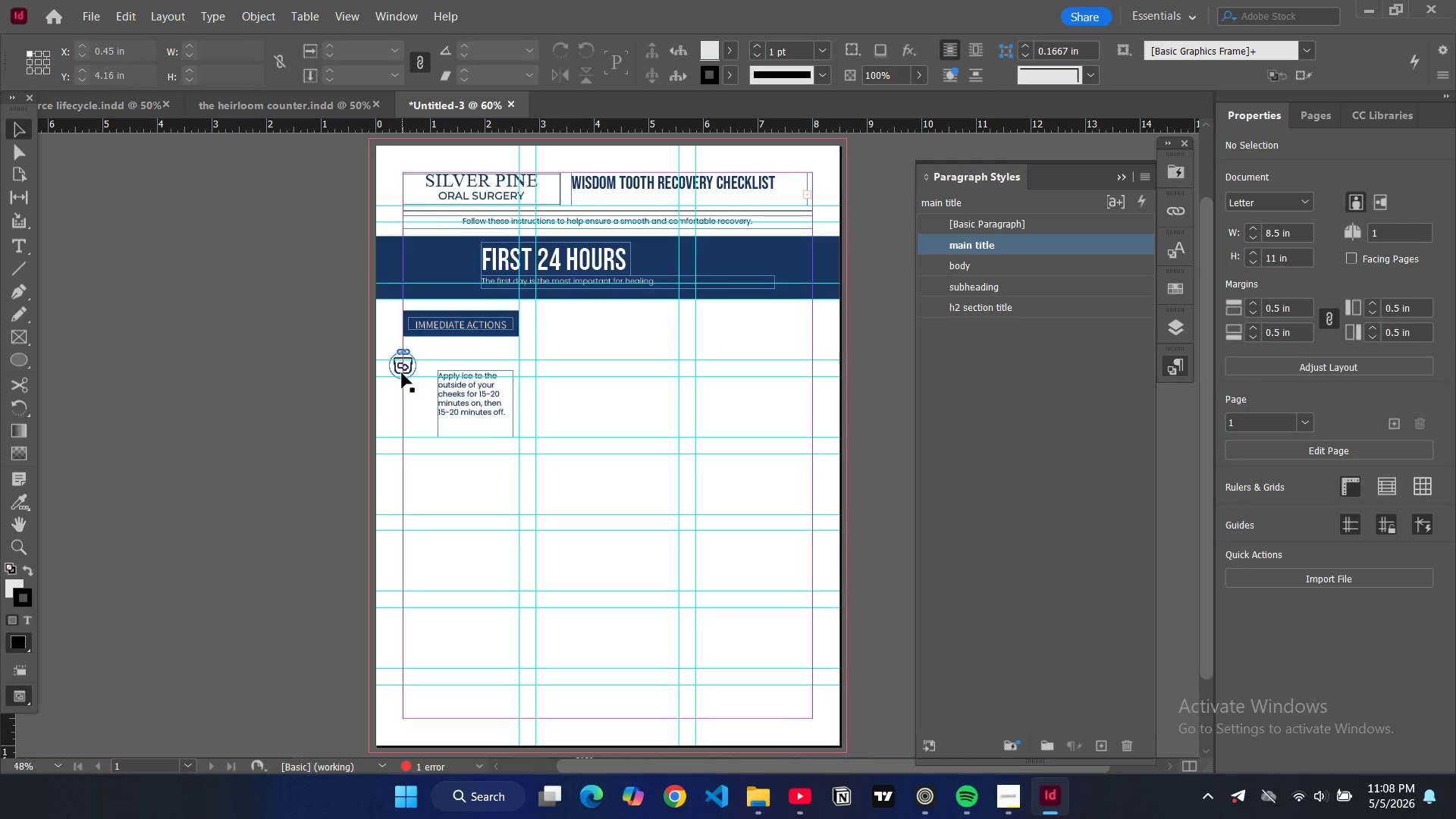 
left_click_drag(start_coordinate=[402, 373], to_coordinate=[403, 367])
 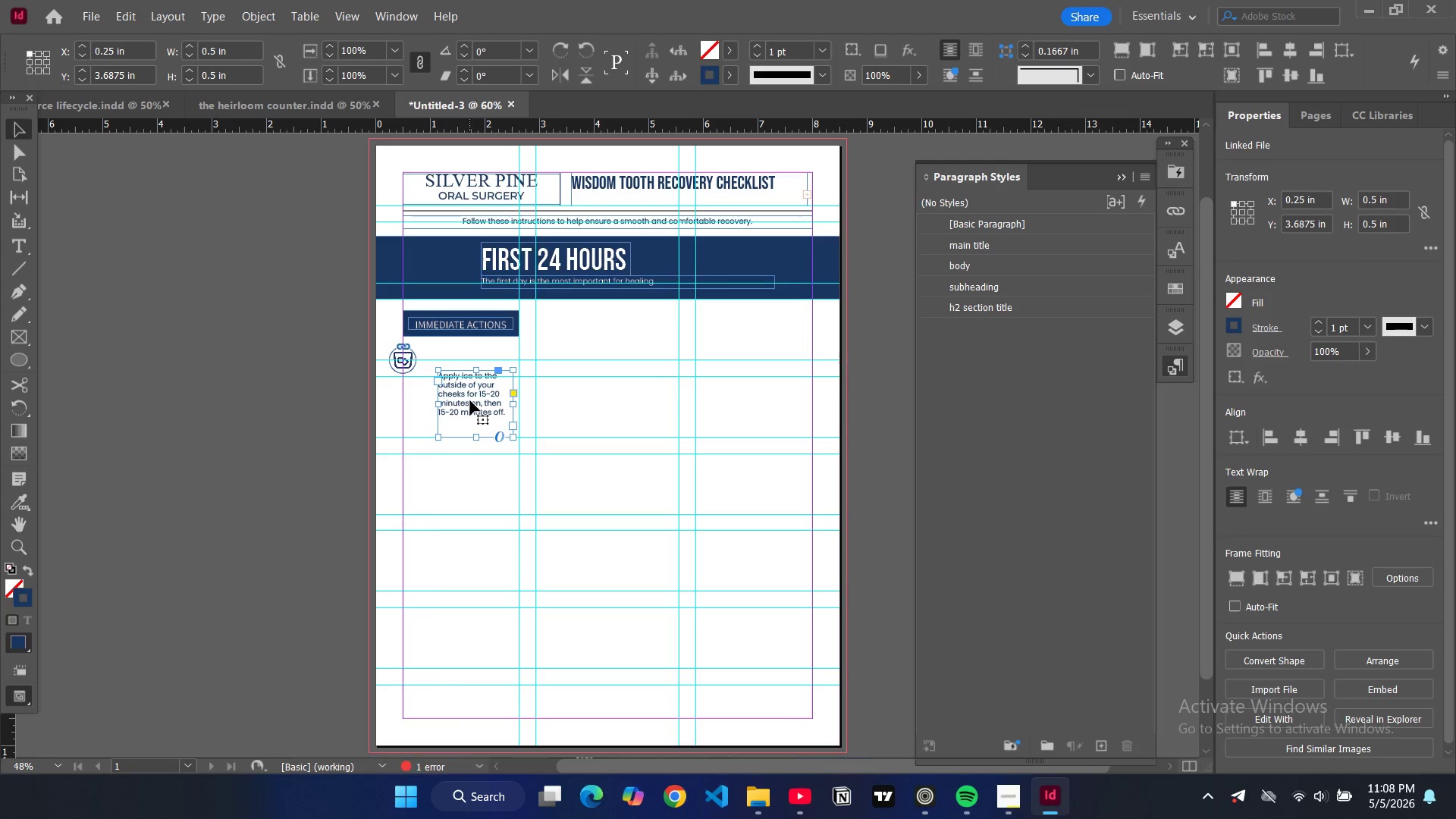 
left_click([470, 400])
 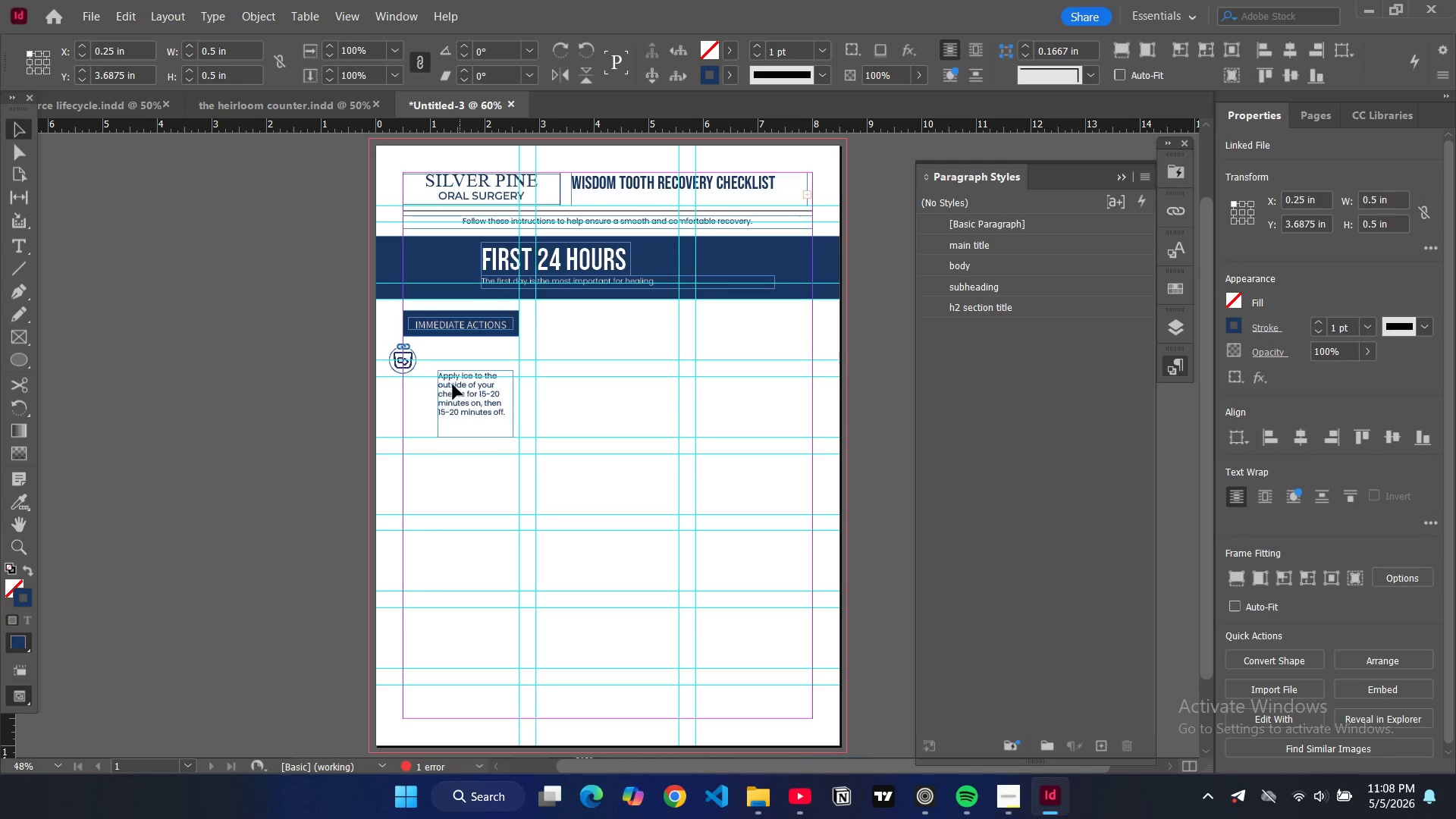 
left_click_drag(start_coordinate=[472, 403], to_coordinate=[456, 404])
 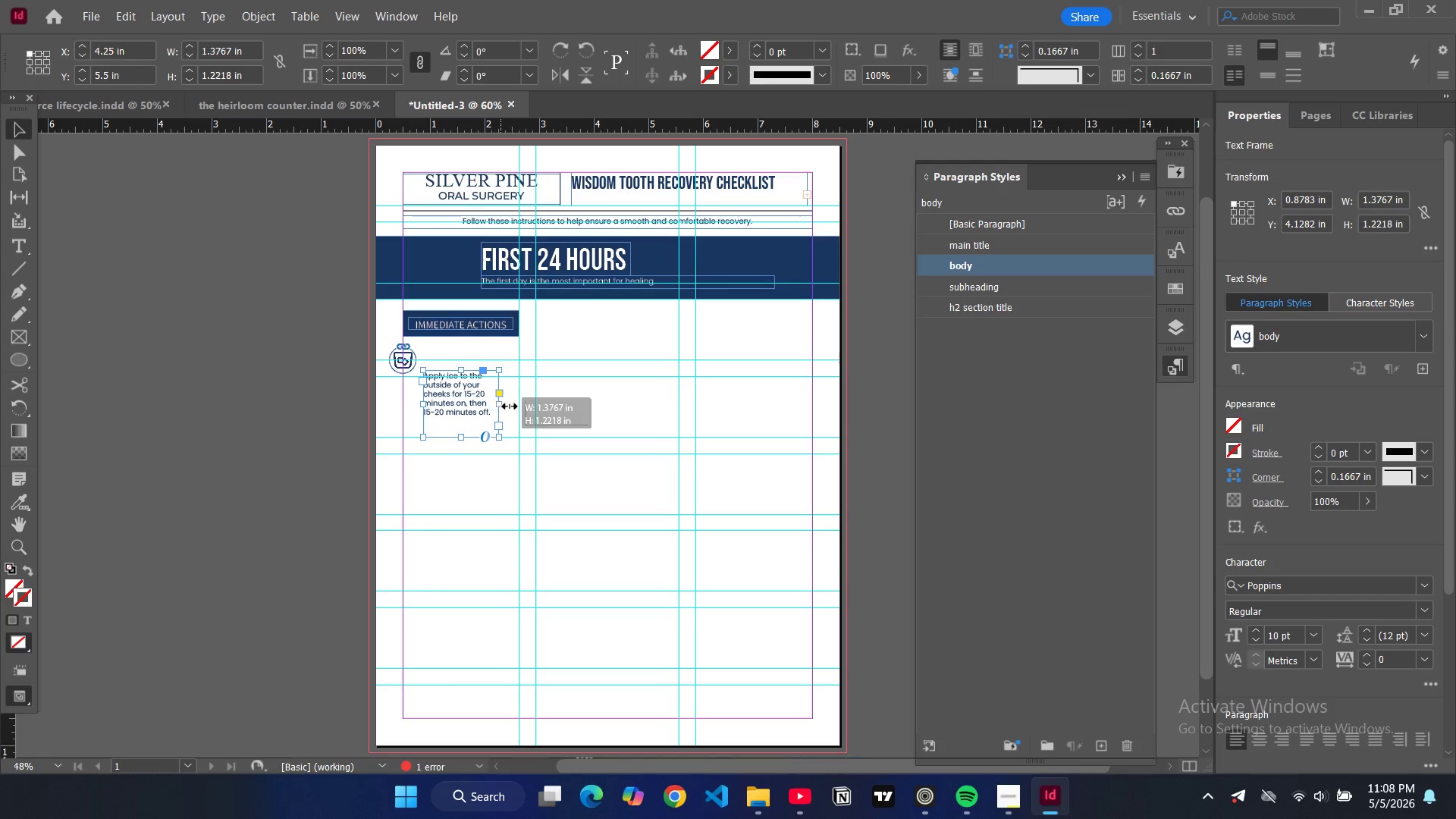 
left_click_drag(start_coordinate=[500, 404], to_coordinate=[519, 408])
 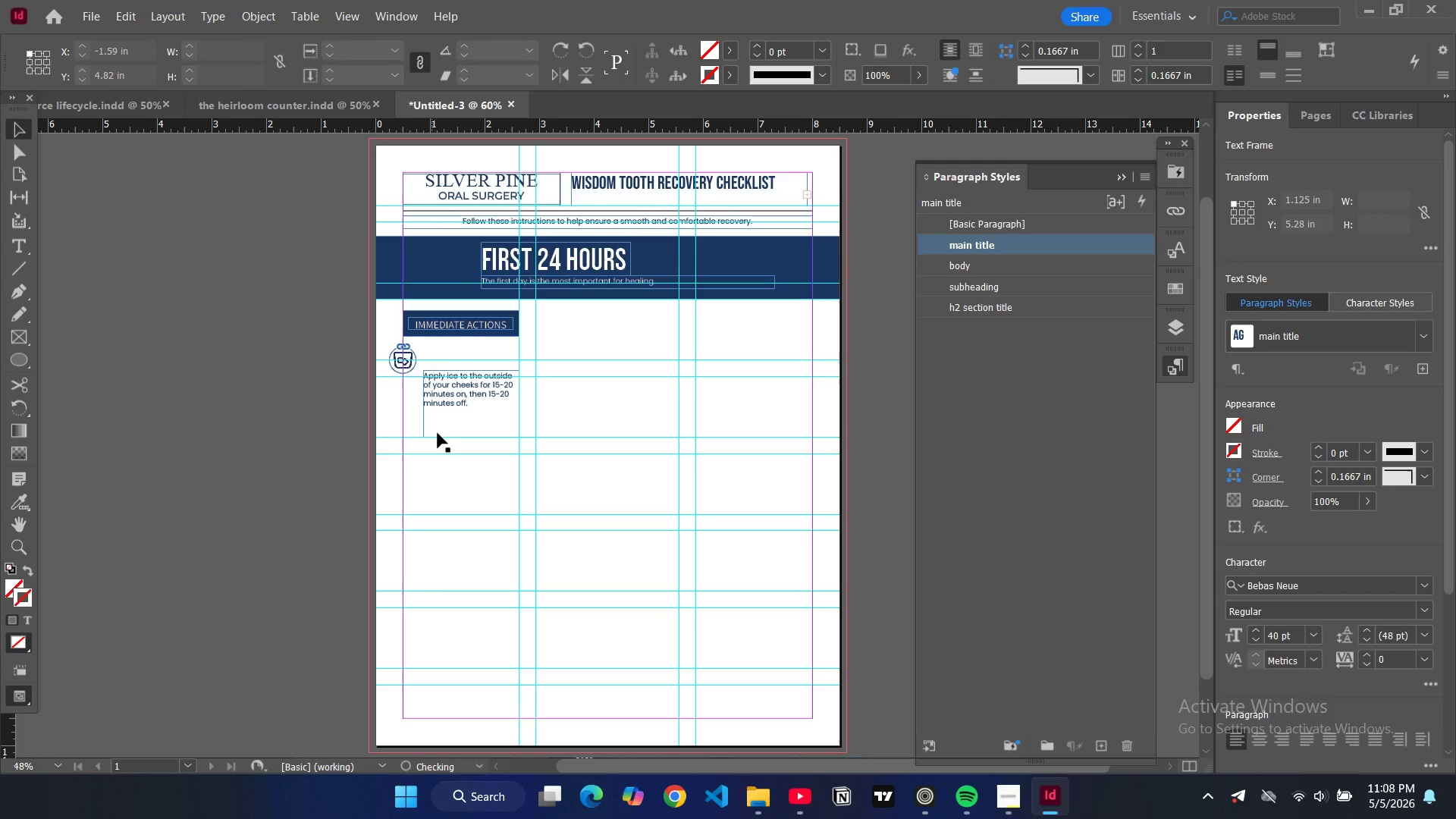 
left_click([280, 408])
 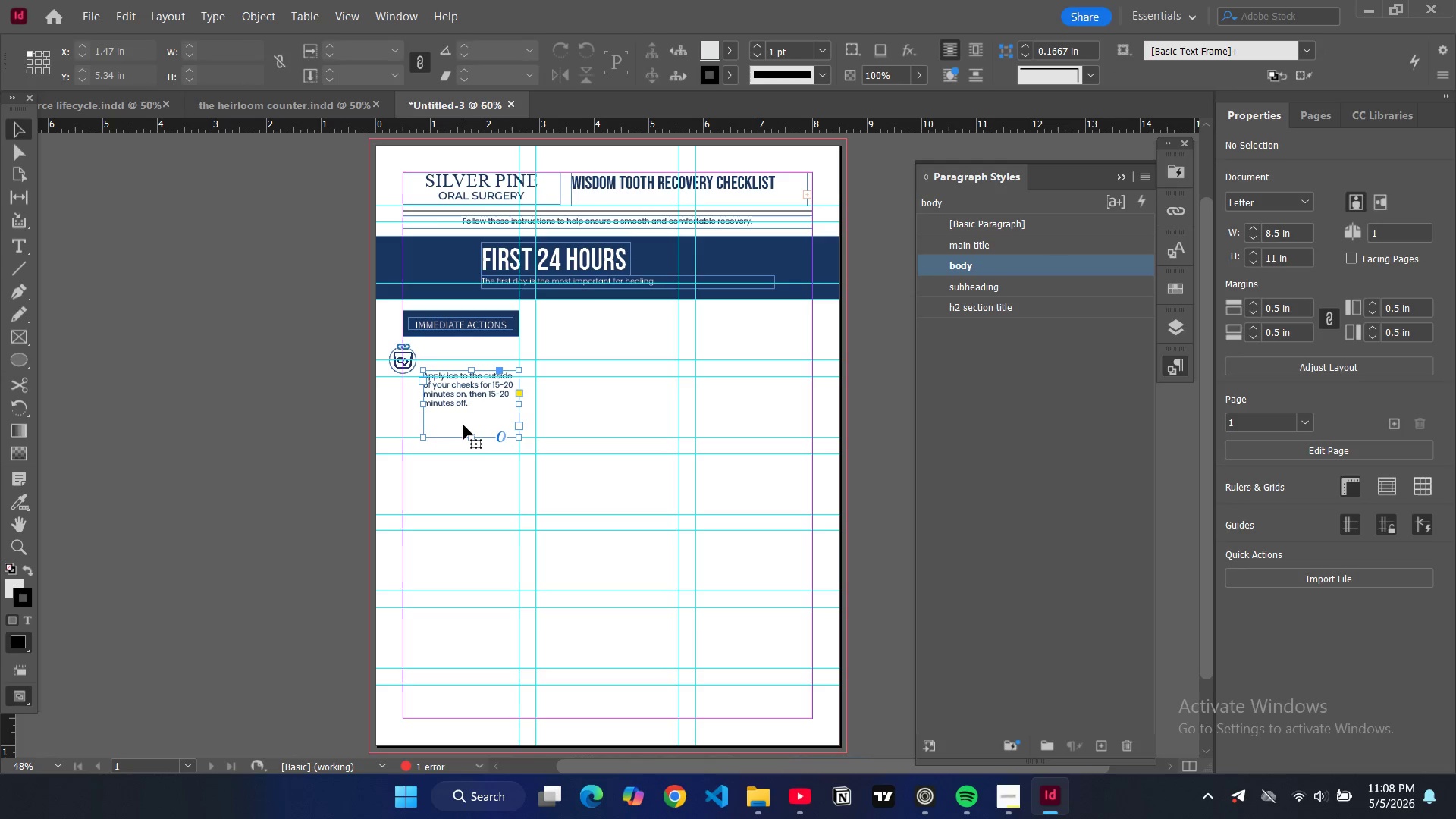 
left_click([463, 424])
 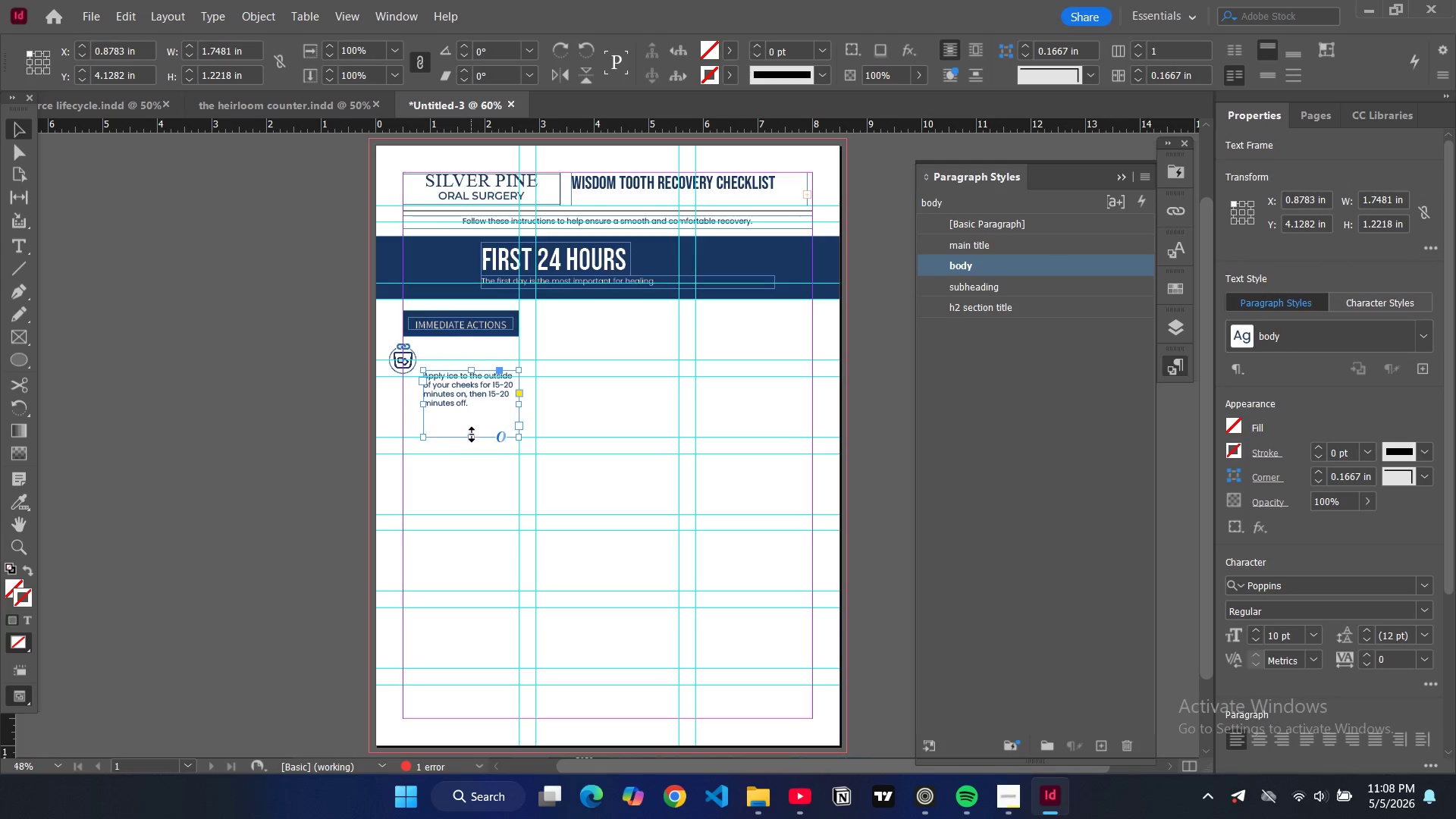 
left_click_drag(start_coordinate=[472, 436], to_coordinate=[469, 410])
 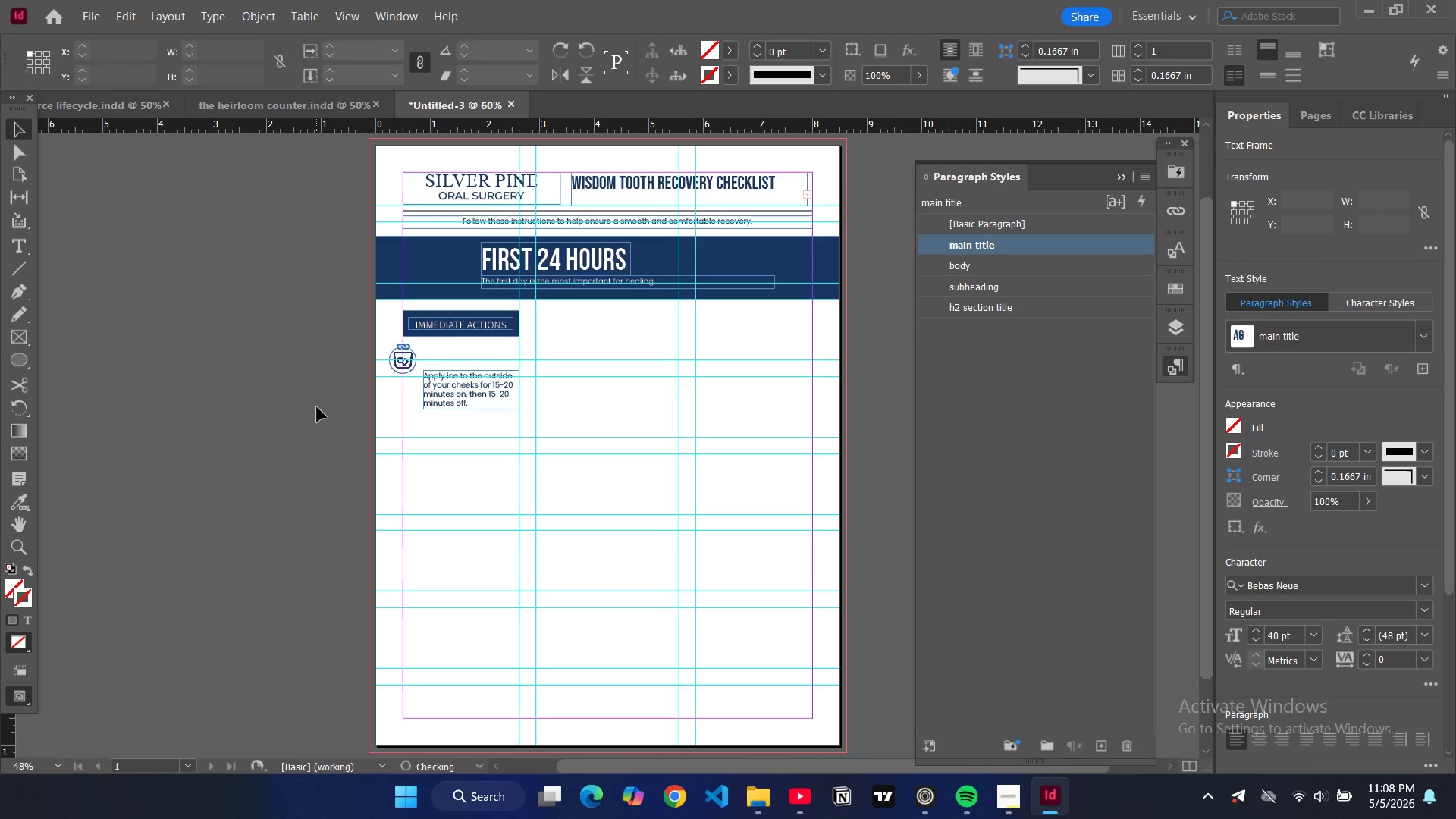 
left_click([317, 407])
 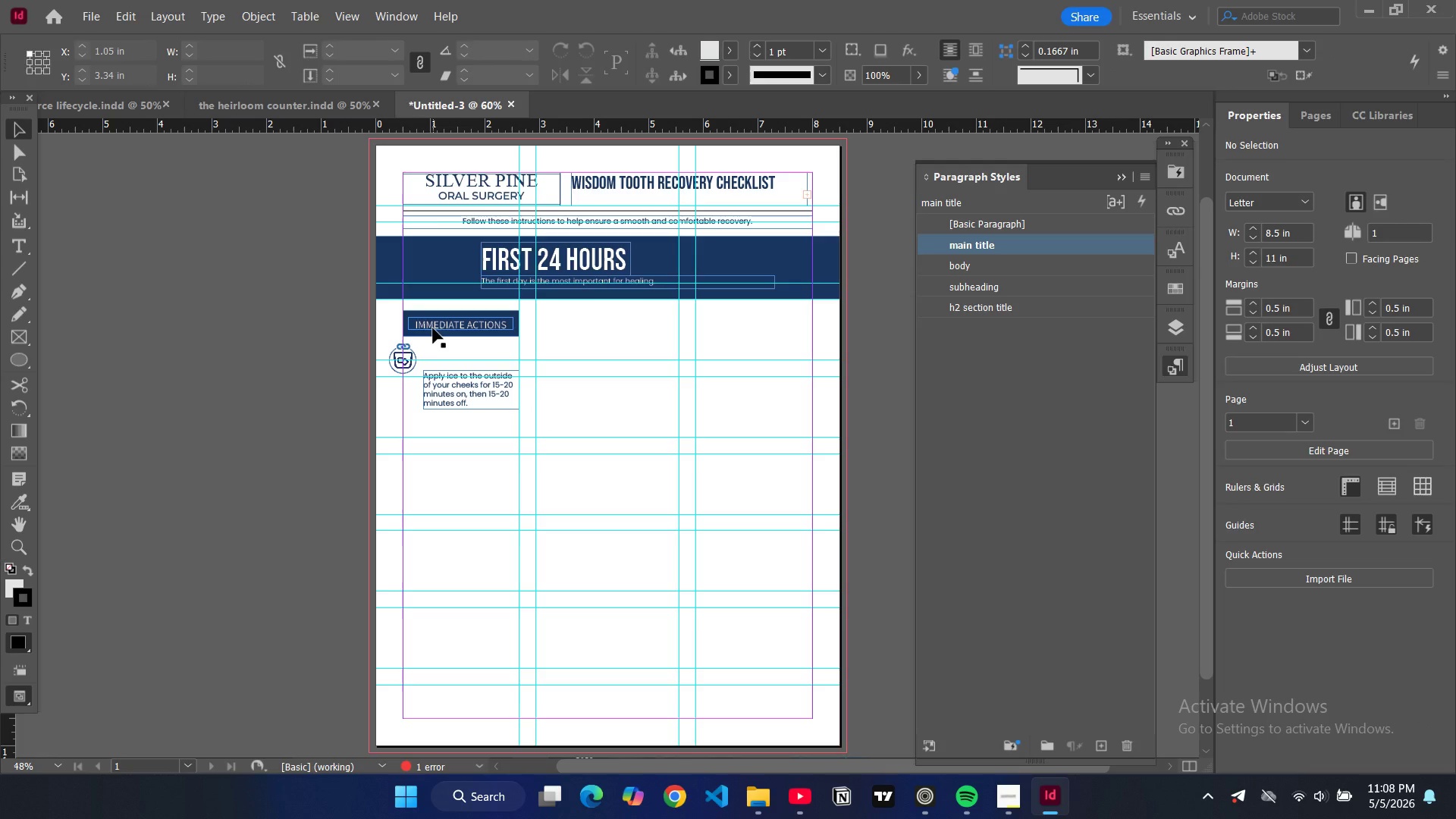 
left_click([433, 328])
 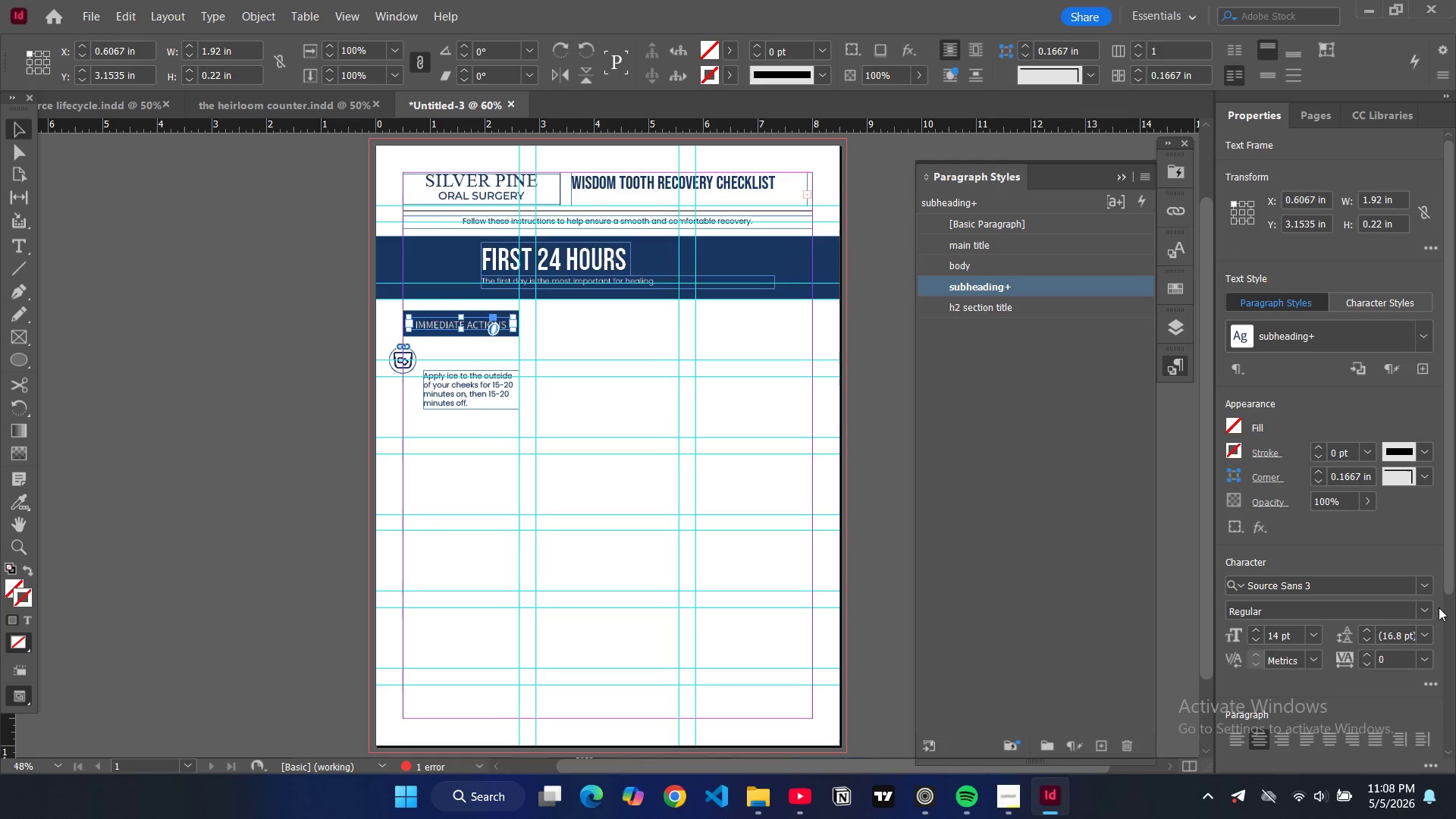 
left_click([1426, 607])
 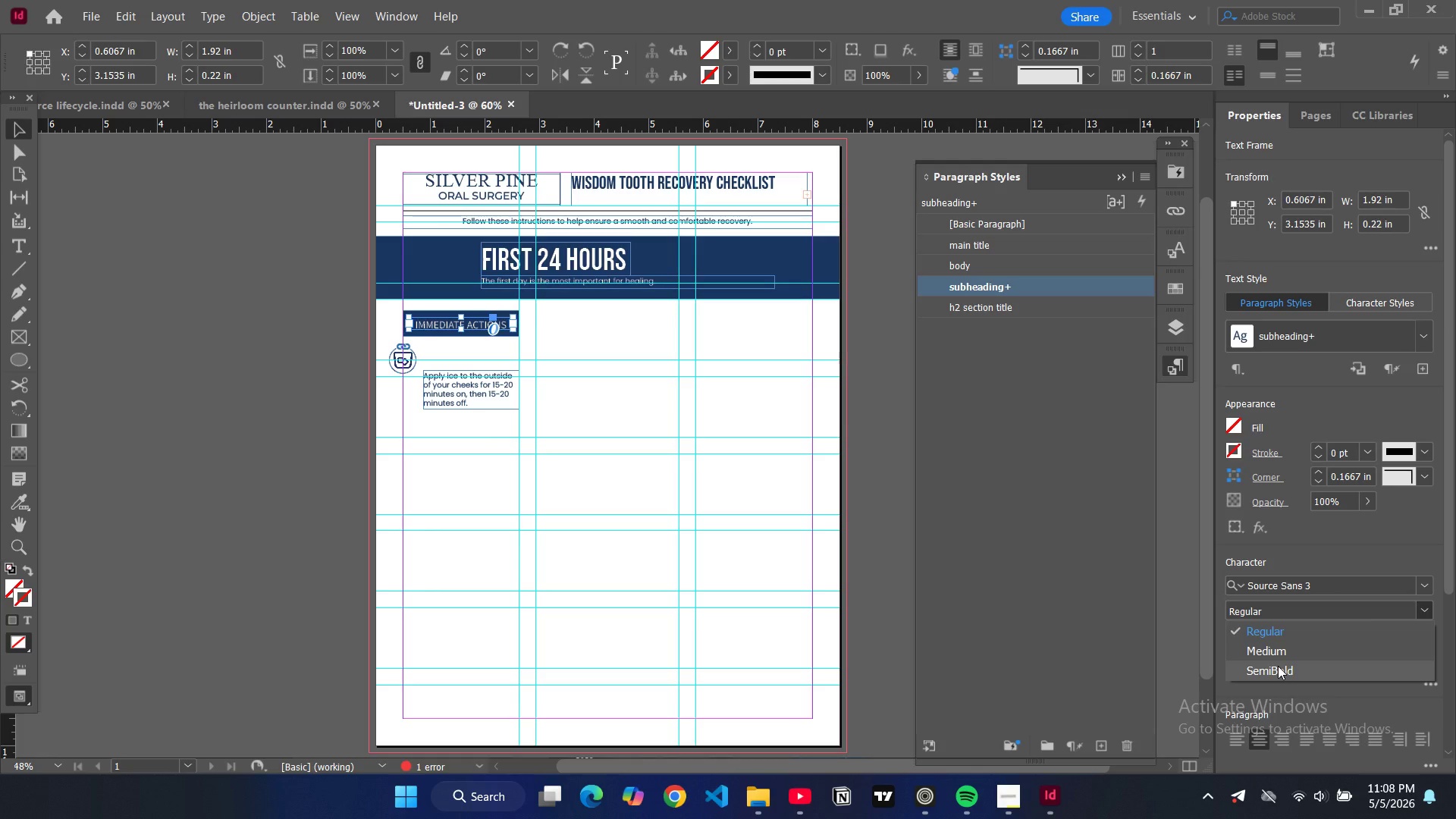 
left_click([1278, 666])
 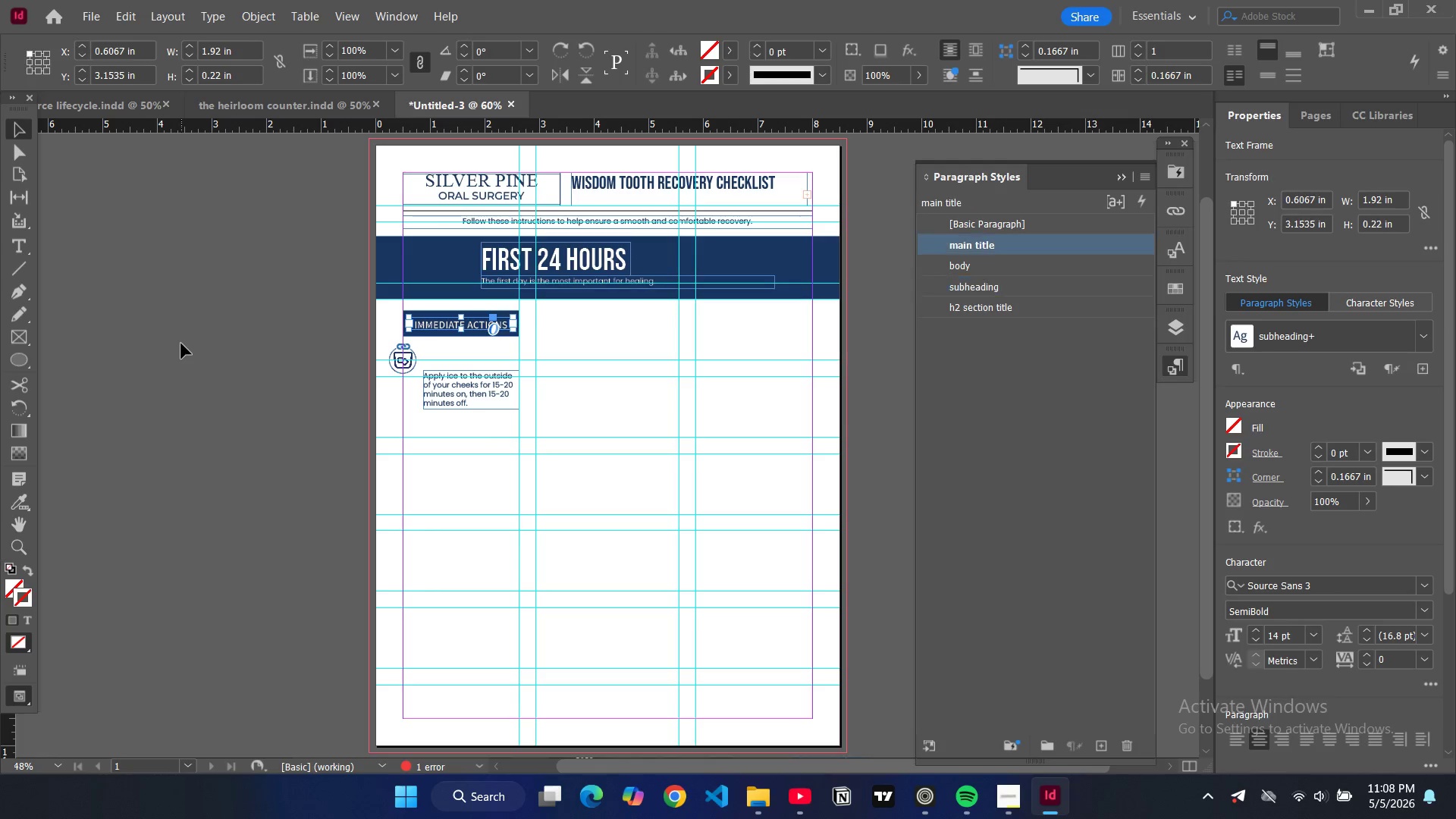 
left_click([181, 344])
 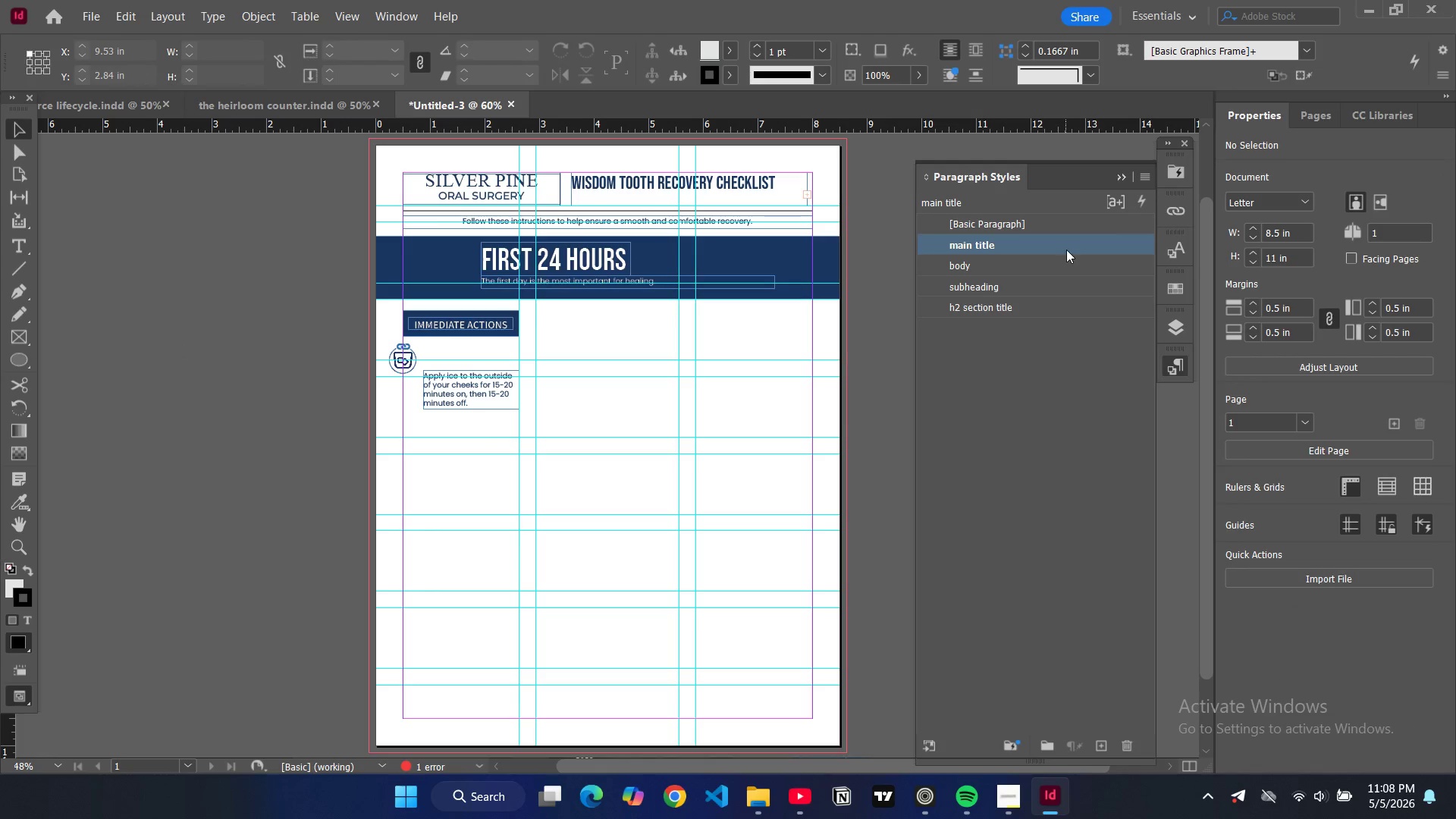 
double_click([1067, 249])
 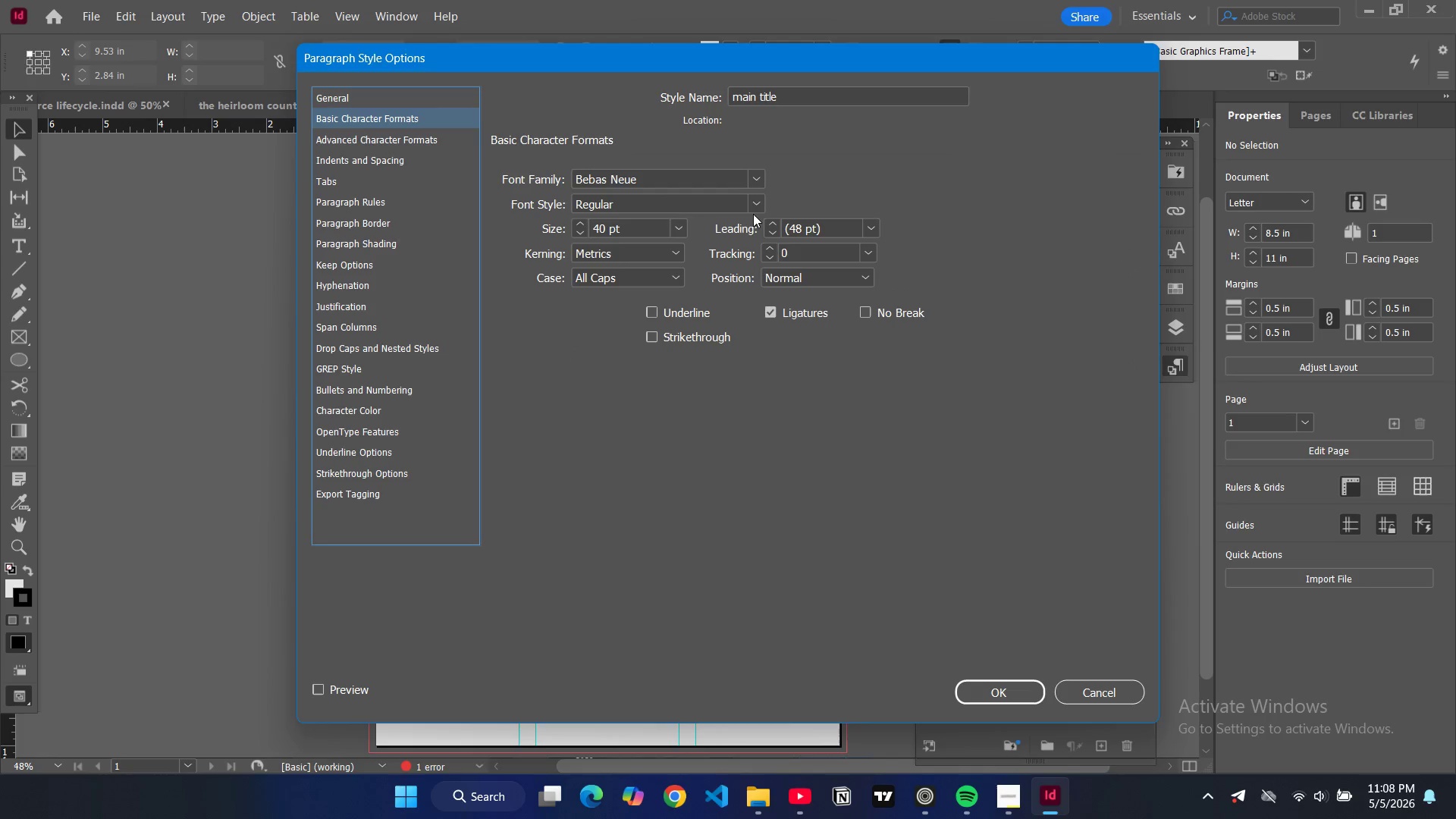 
double_click([745, 206])
 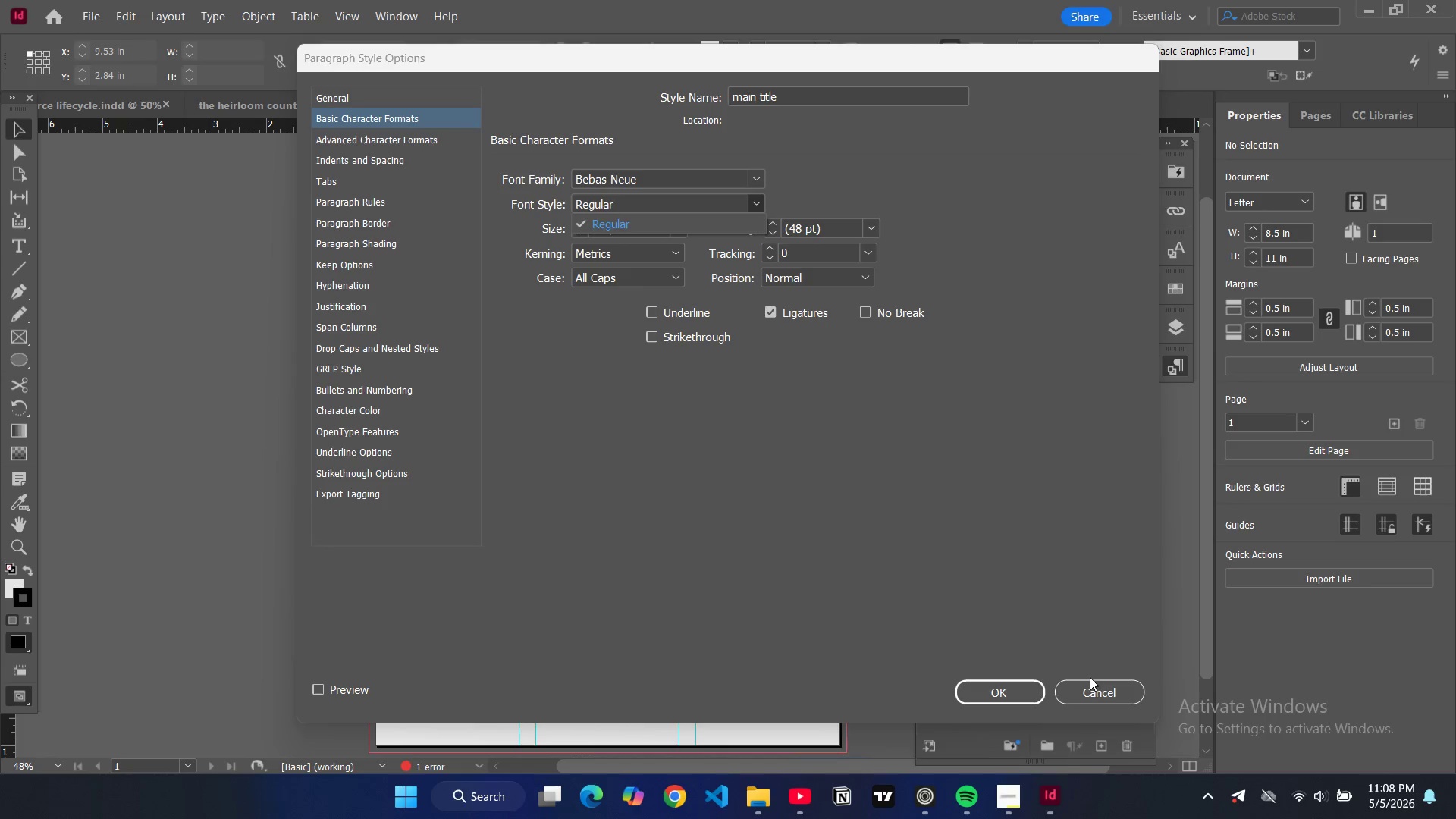 
double_click([1097, 687])
 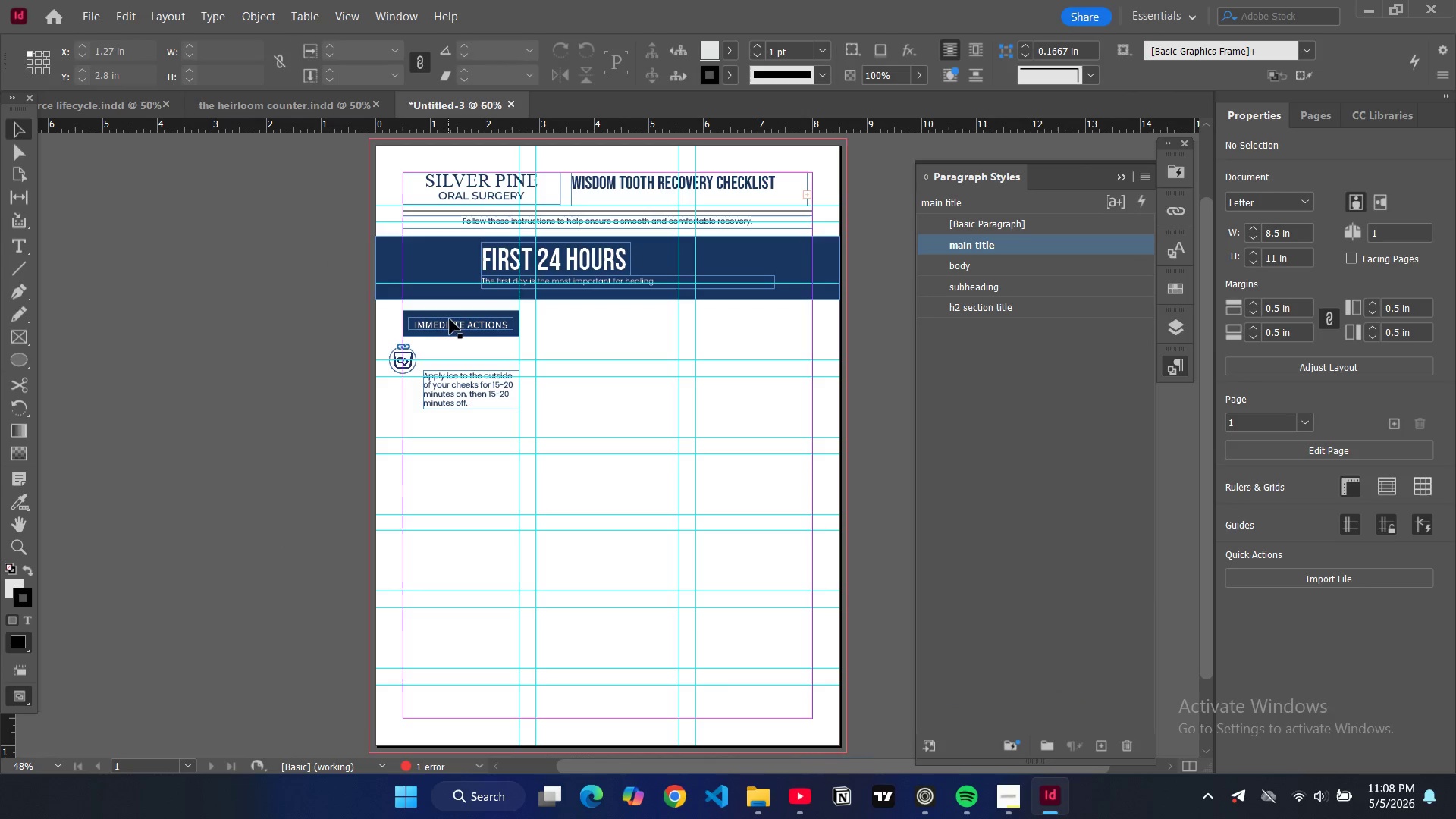 
left_click([451, 328])
 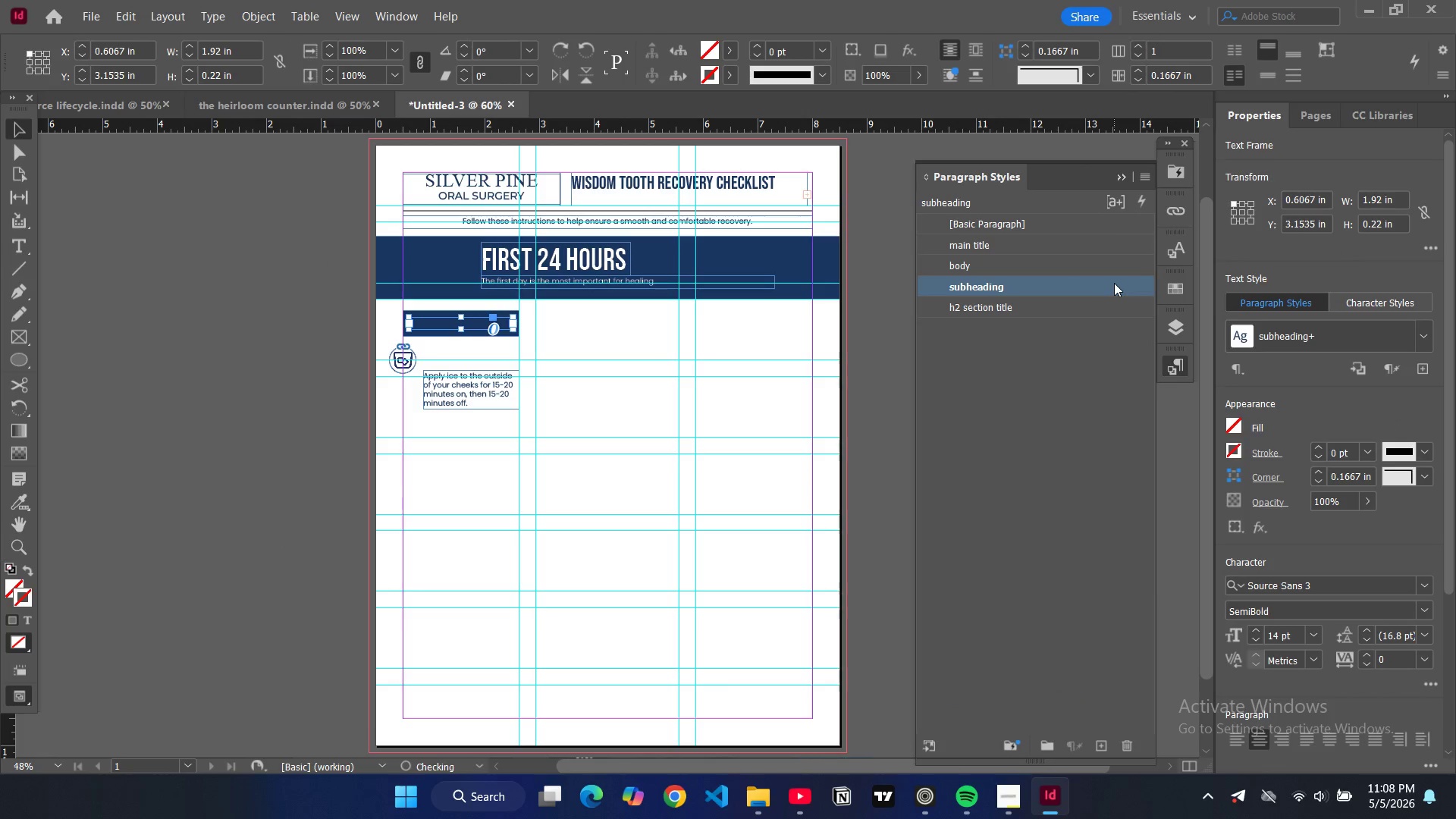 
double_click([1114, 283])
 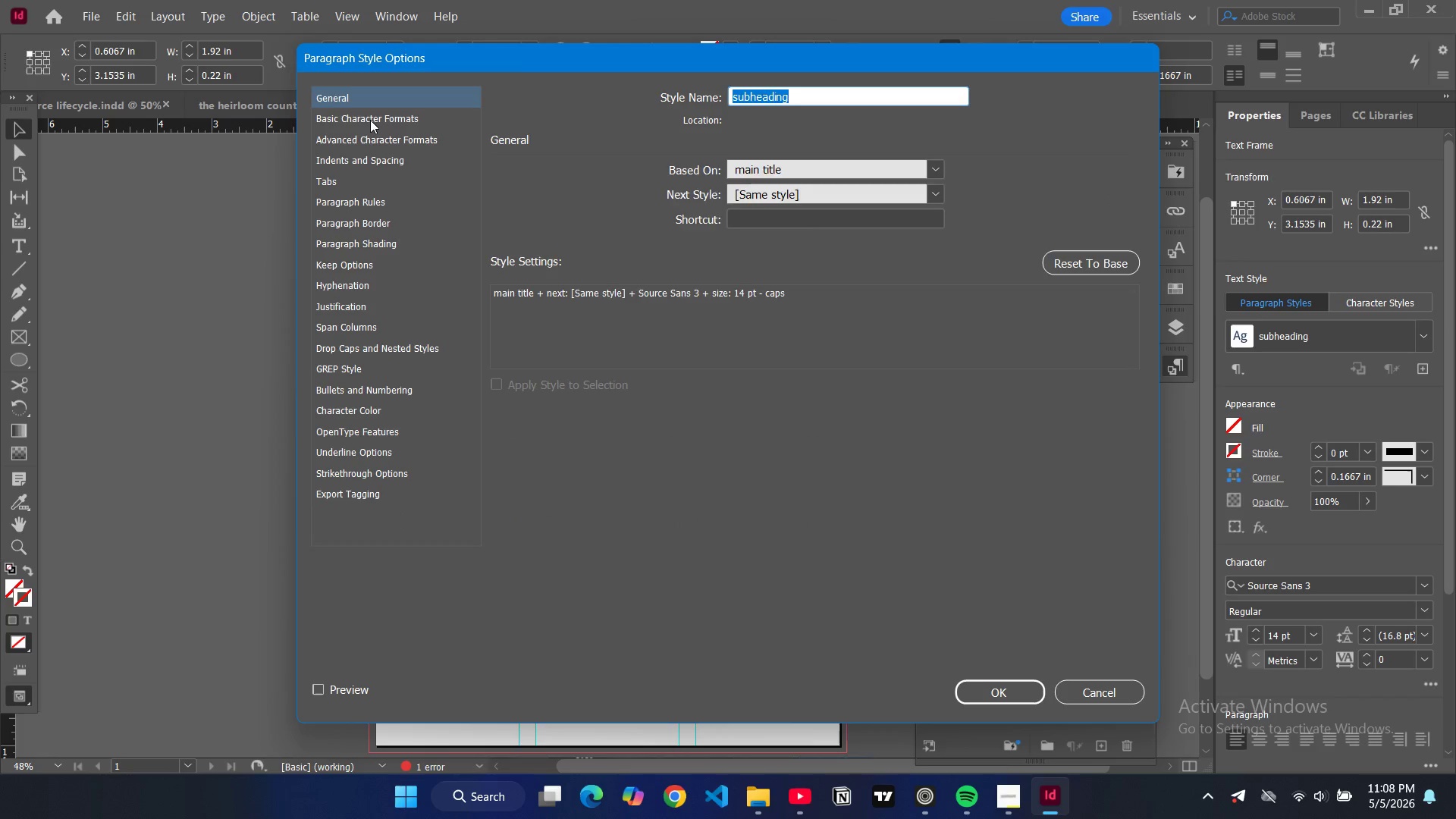 
left_click([370, 120])
 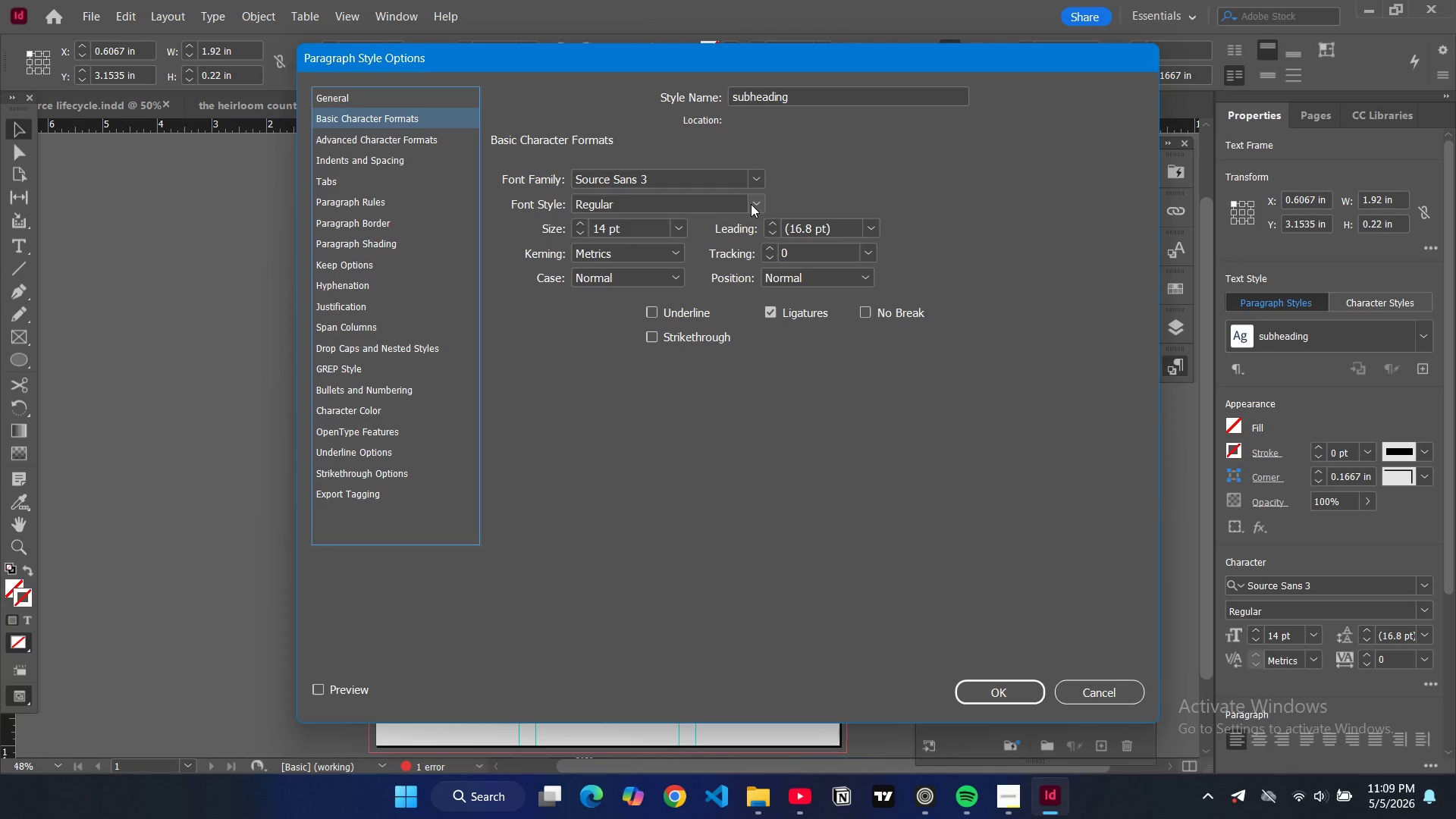 
left_click([752, 204])
 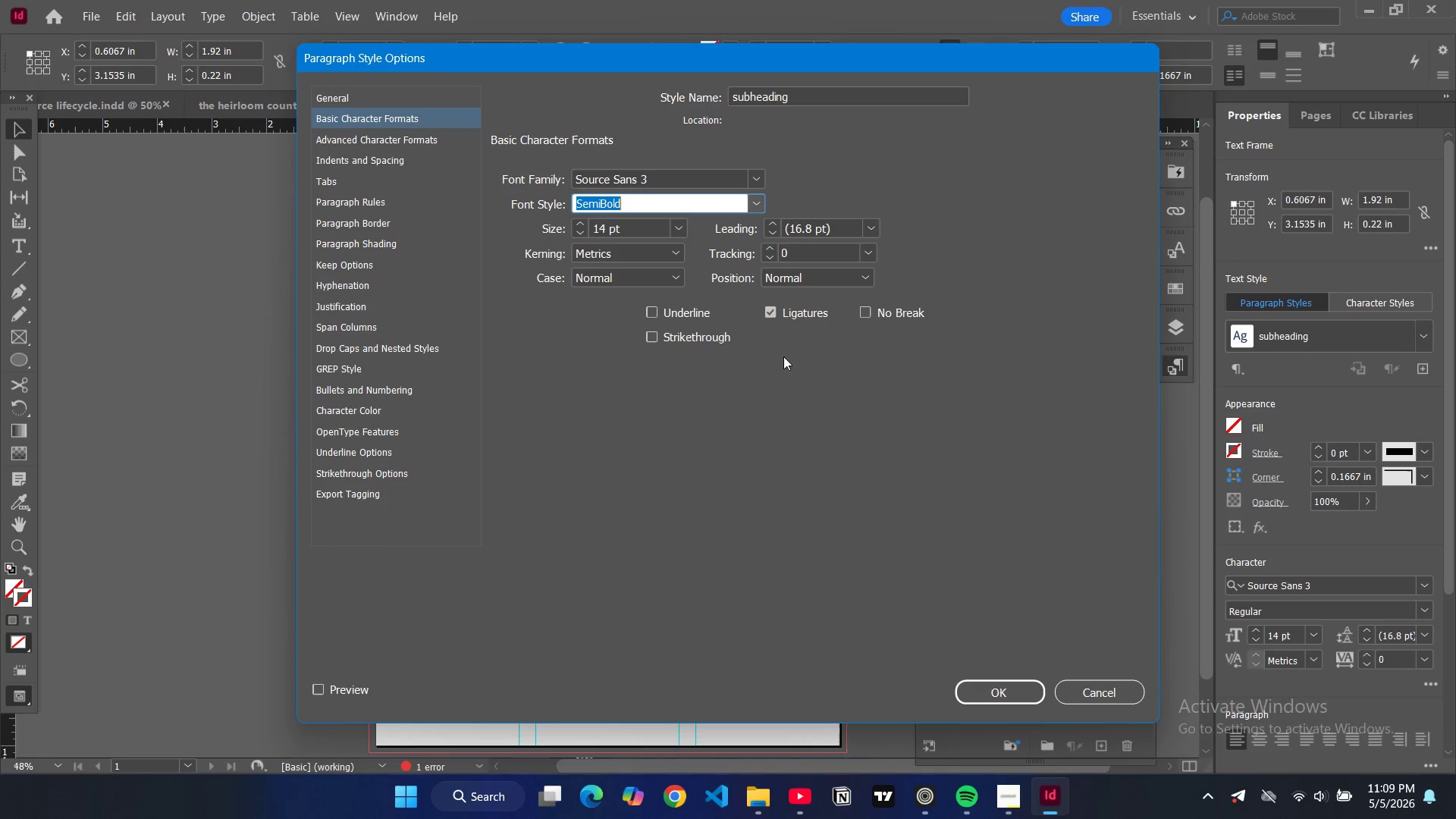 
left_click([669, 262])
 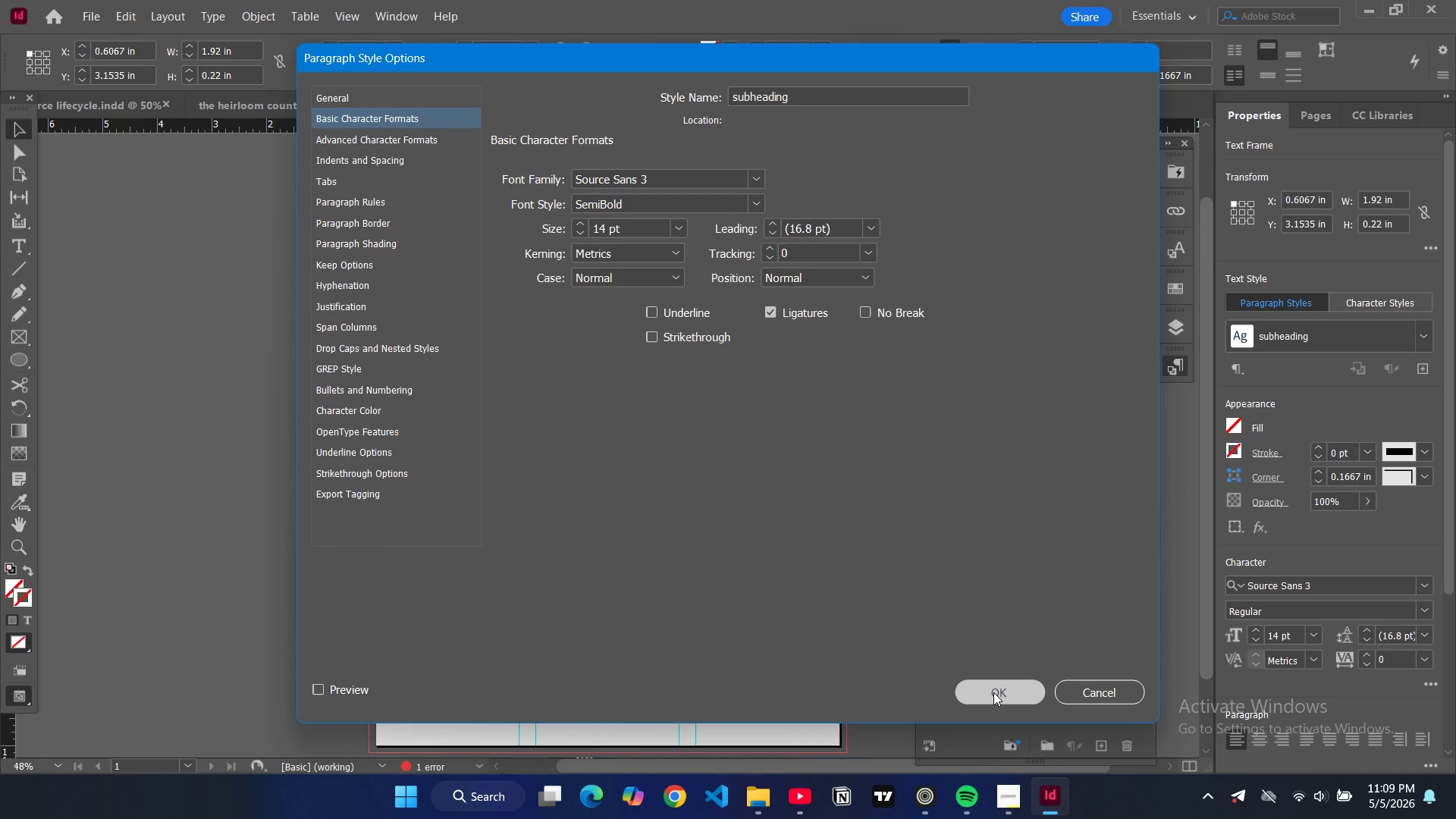 
left_click([993, 692])
 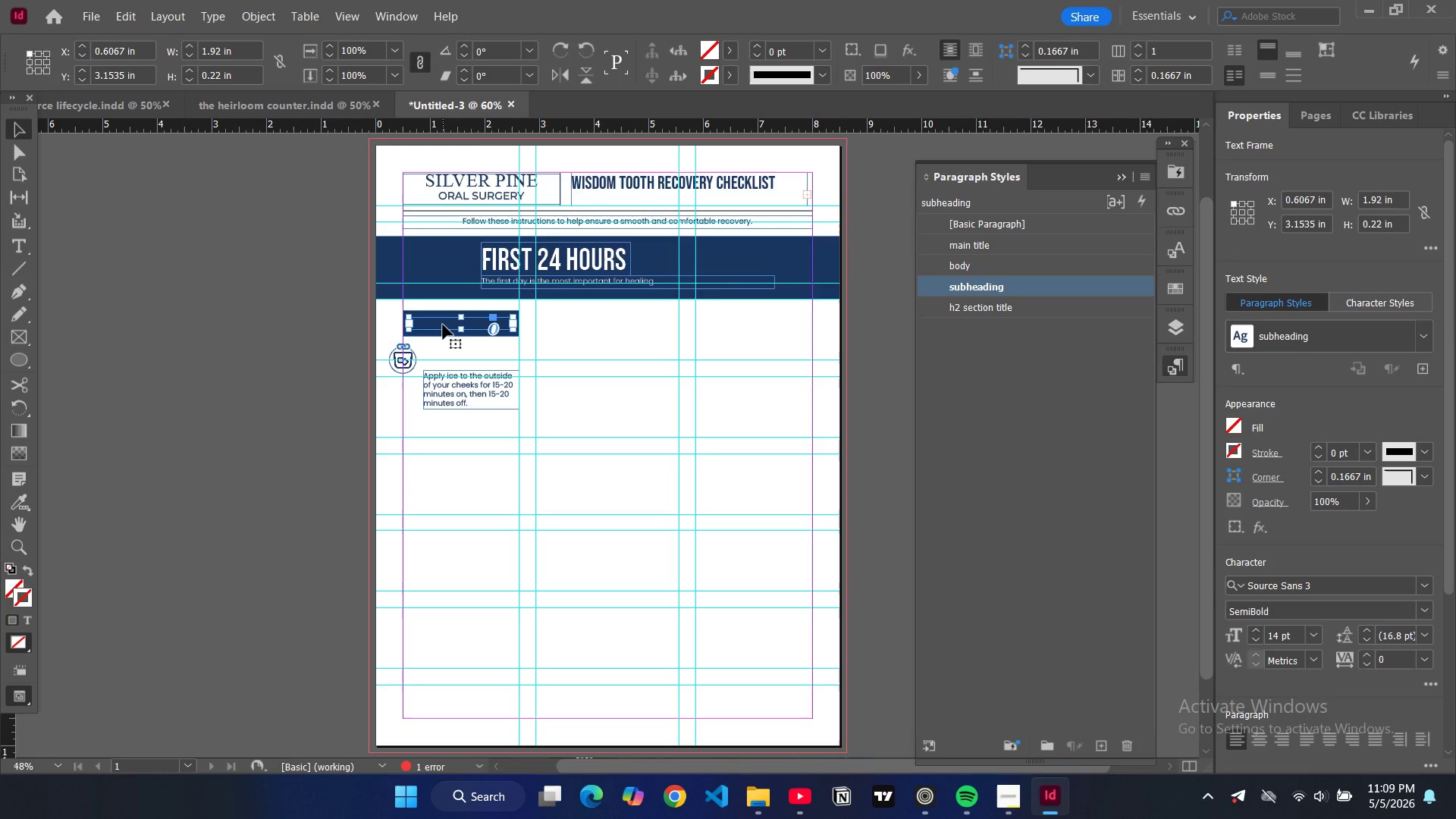 
wait(5.44)
 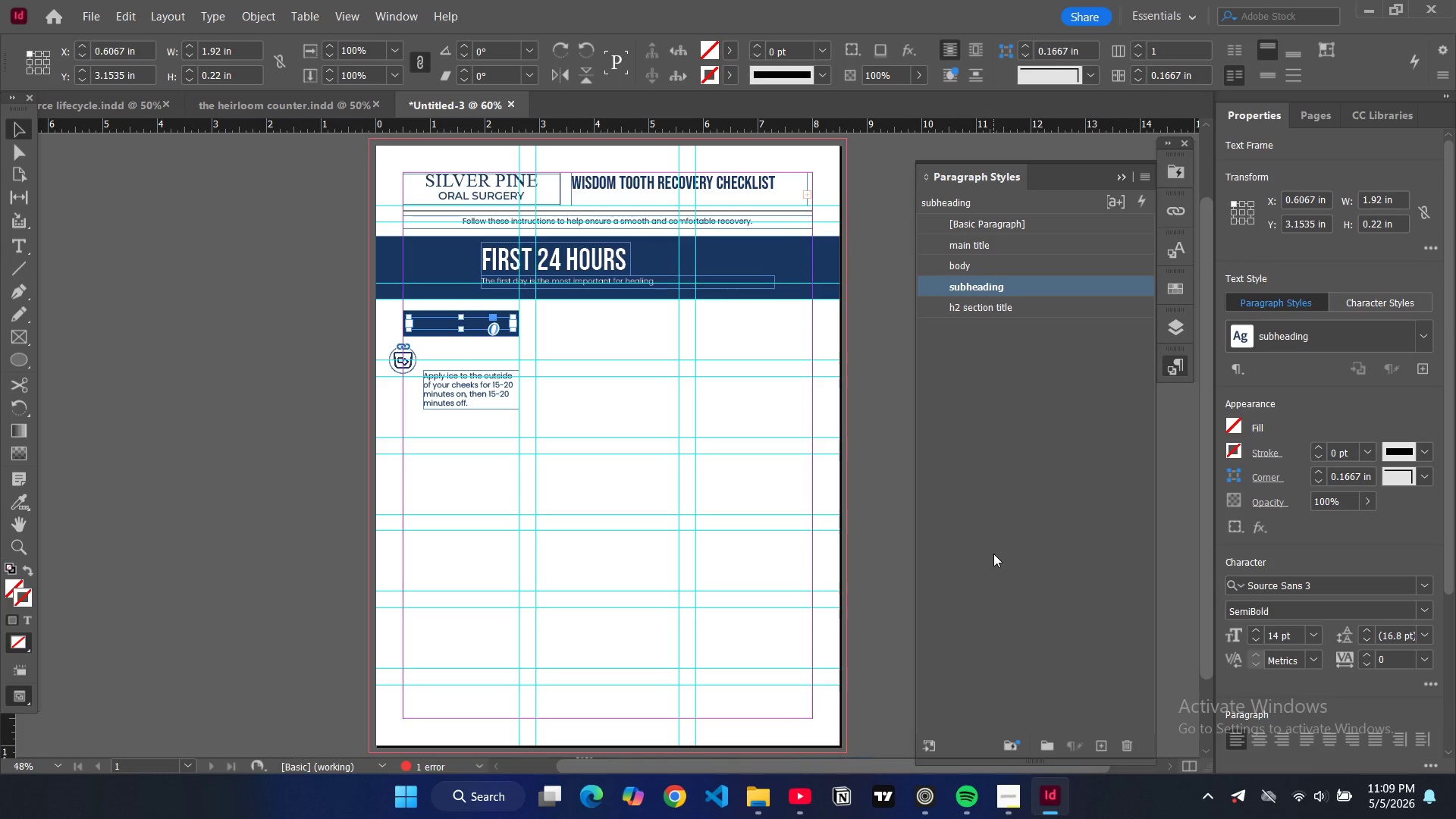 
left_click([443, 325])
 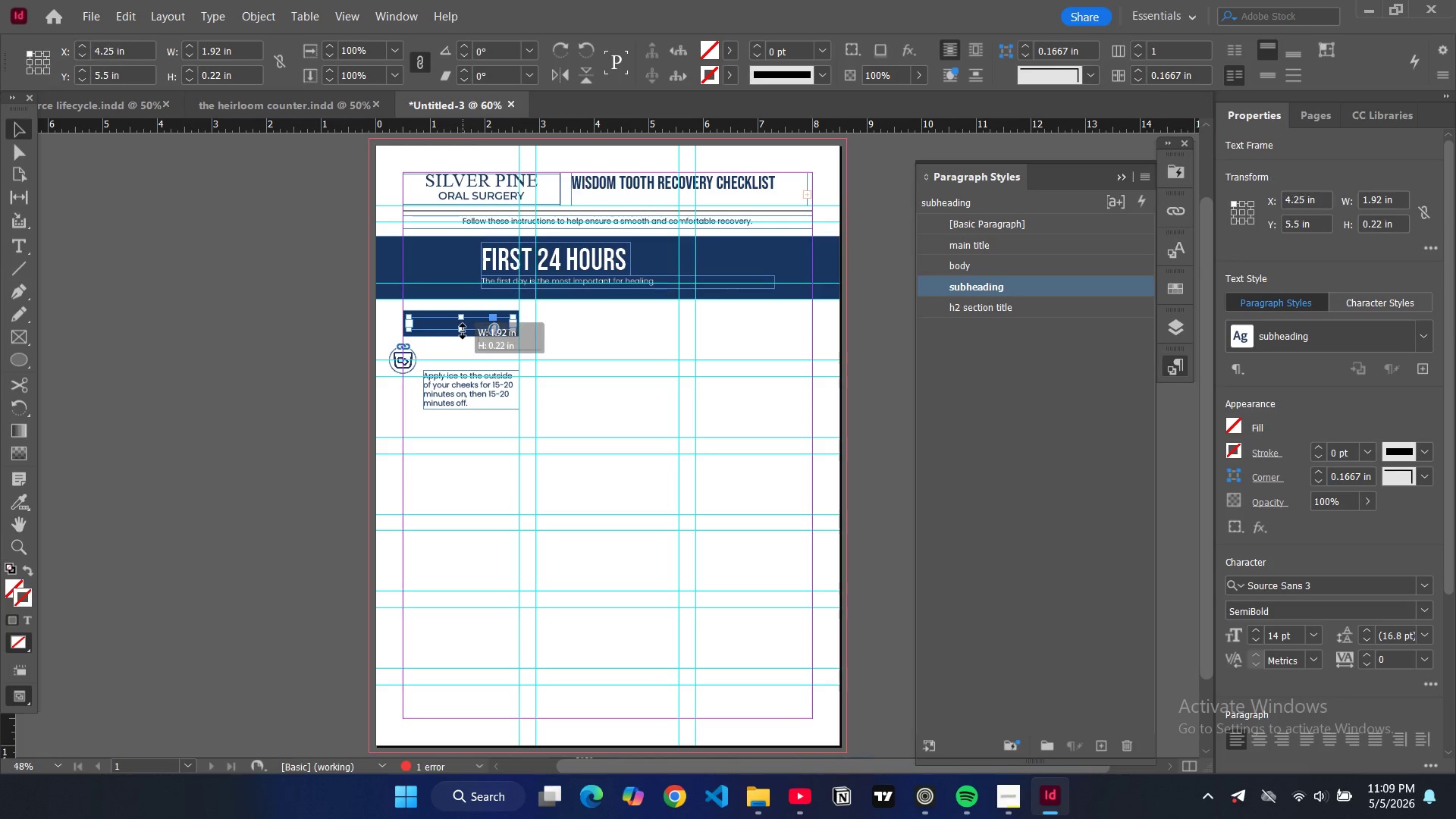 
left_click_drag(start_coordinate=[461, 329], to_coordinate=[464, 335])
 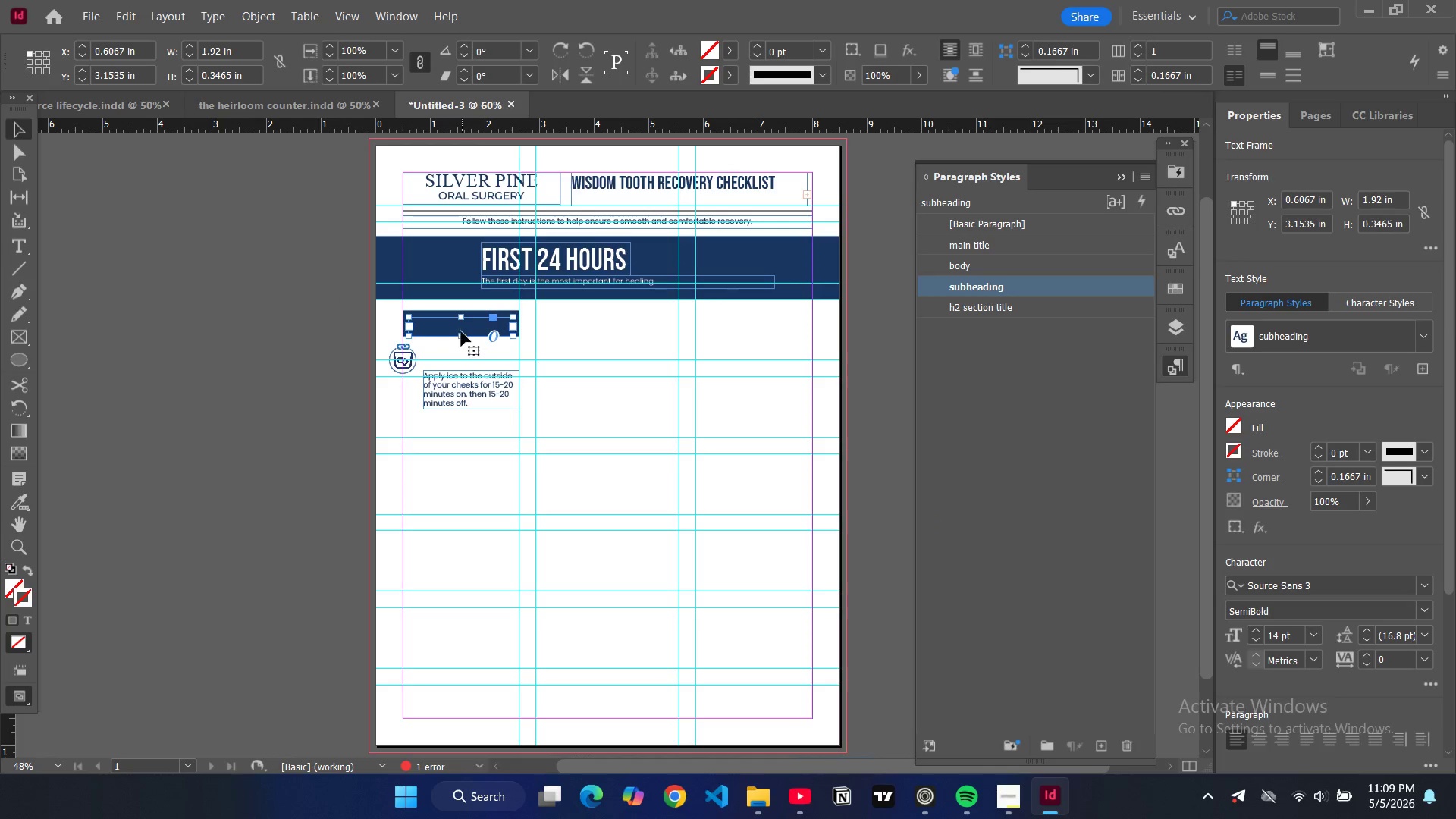 
key(Control+Z)
 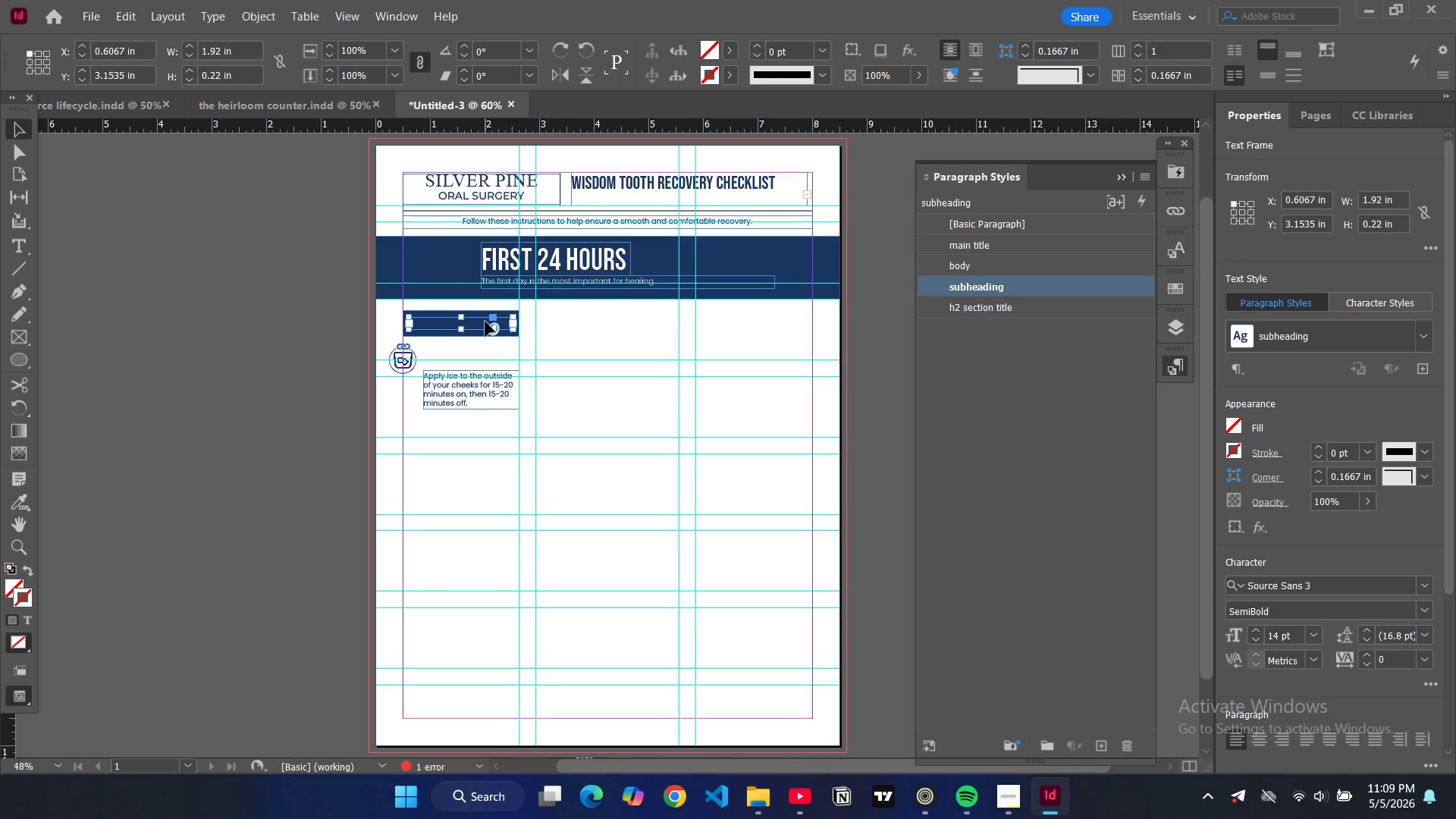 
double_click([485, 322])
 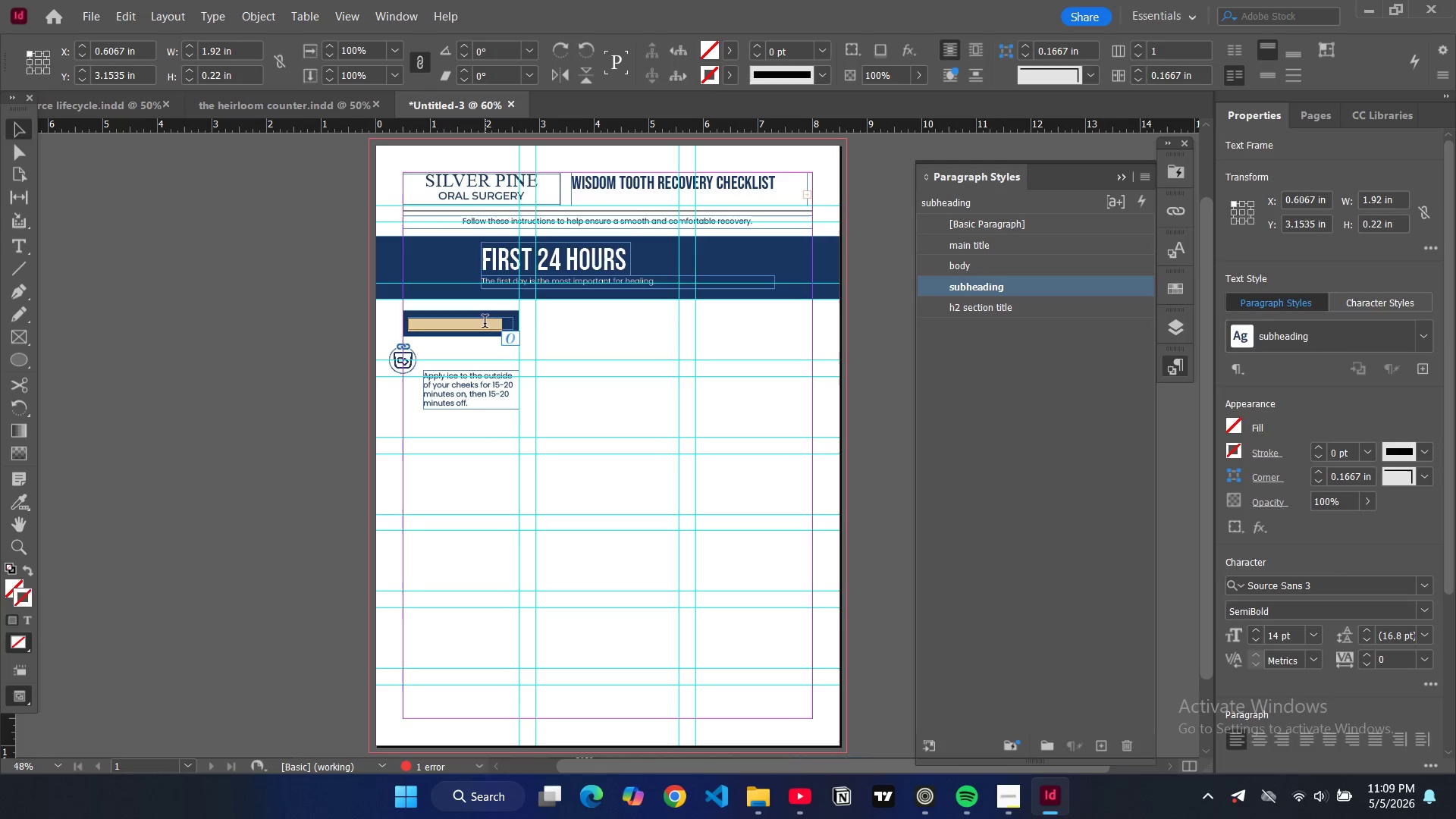 
triple_click([485, 322])
 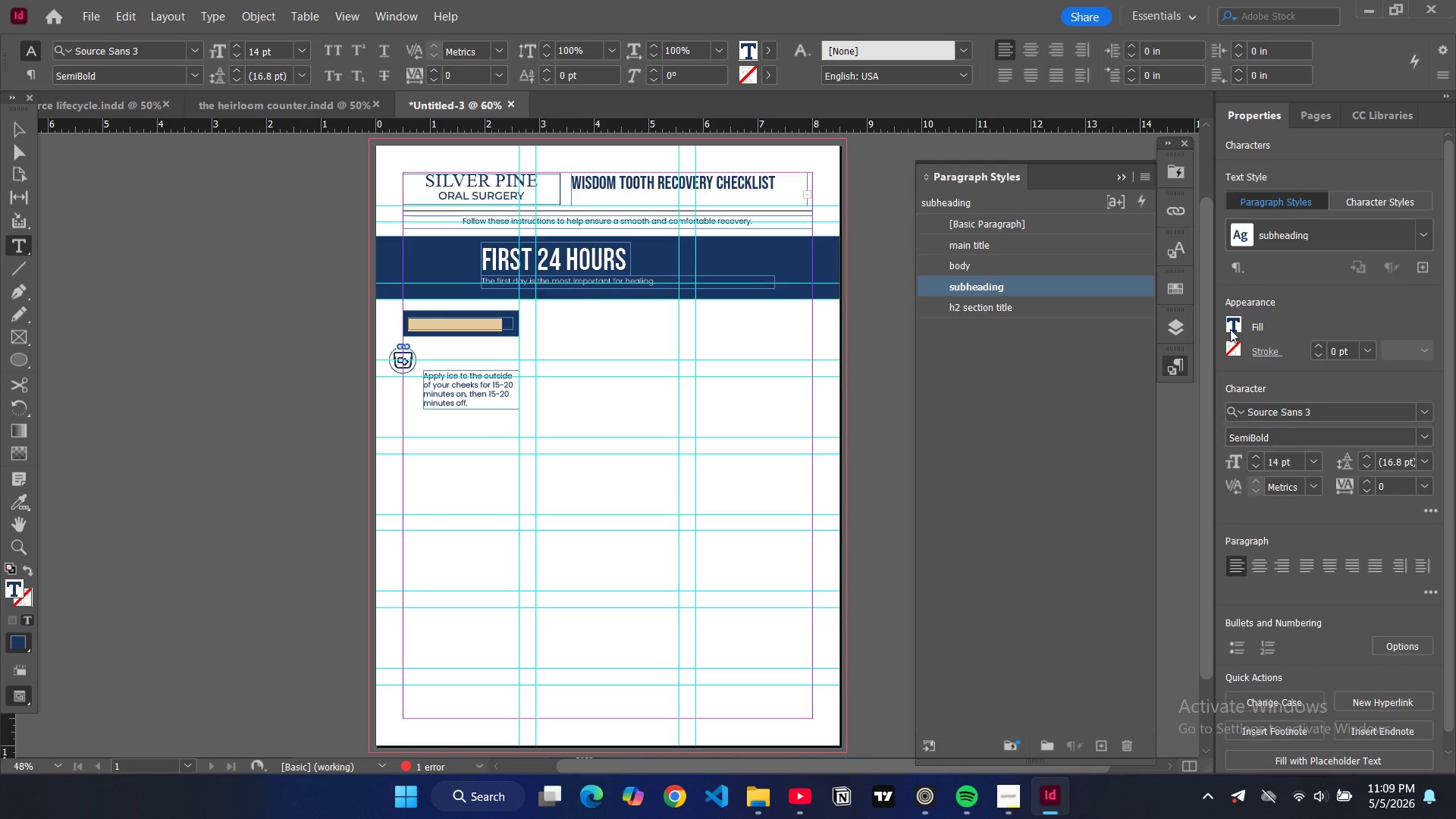 
double_click([1230, 329])
 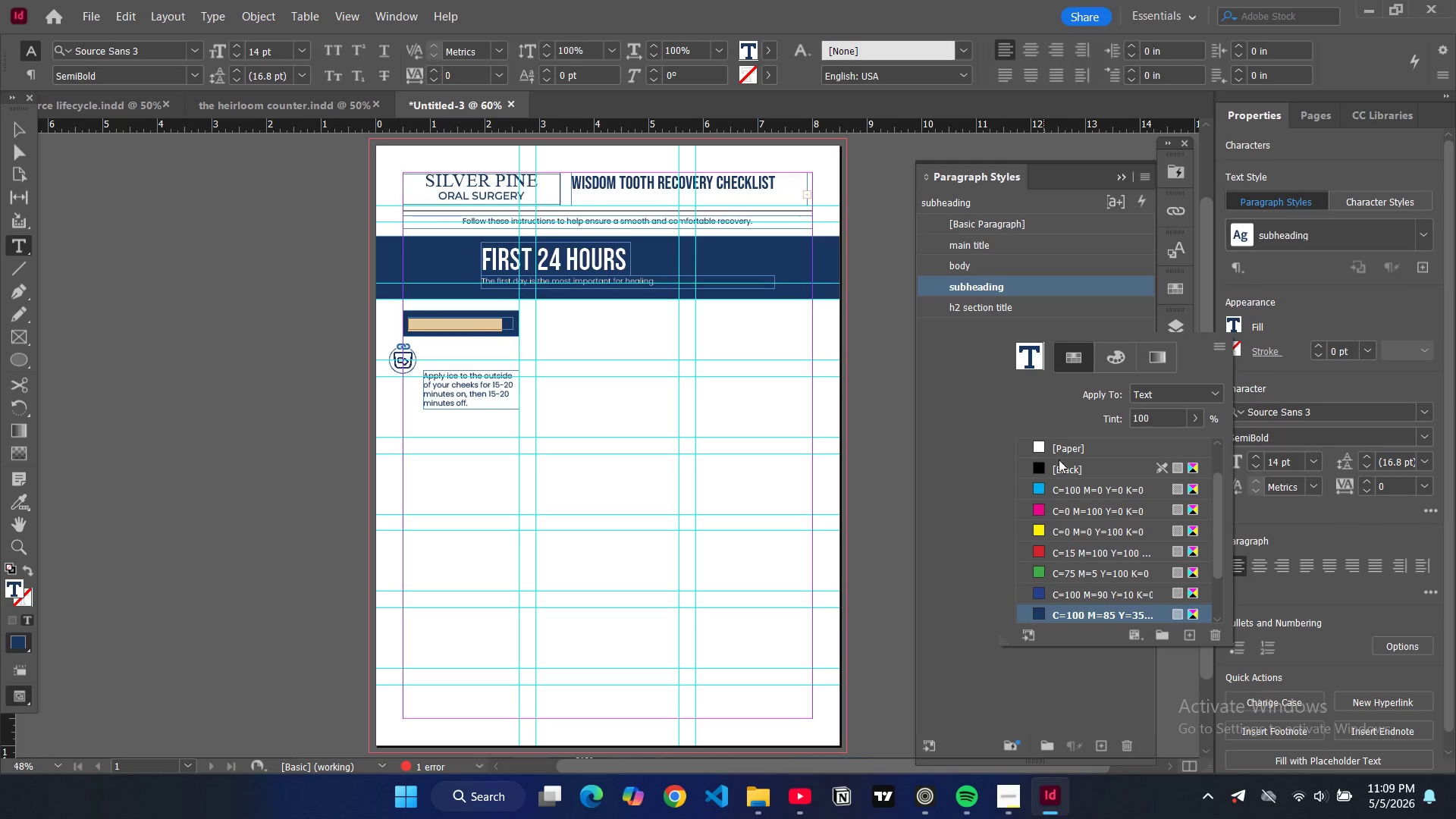 
scroll: coordinate [1059, 525], scroll_direction: down, amount: 5.0
 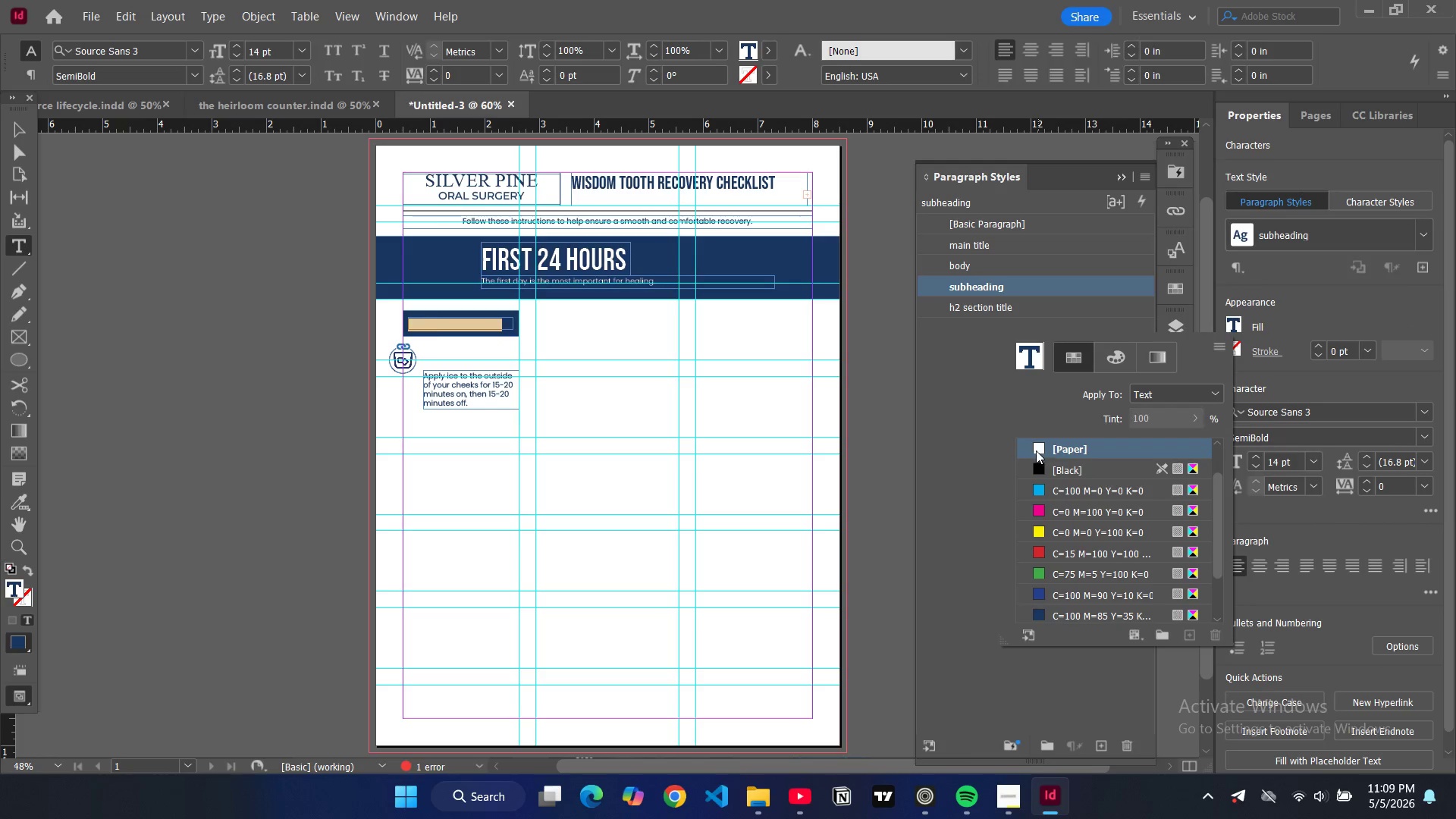 
left_click([1038, 451])
 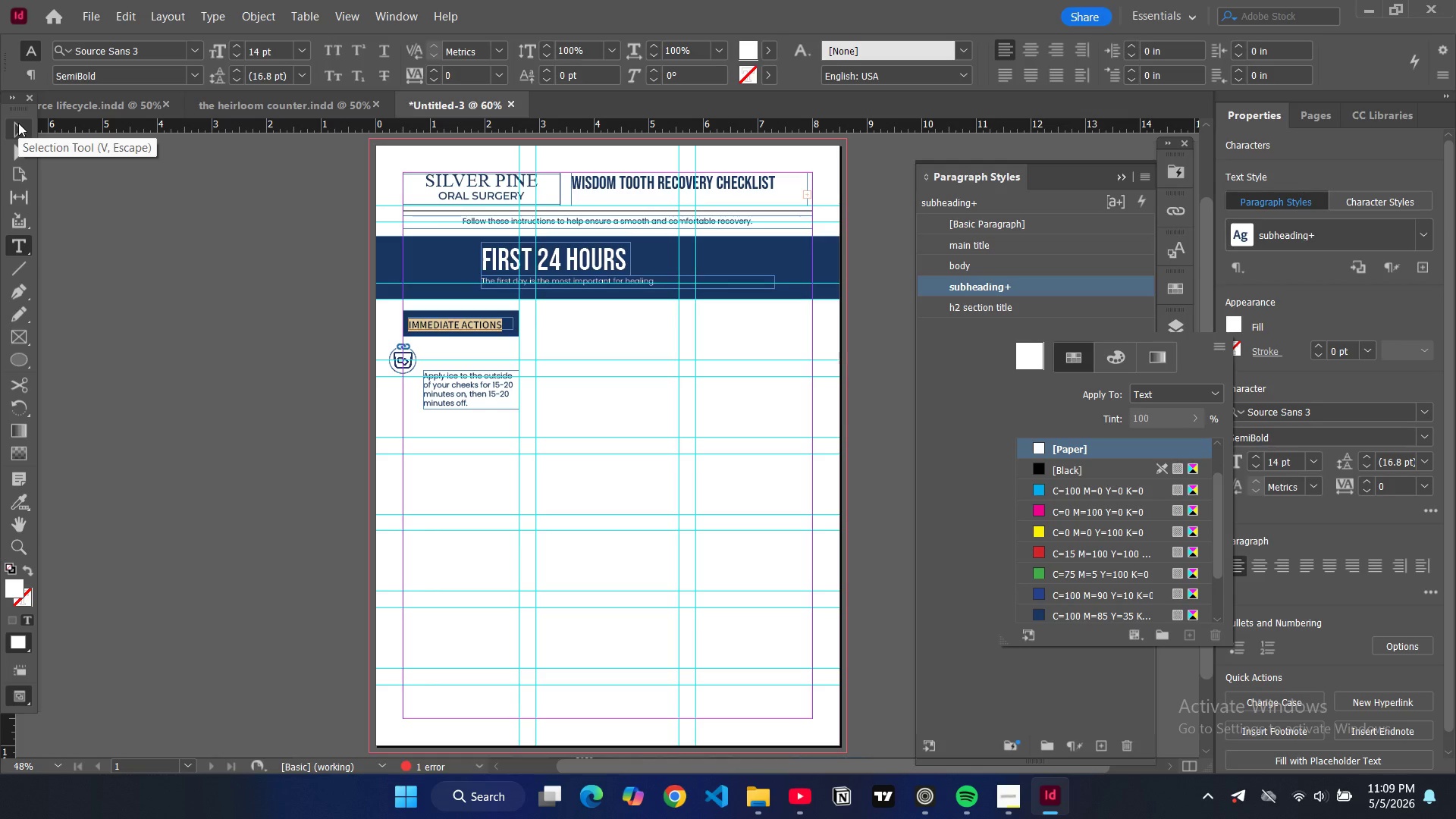 
key(Control+Shift+C)
 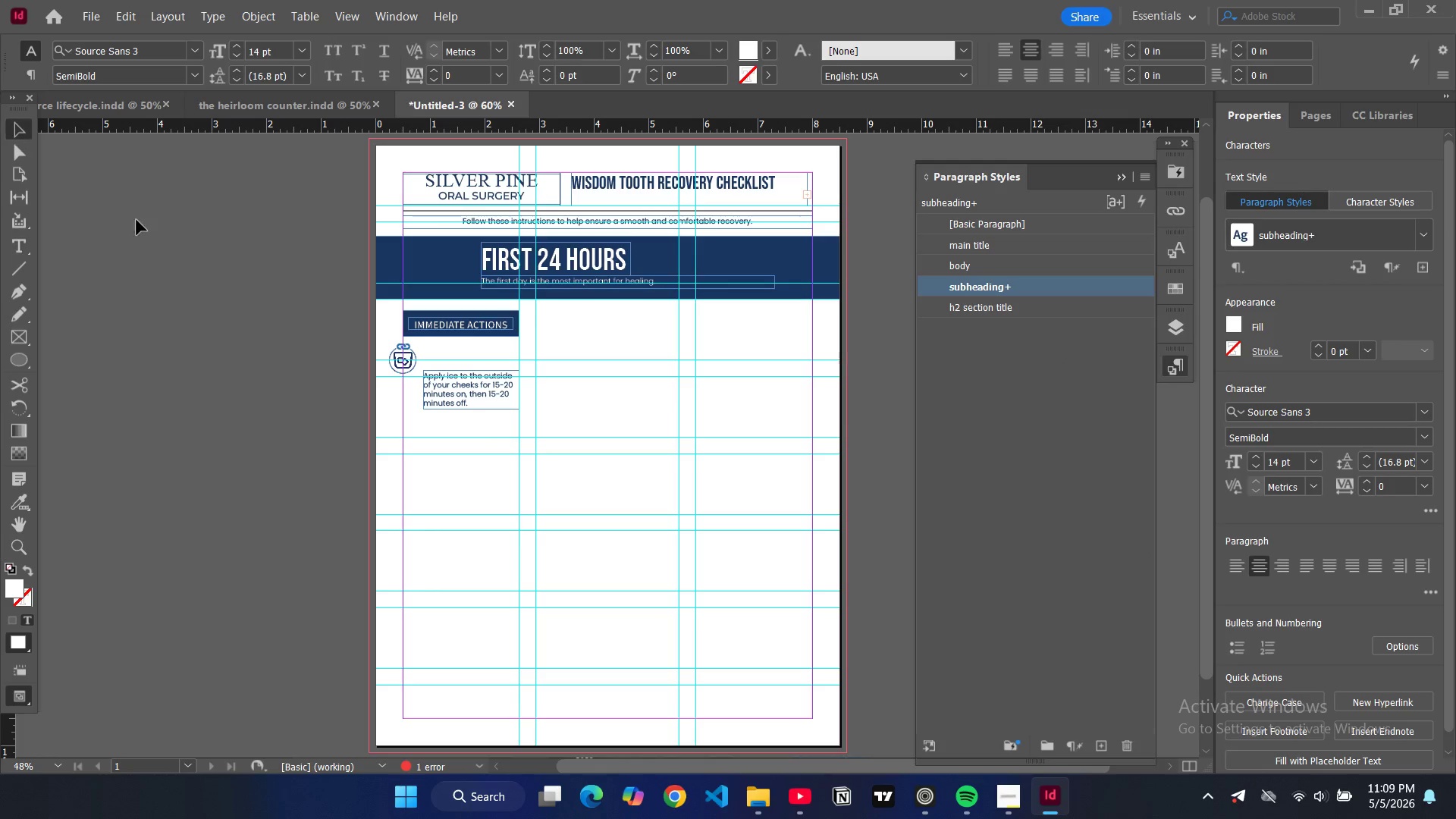 
double_click([167, 233])
 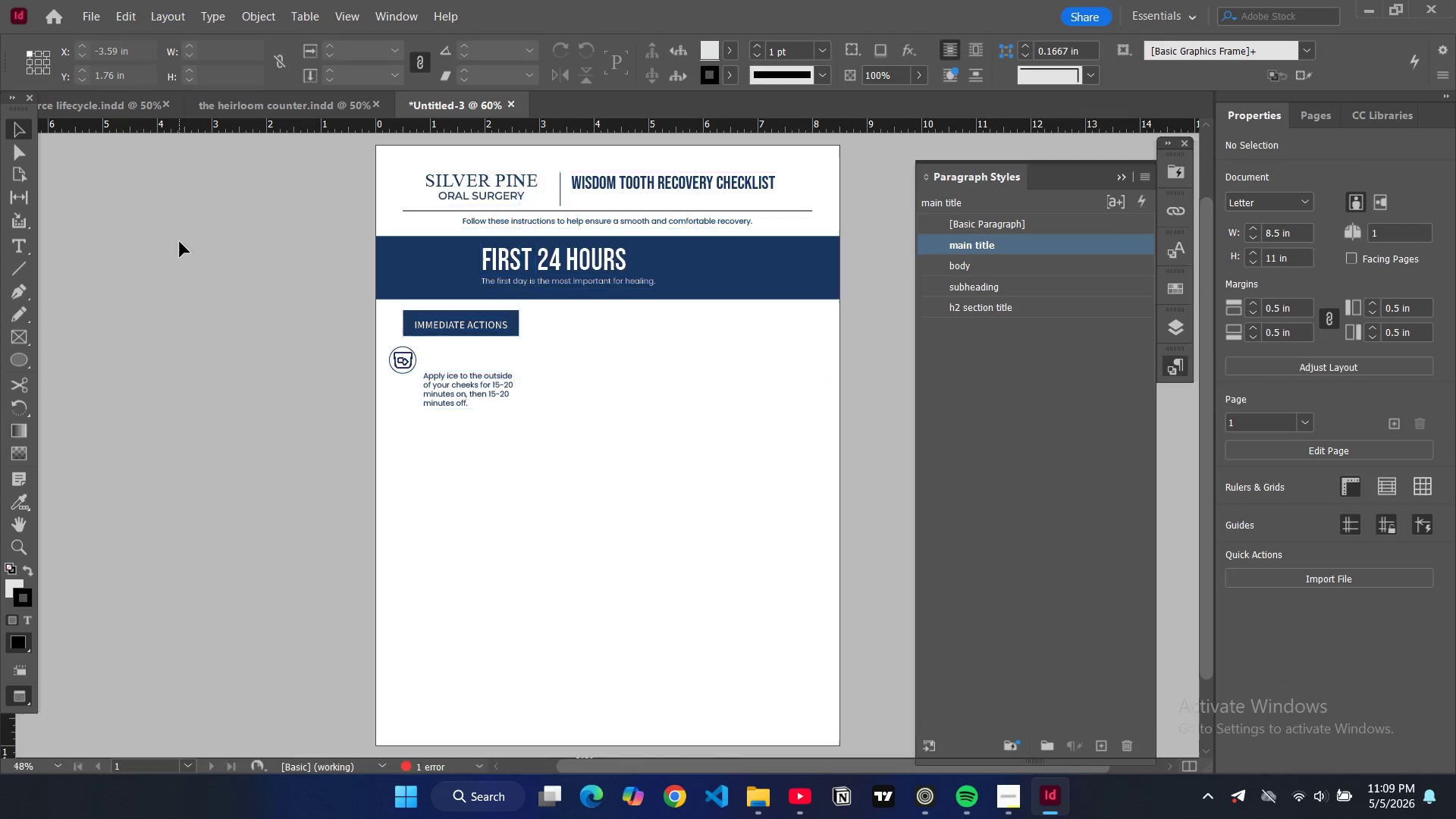 
key(W)
 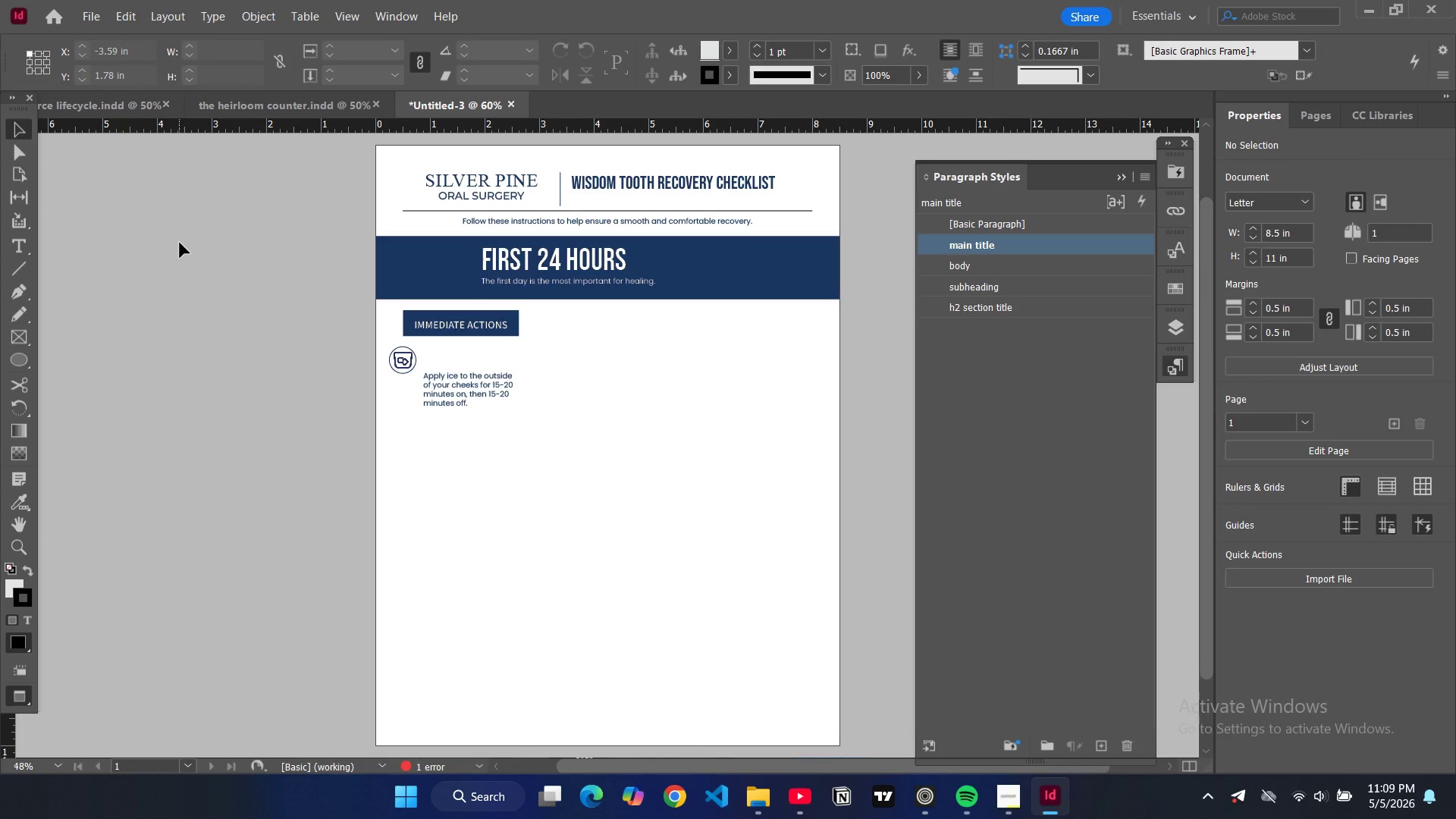 
left_click([180, 243])
 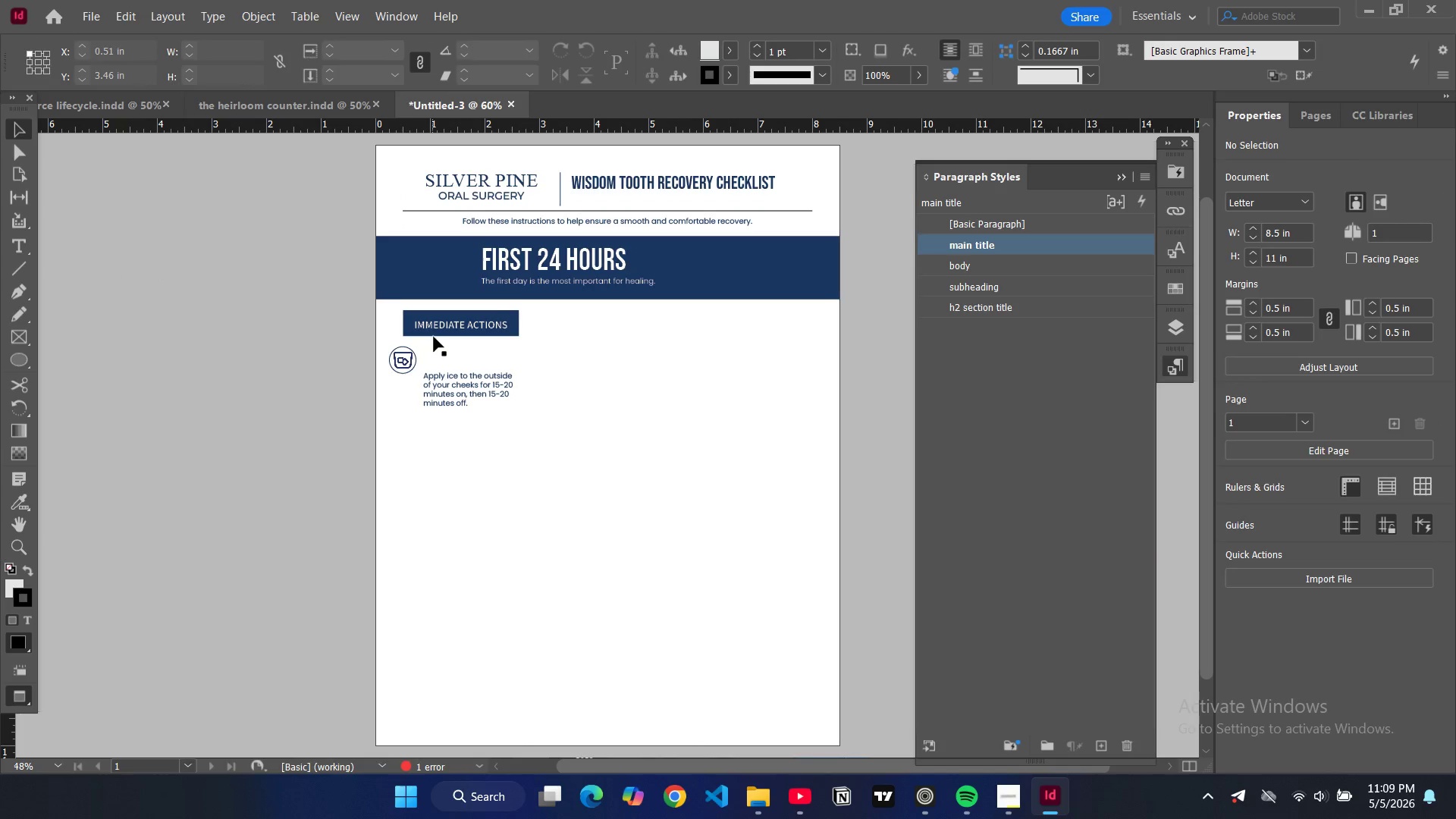 
scroll: coordinate [433, 334], scroll_direction: down, amount: 1.0
 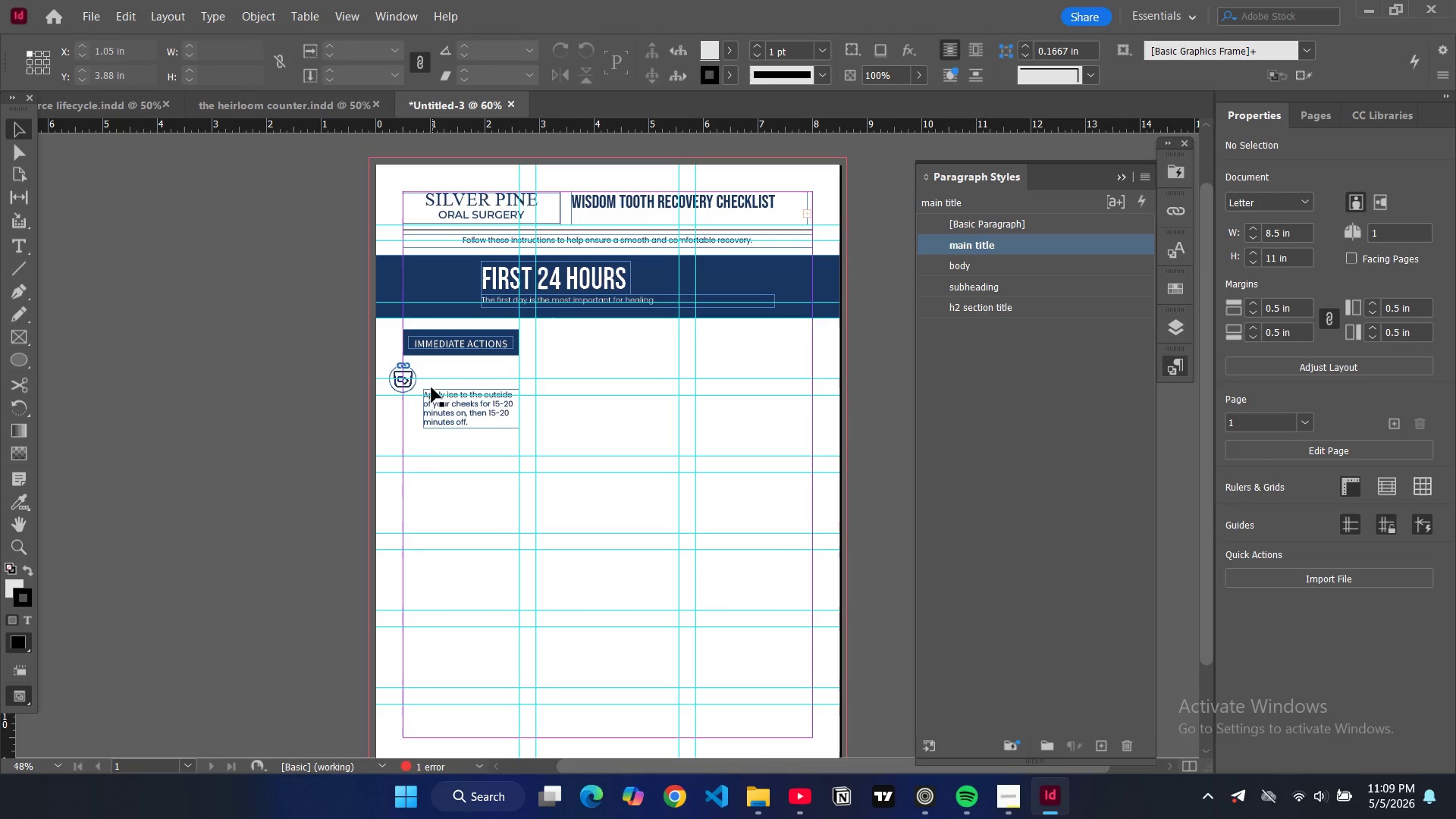 
key(W)
 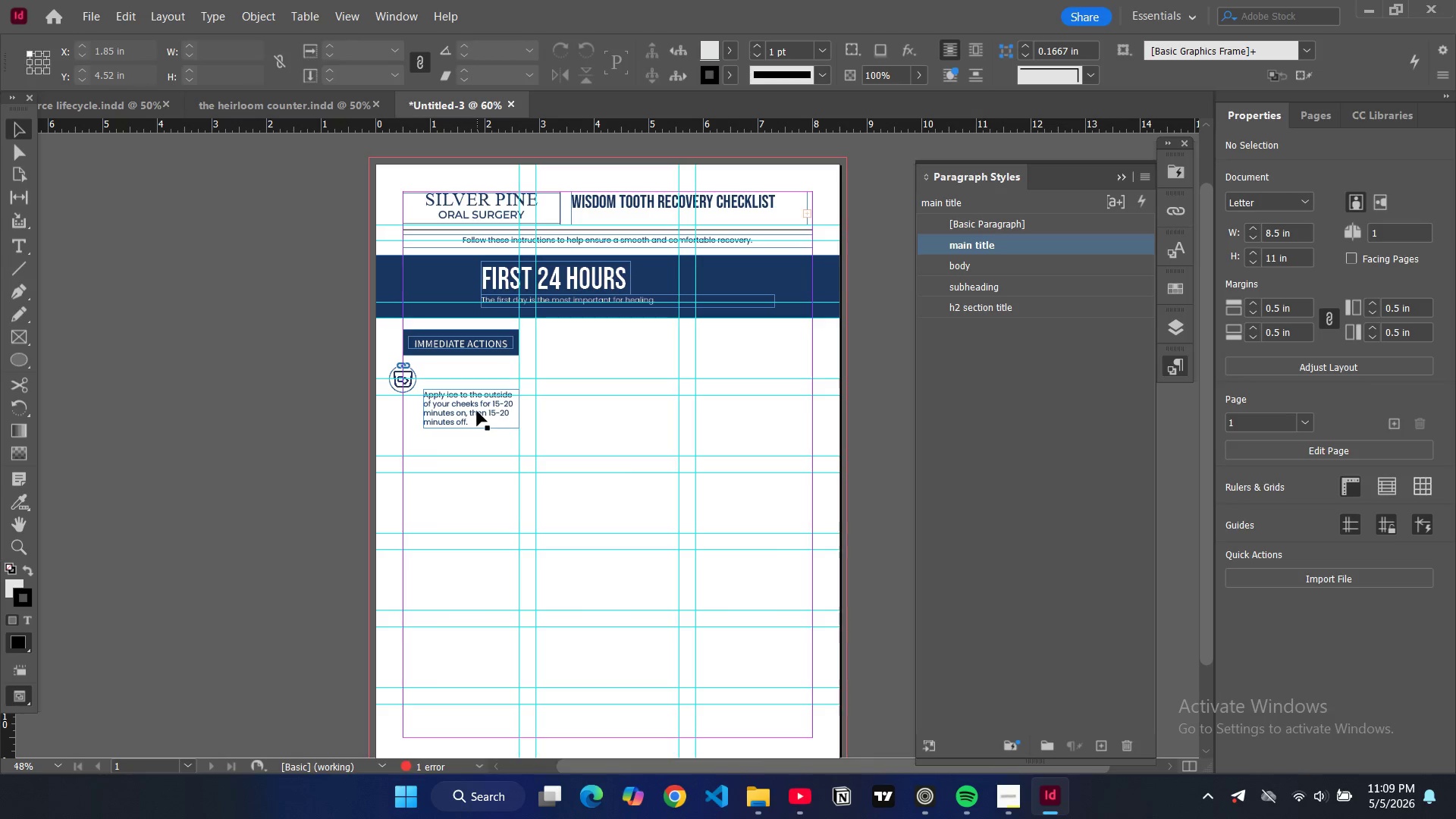 
left_click_drag(start_coordinate=[477, 411], to_coordinate=[468, 434])
 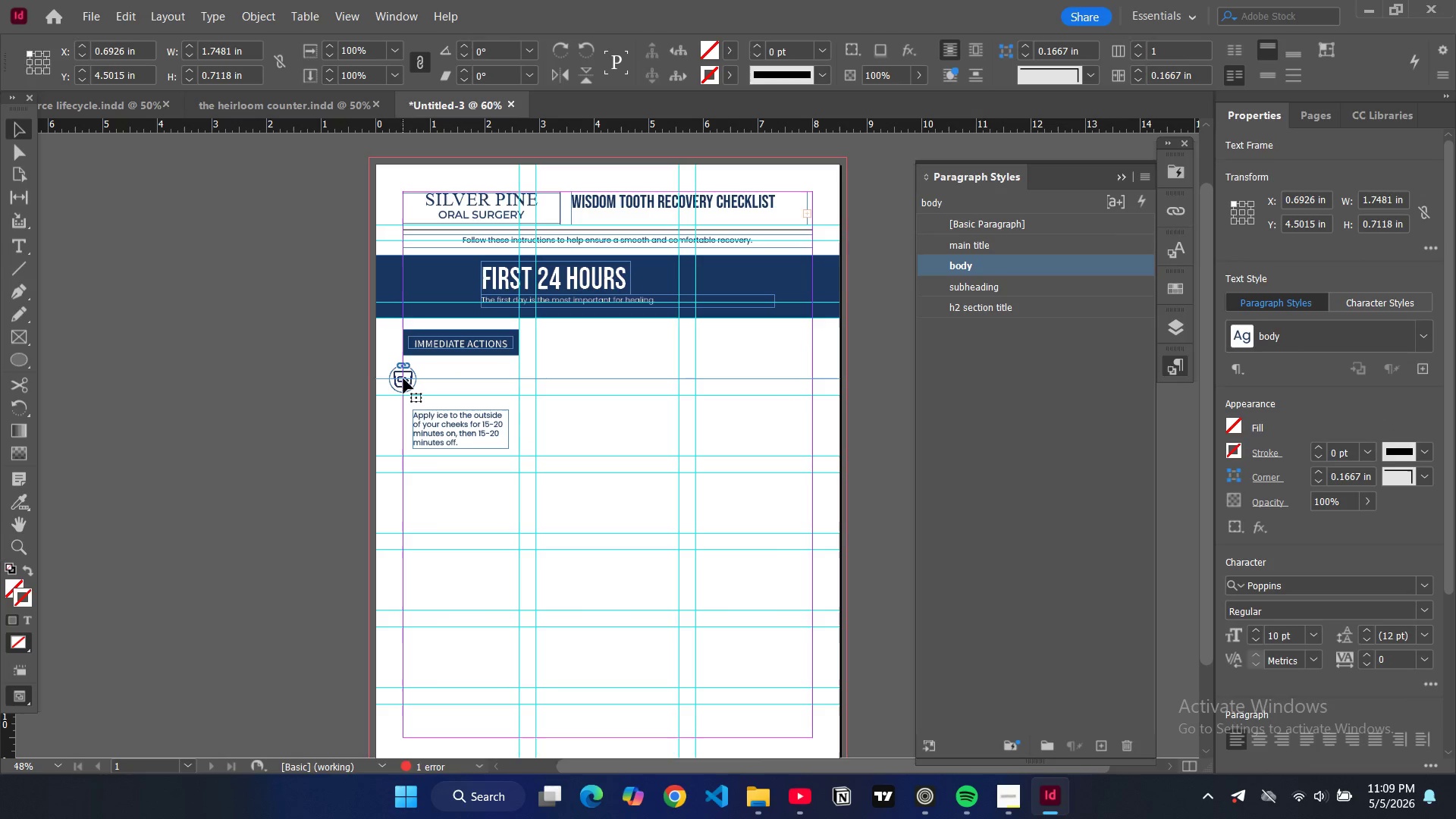 
left_click([403, 378])
 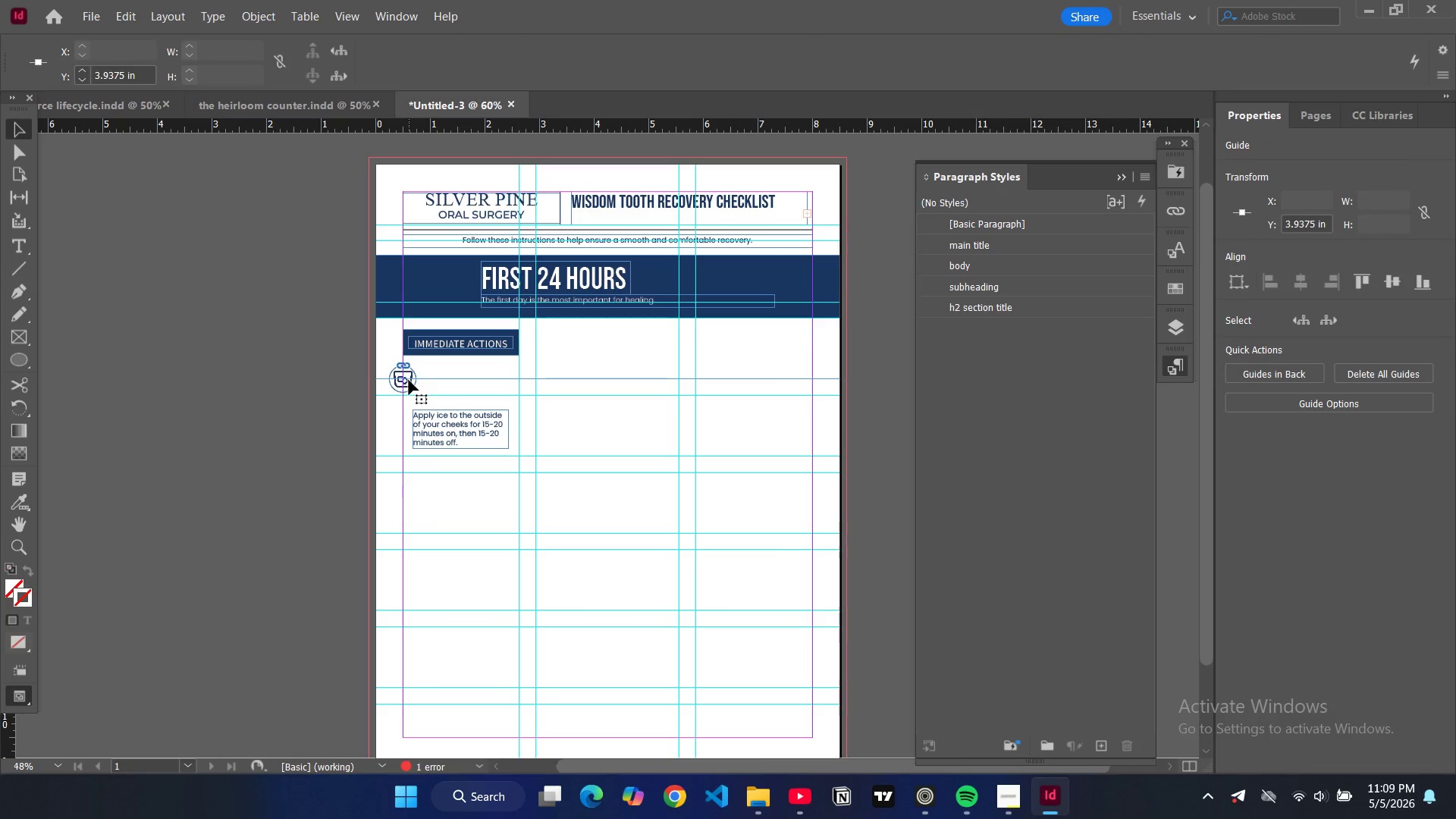 
left_click([409, 380])
 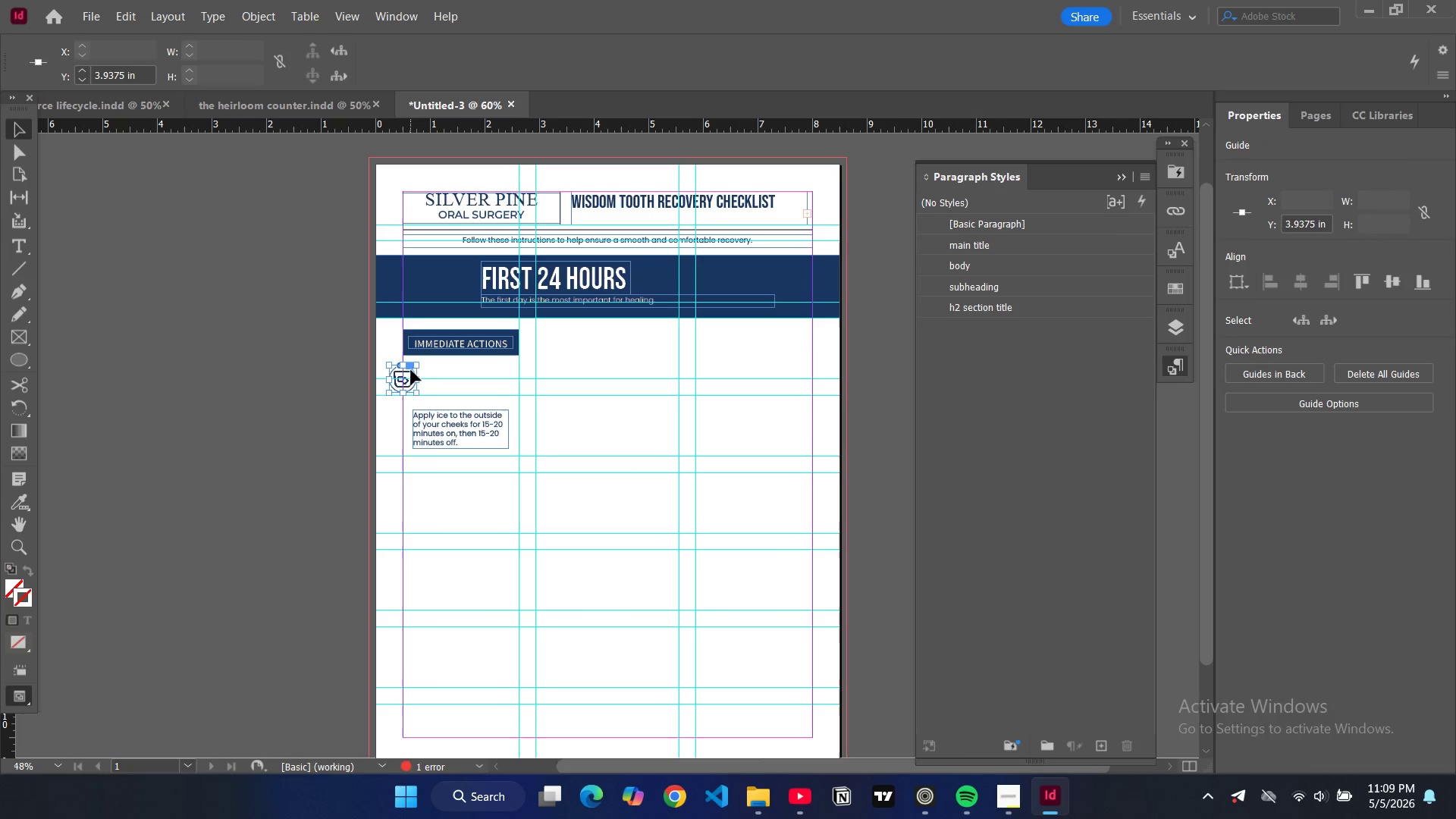 
left_click([411, 370])
 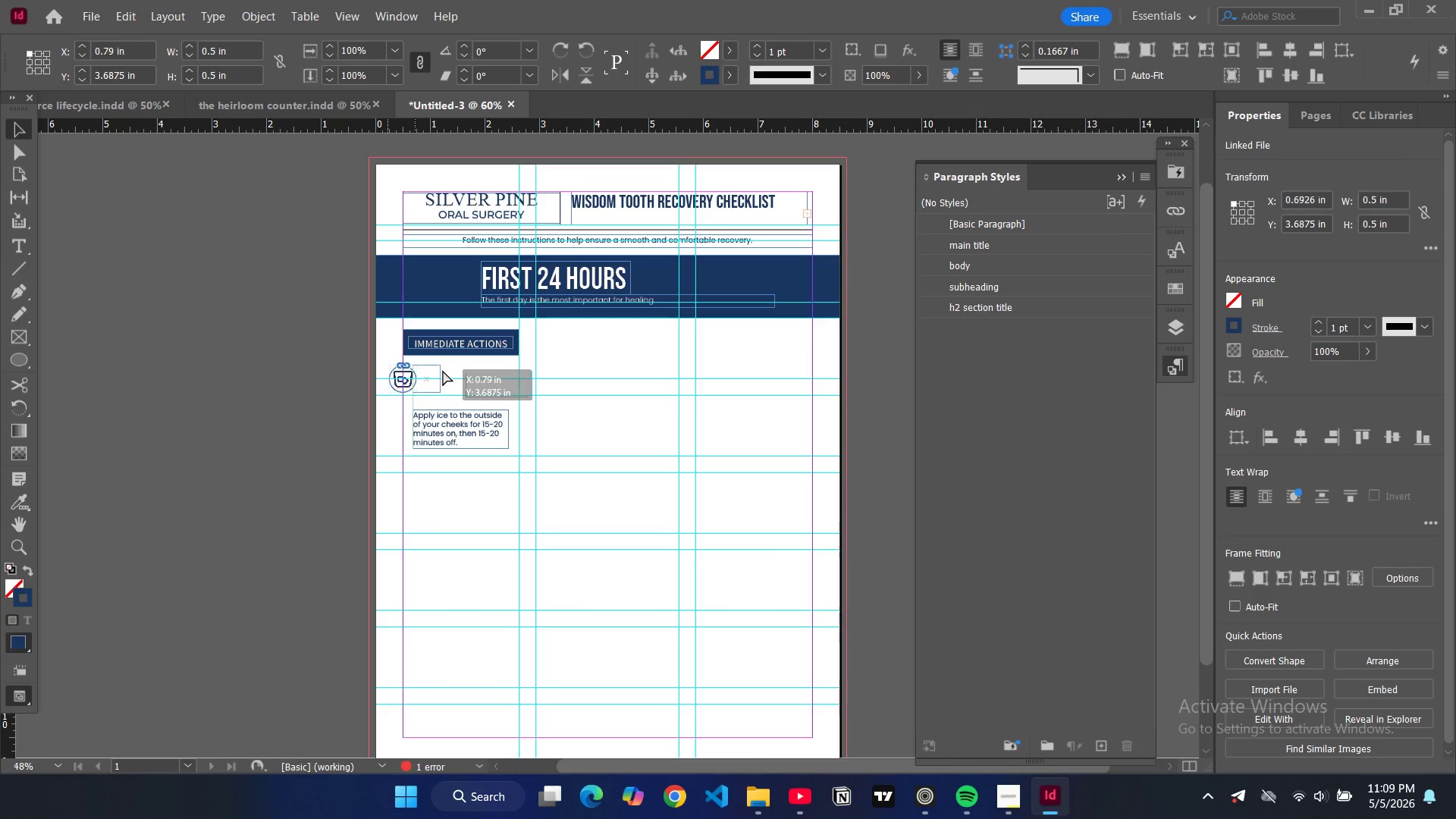 
left_click_drag(start_coordinate=[410, 375], to_coordinate=[462, 369])
 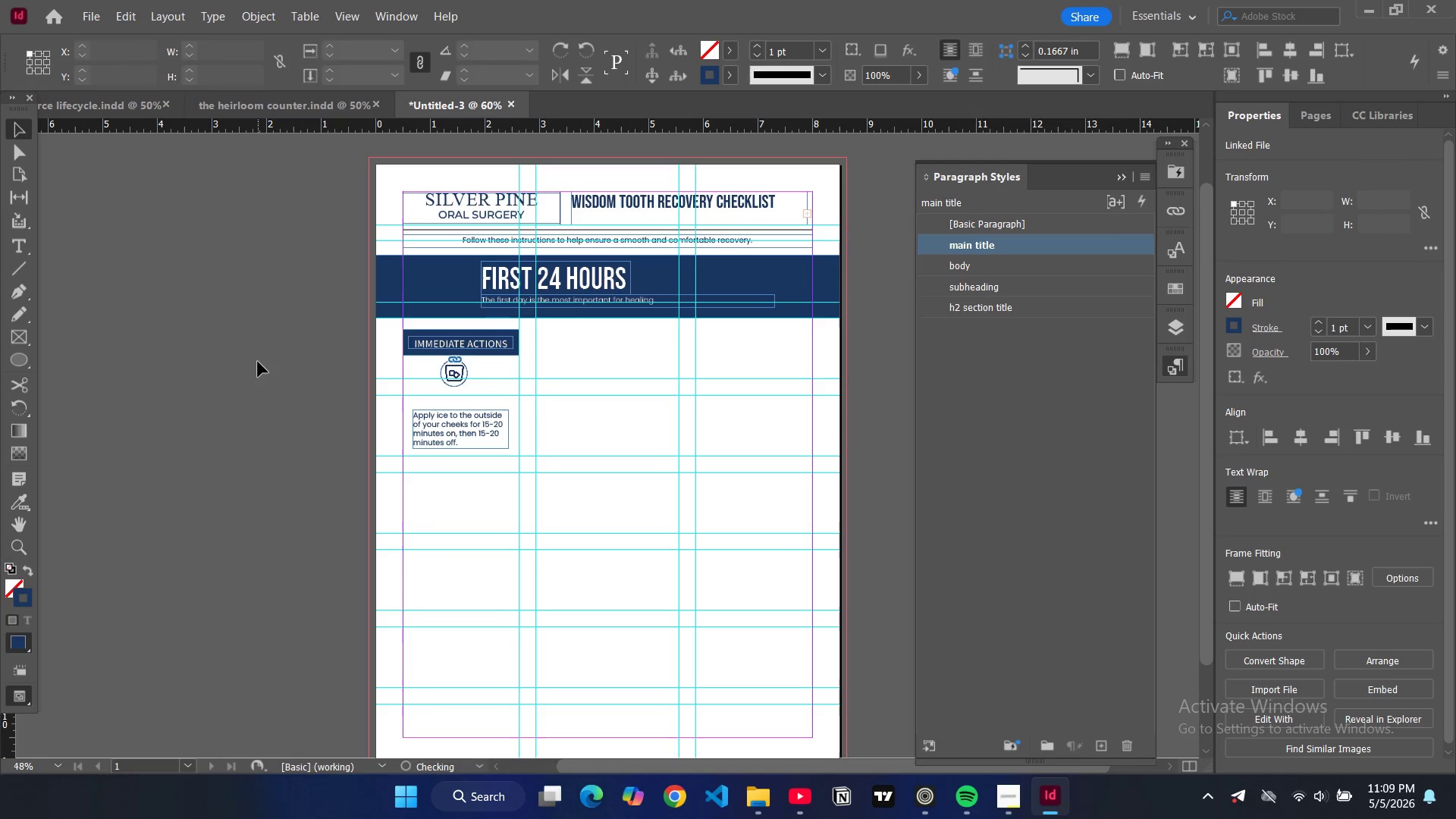 
left_click([258, 362])
 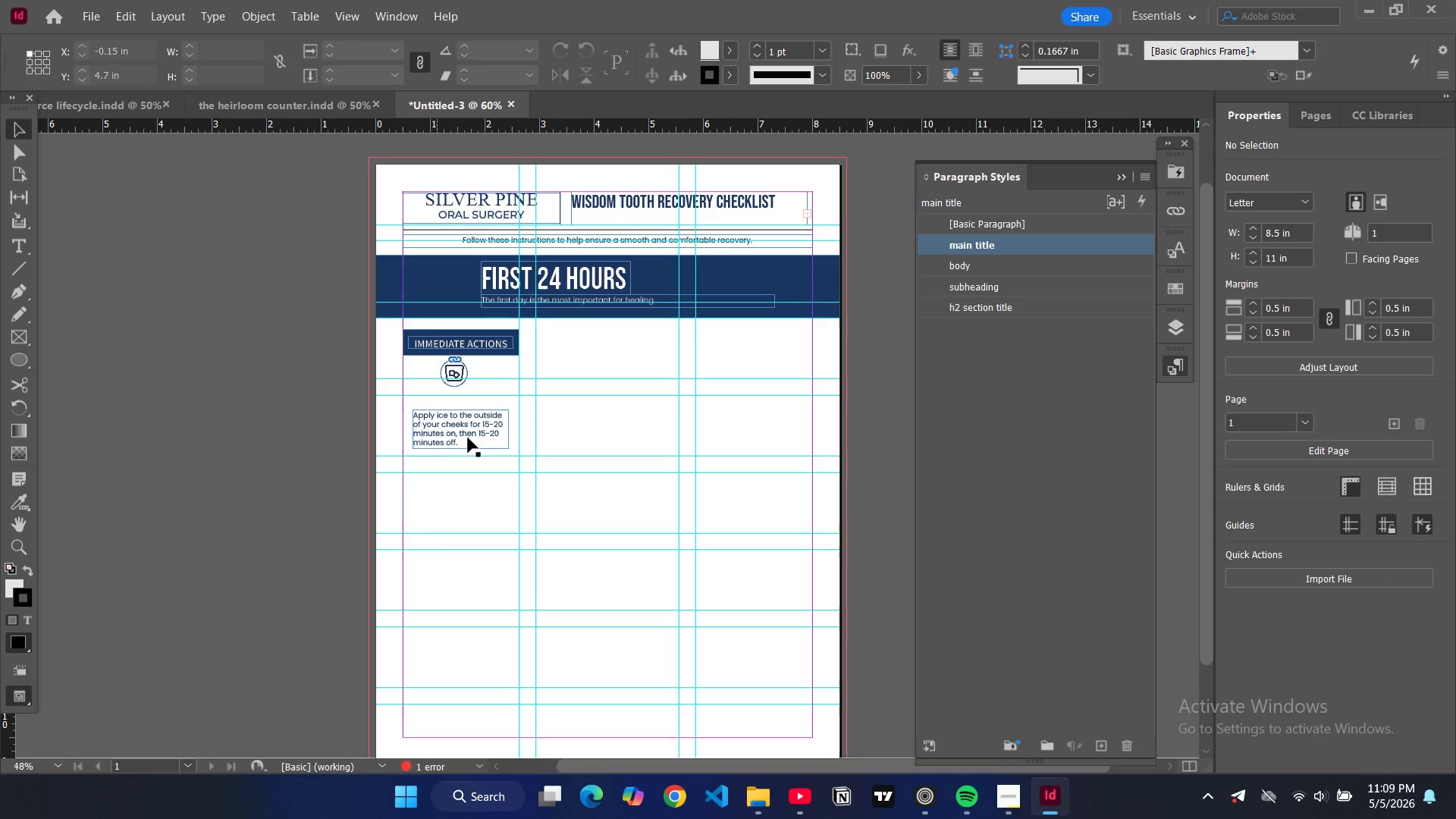 
left_click_drag(start_coordinate=[468, 415], to_coordinate=[467, 425])
 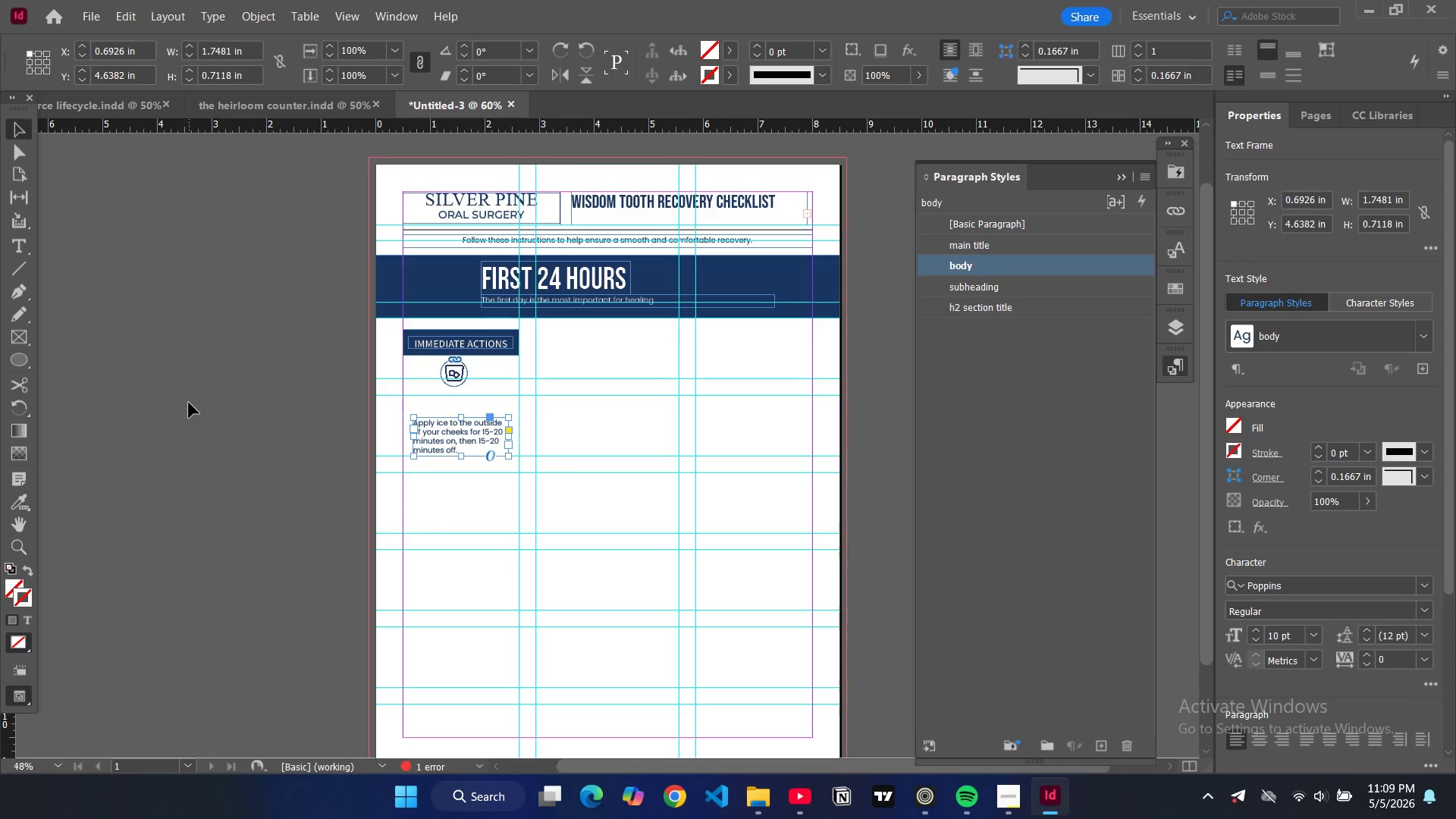 
left_click([189, 403])
 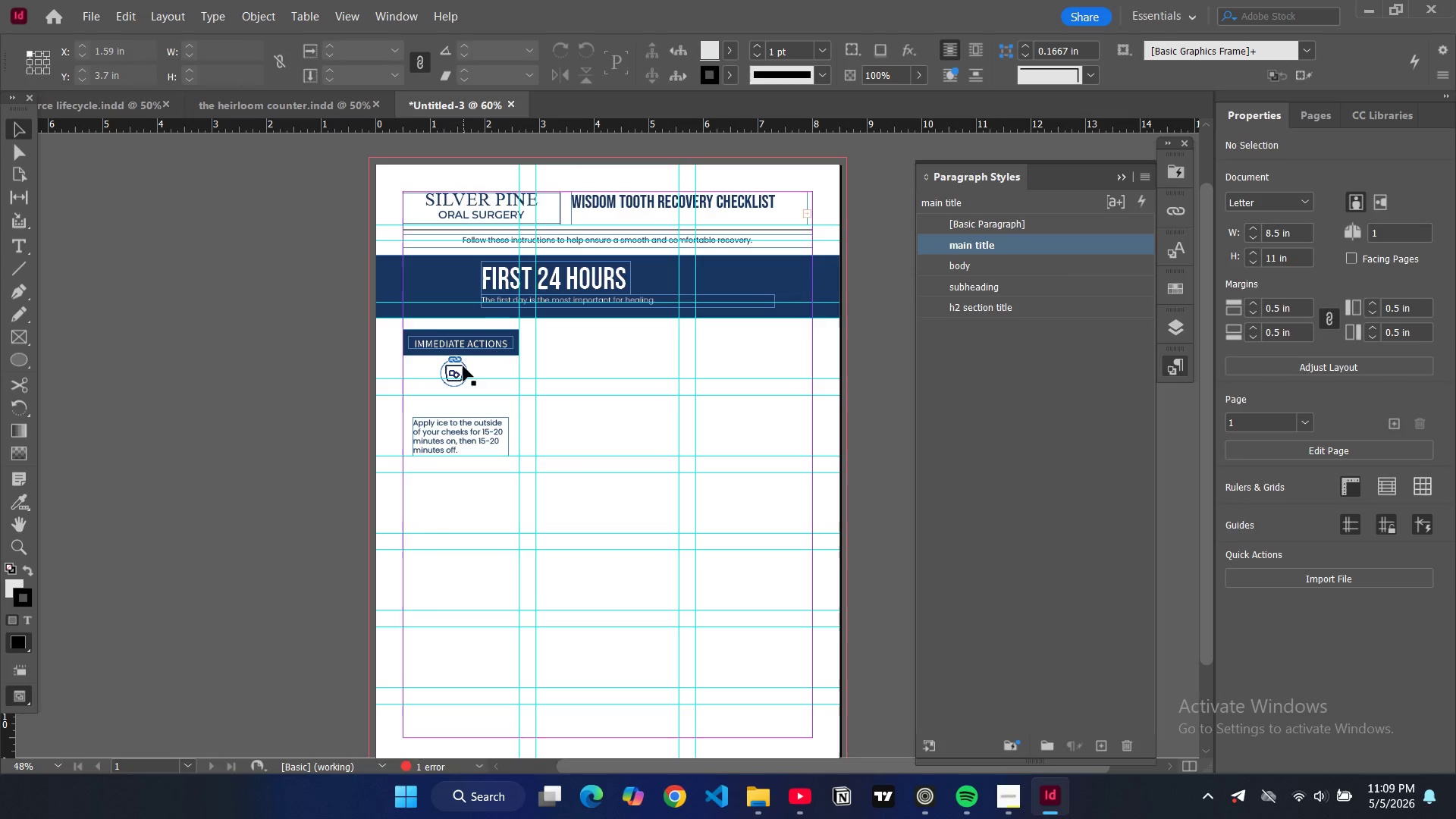 
left_click_drag(start_coordinate=[463, 366], to_coordinate=[409, 372])
 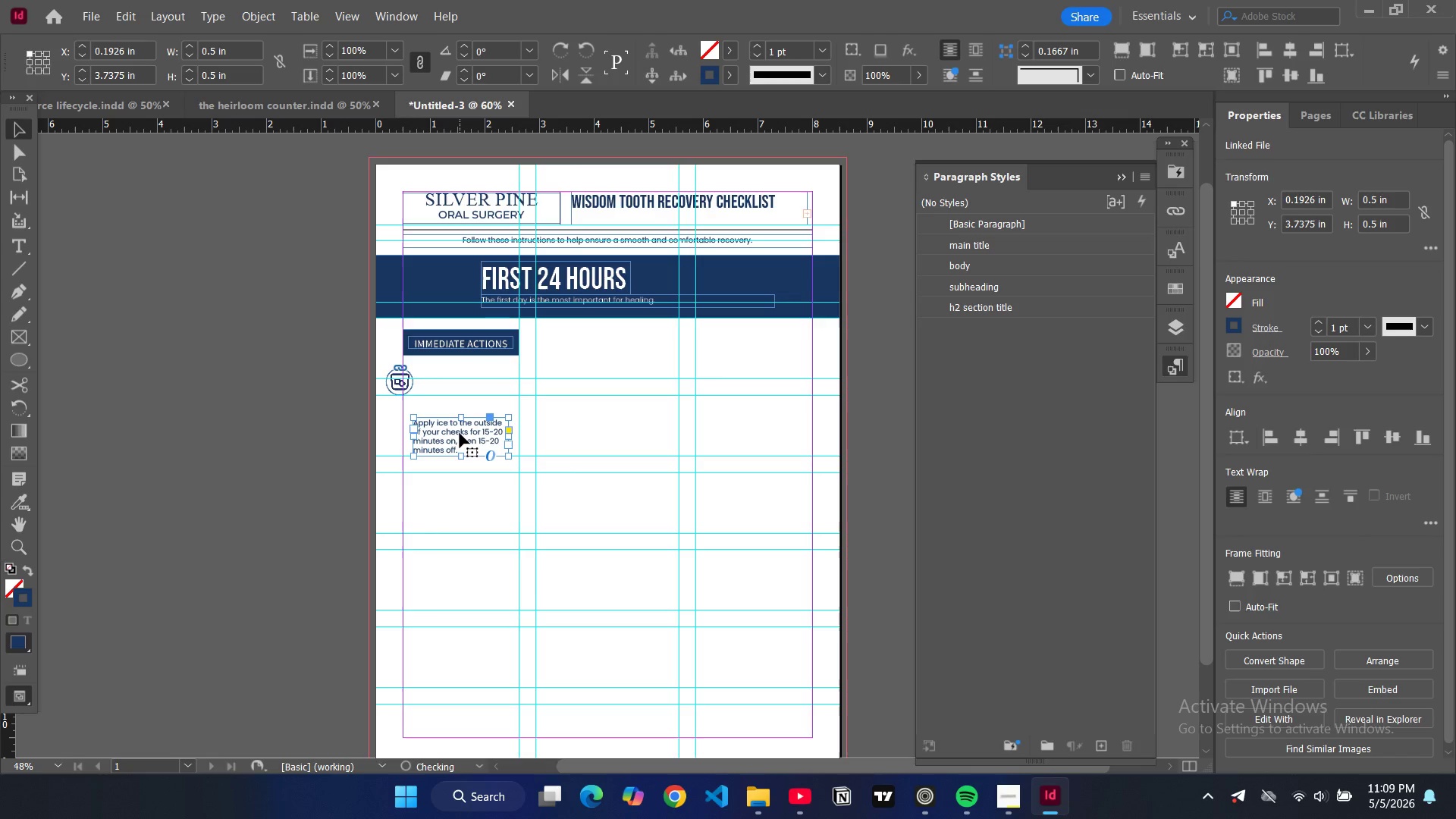 
left_click([459, 436])
 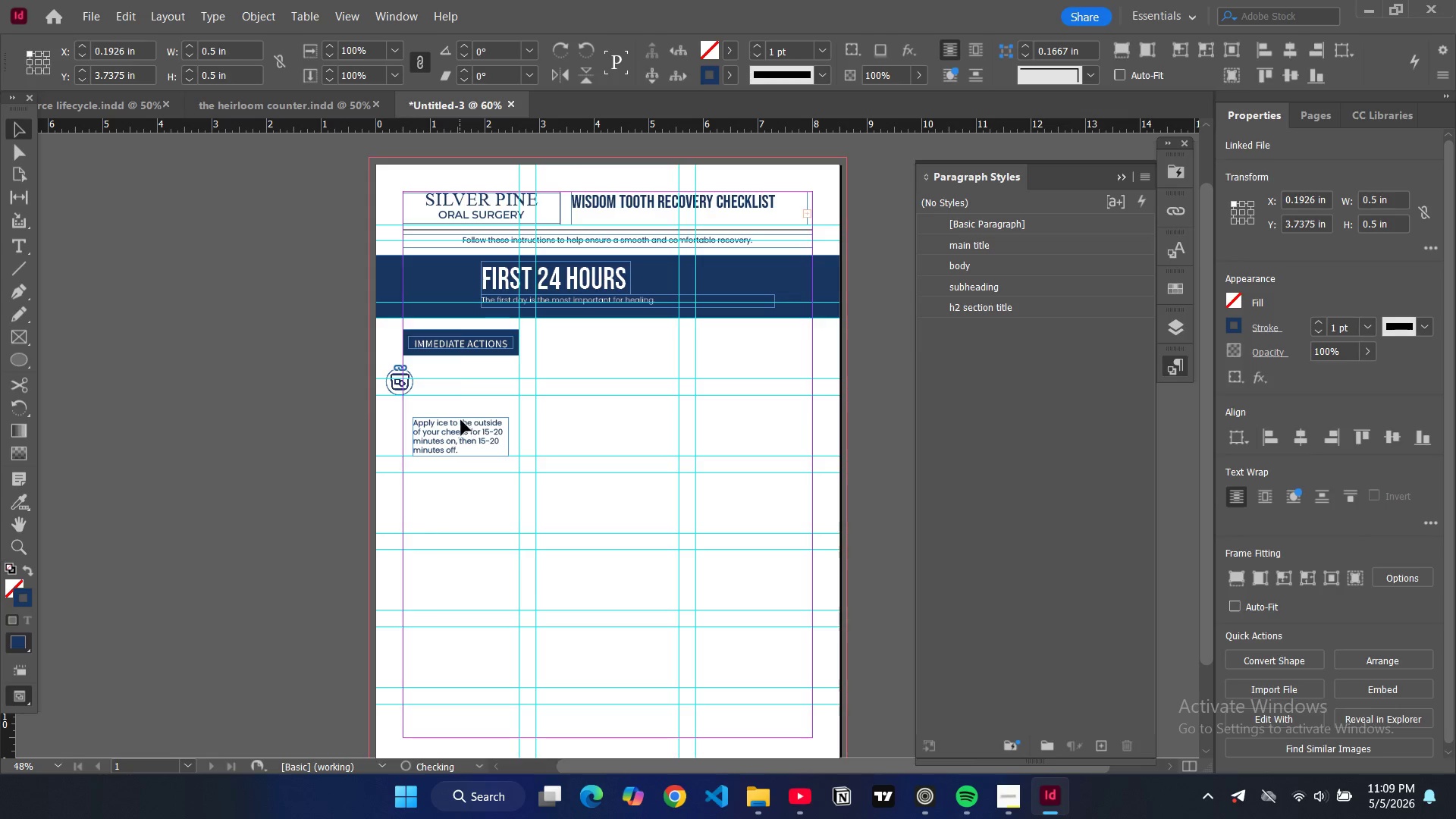 
left_click_drag(start_coordinate=[460, 433], to_coordinate=[461, 418])
 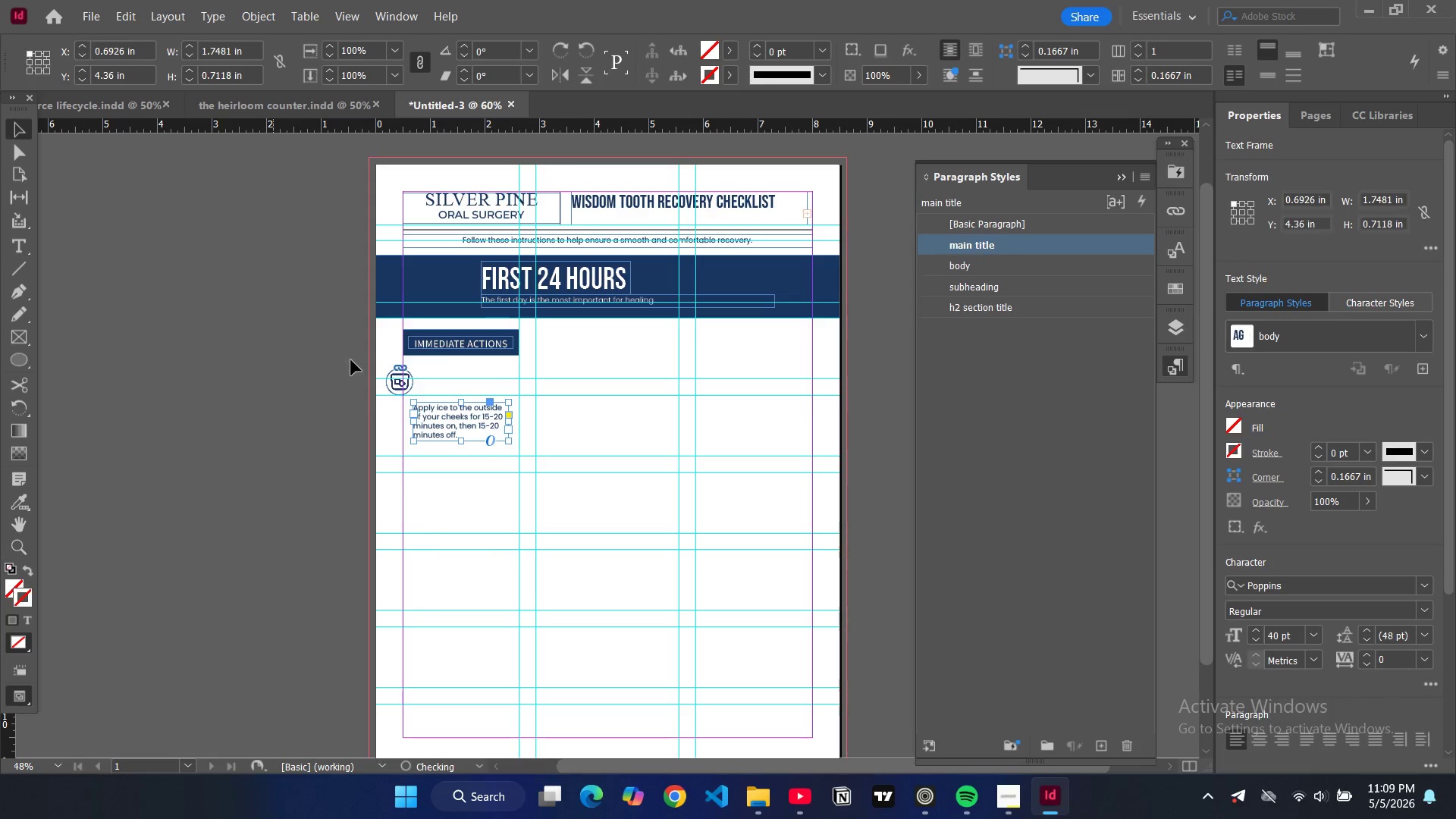 
left_click([273, 384])
 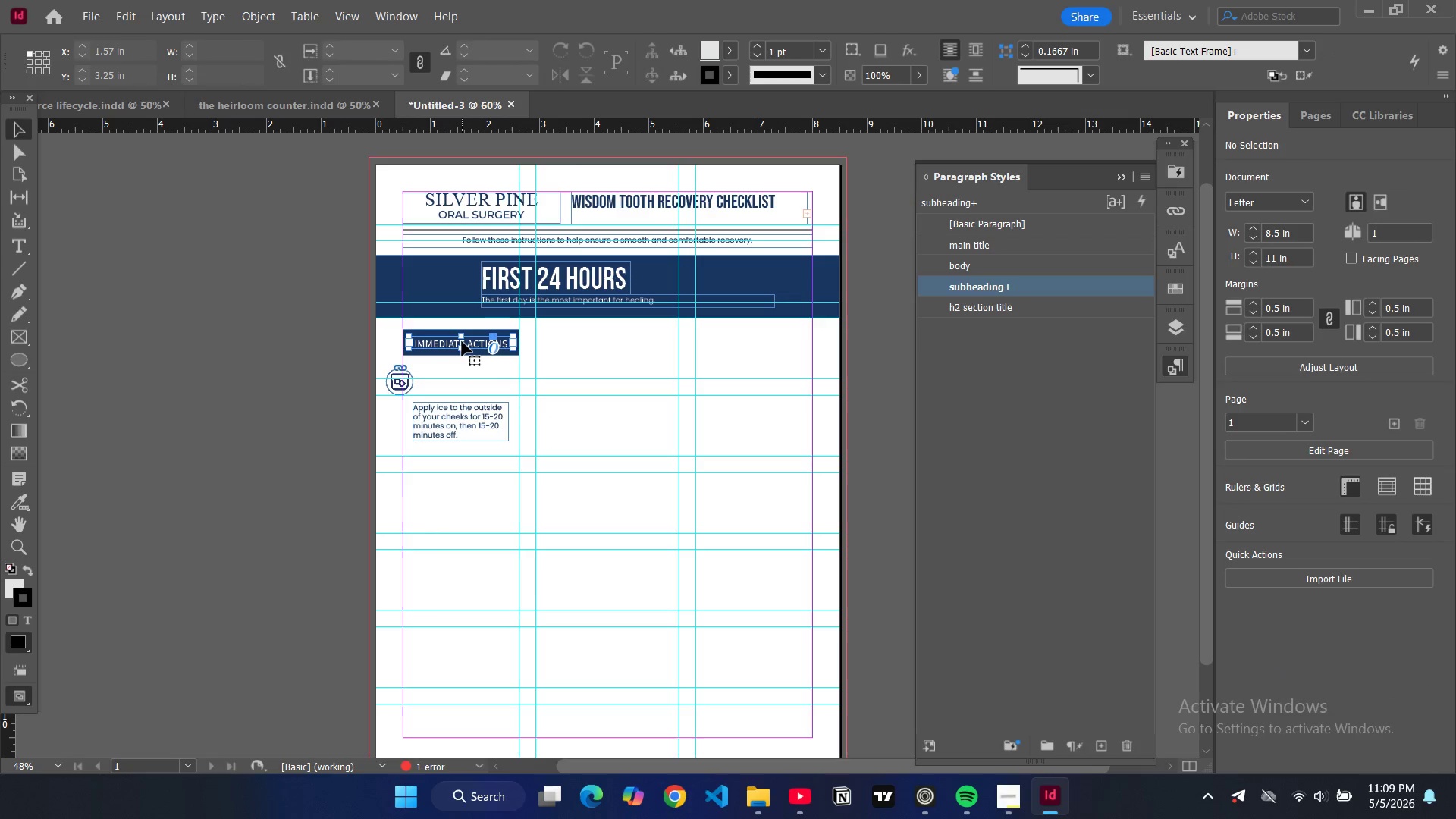 
left_click([462, 341])
 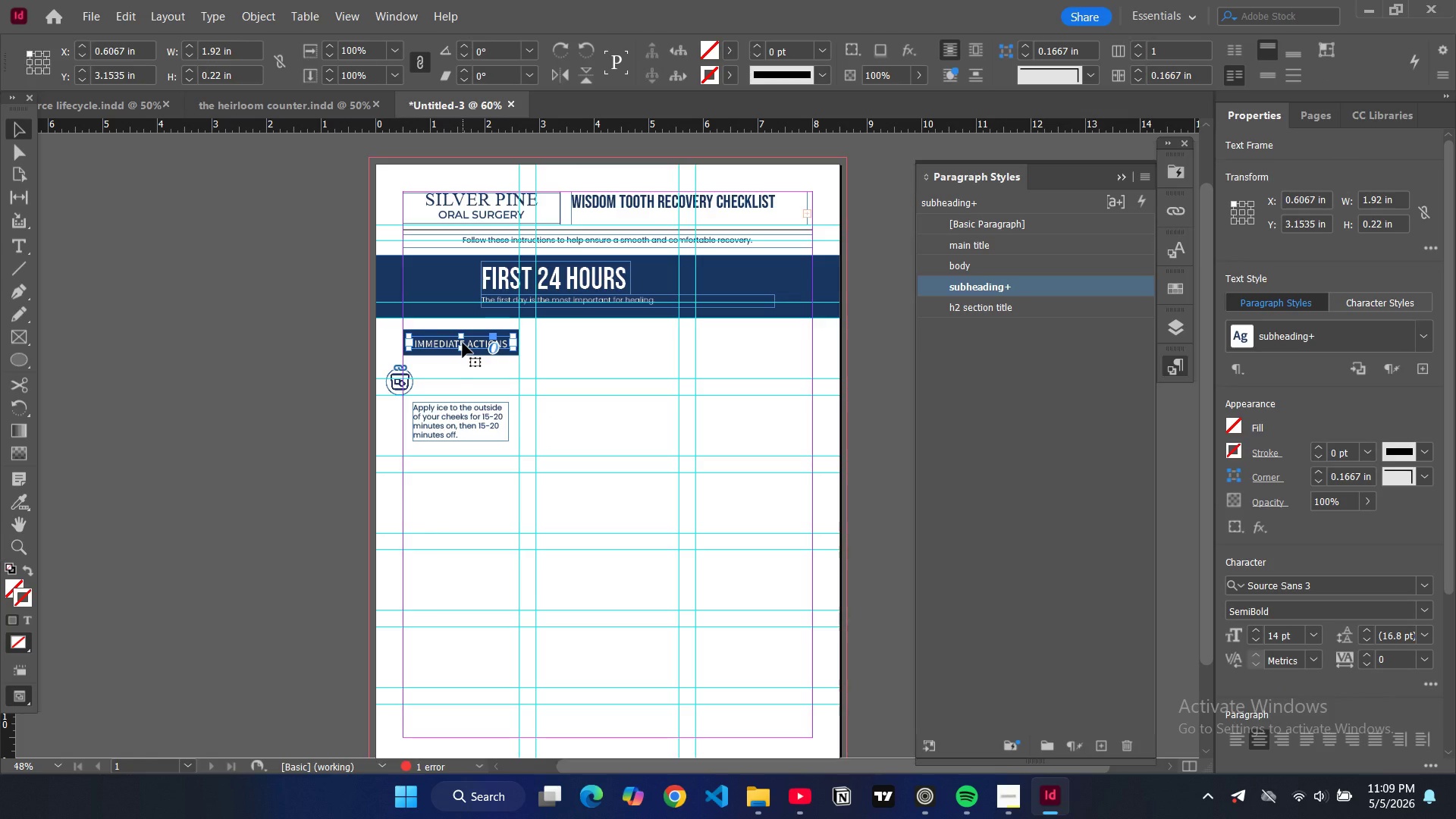 
key(Control+C)
 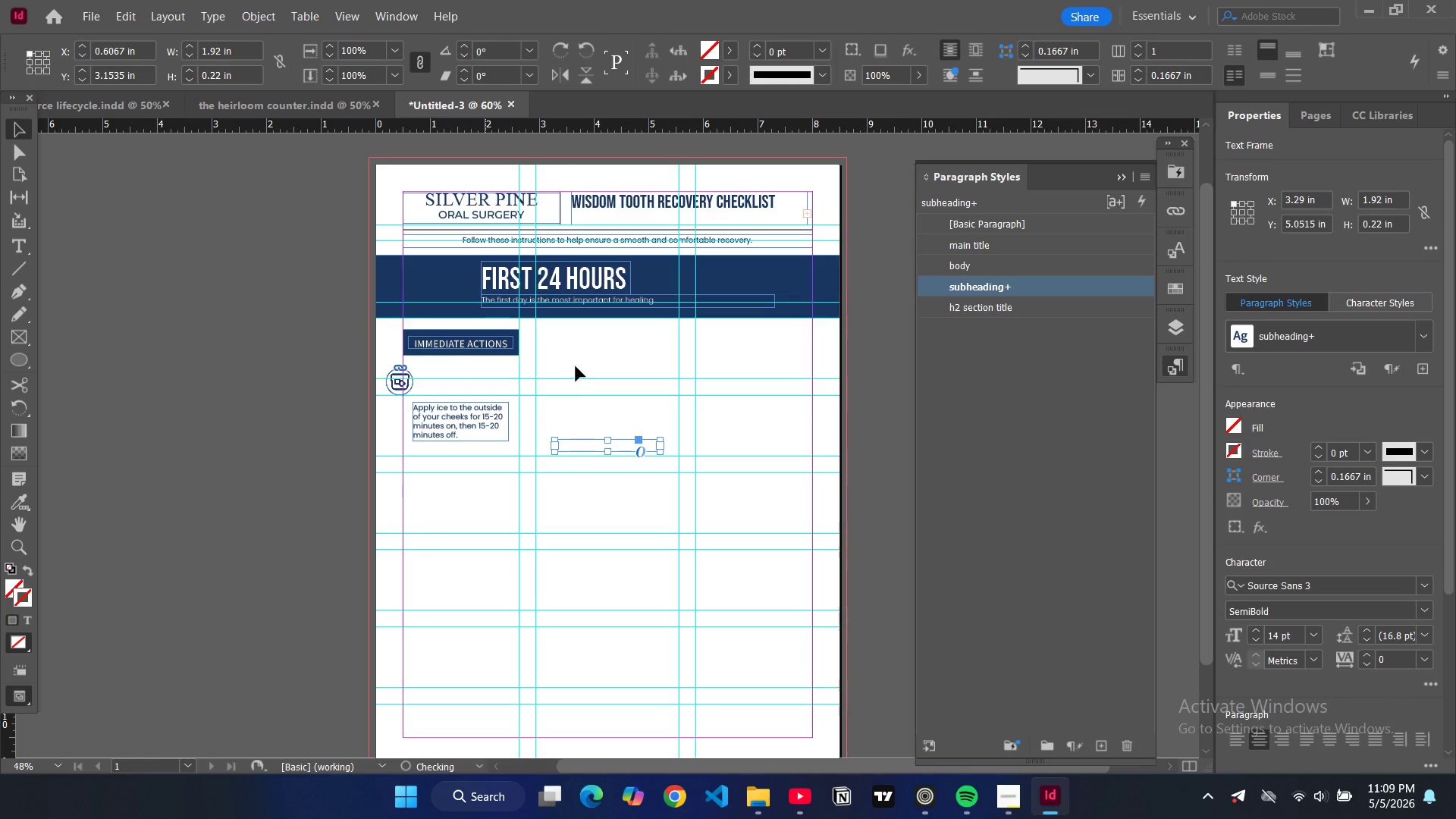 
key(Control+V)
 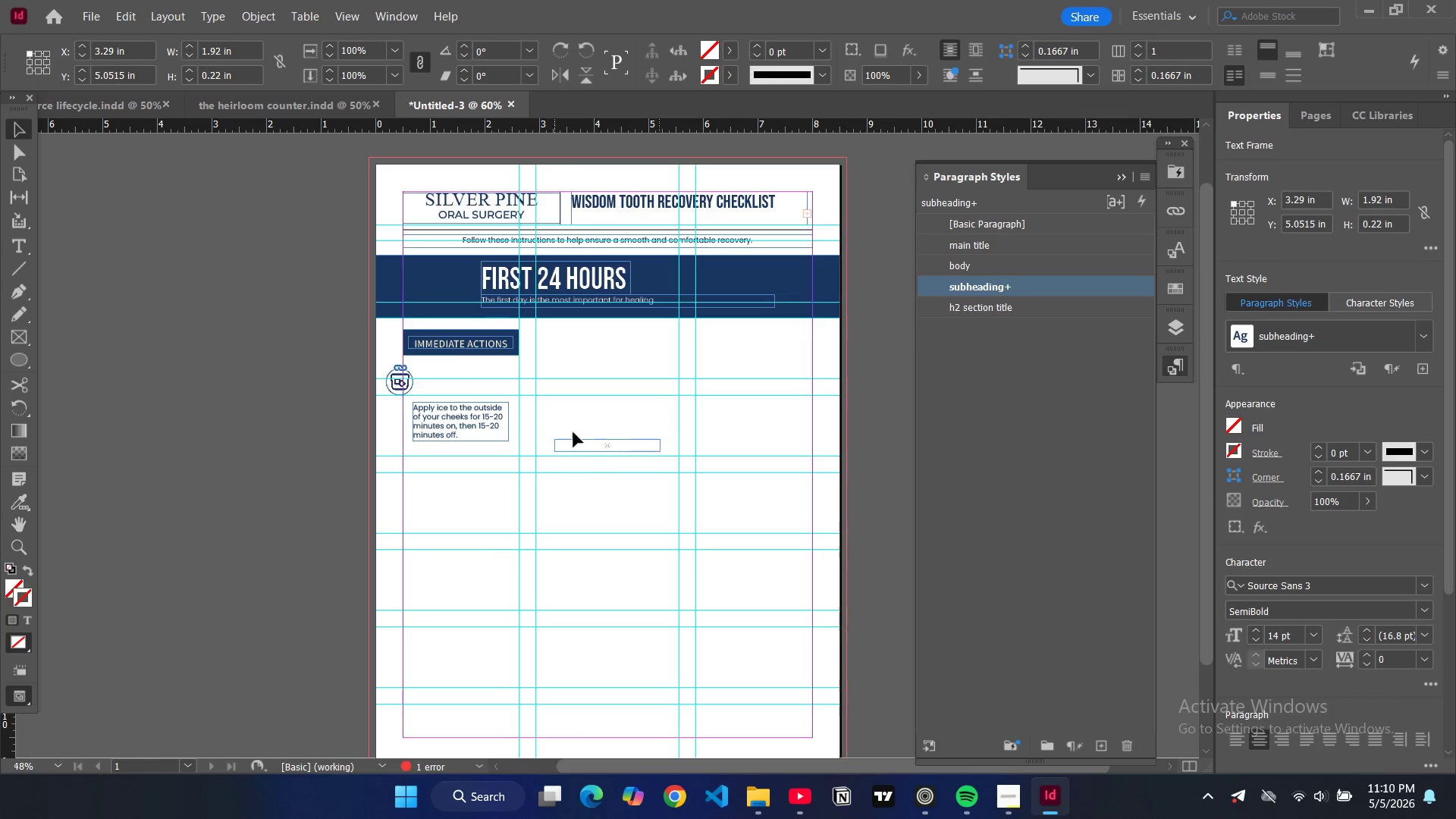 
left_click_drag(start_coordinate=[597, 444], to_coordinate=[462, 378])
 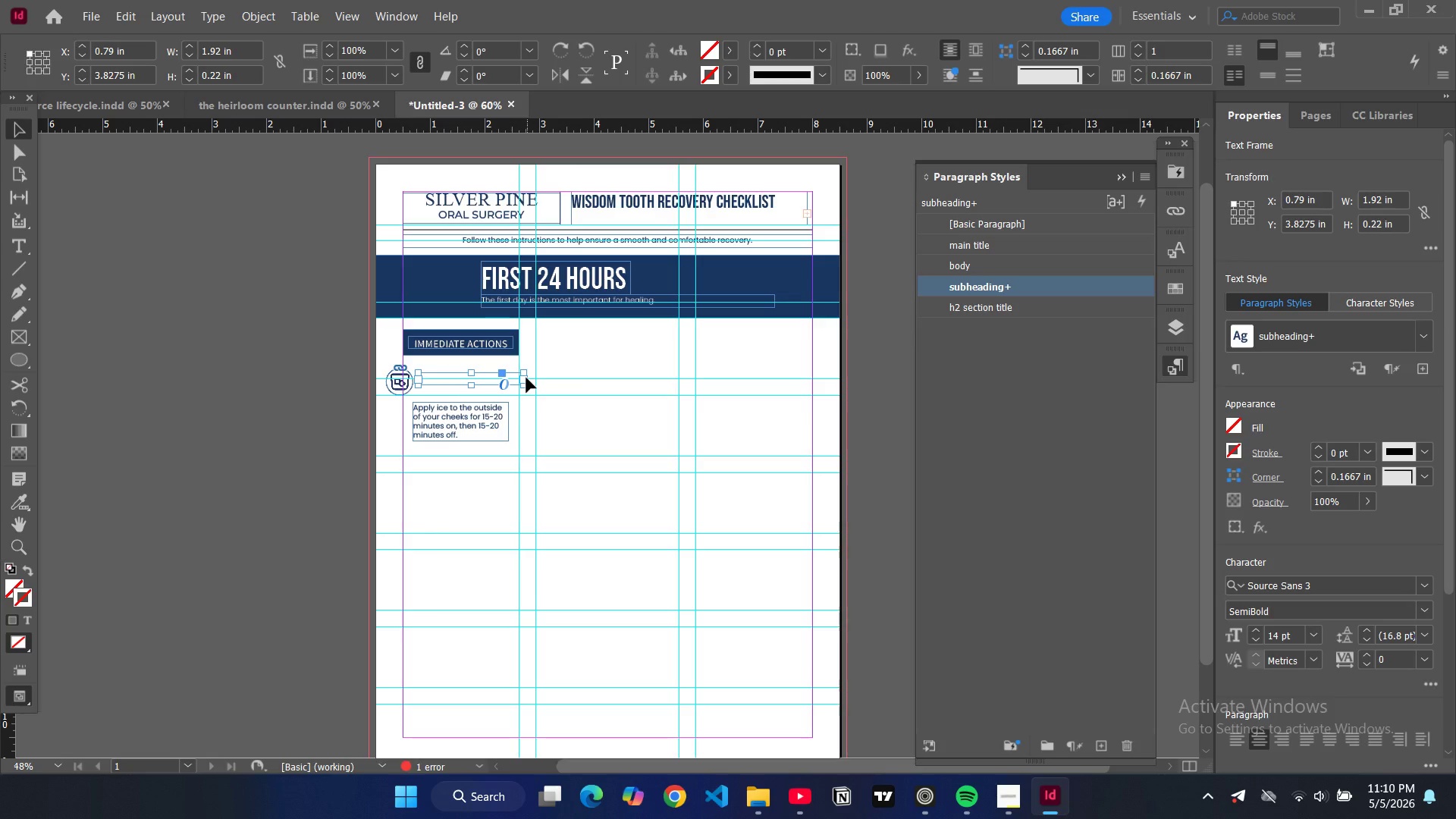 
left_click_drag(start_coordinate=[527, 378], to_coordinate=[519, 381])
 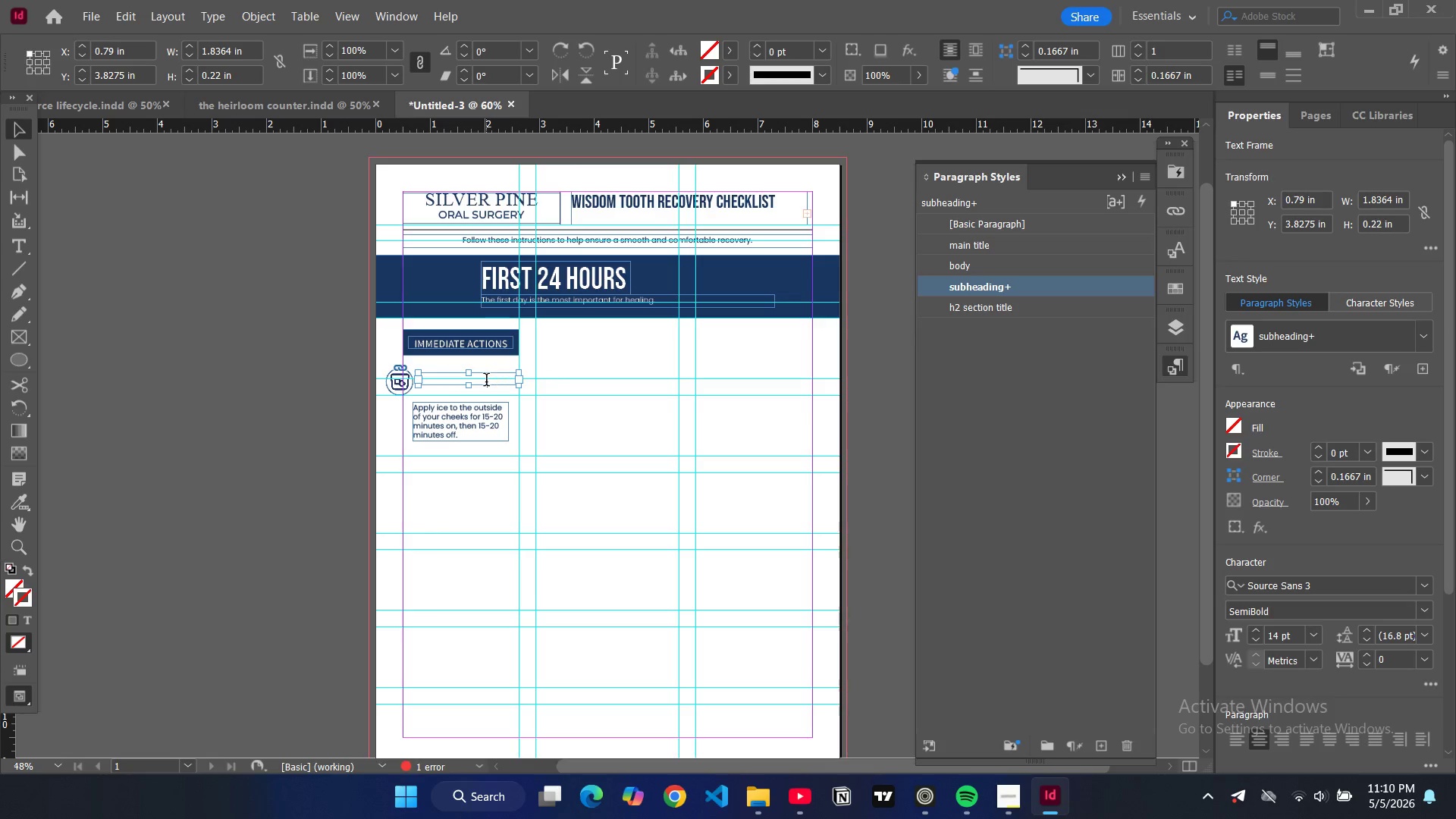 
double_click([486, 381])
 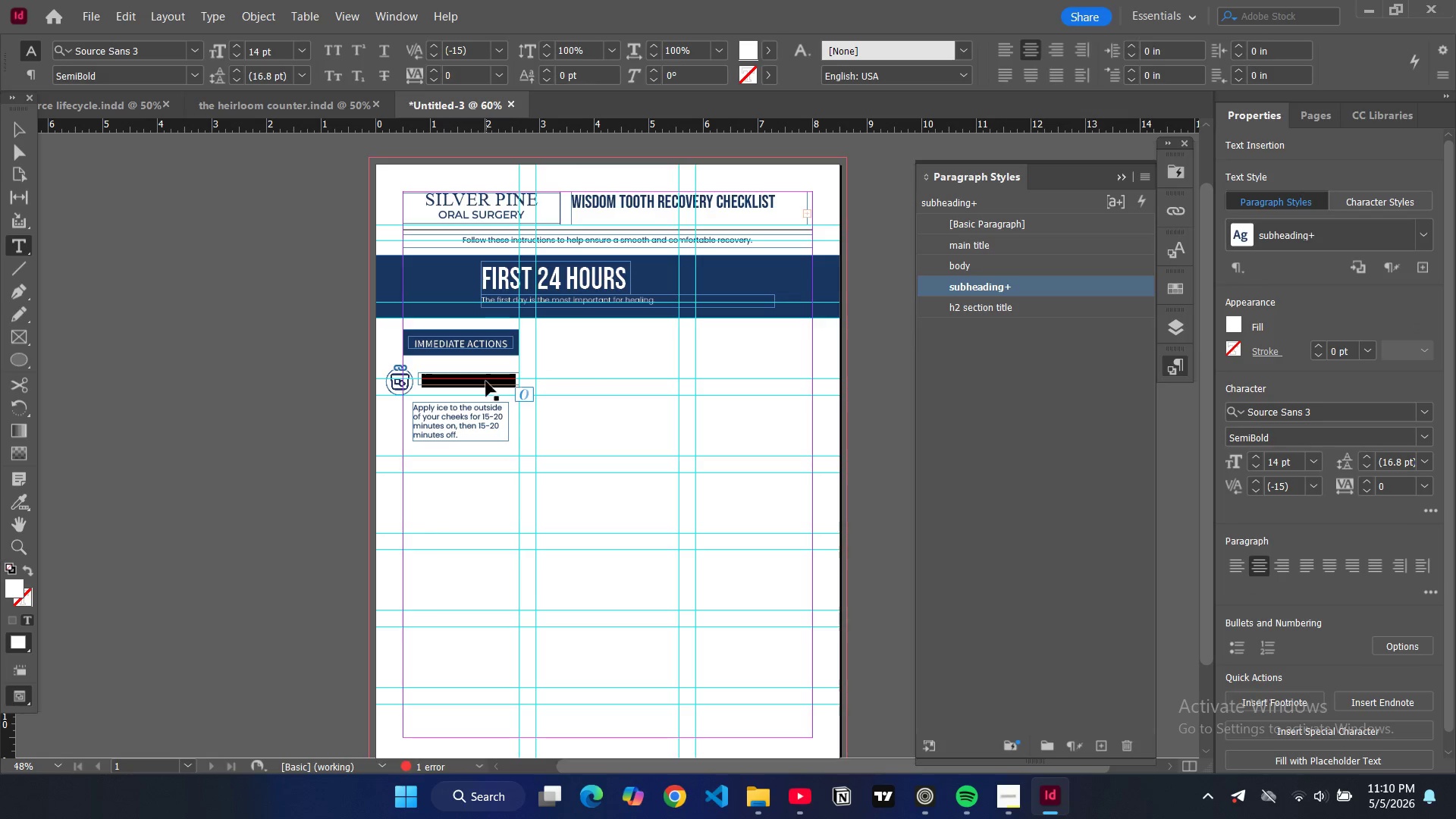 
key(Control+A)
 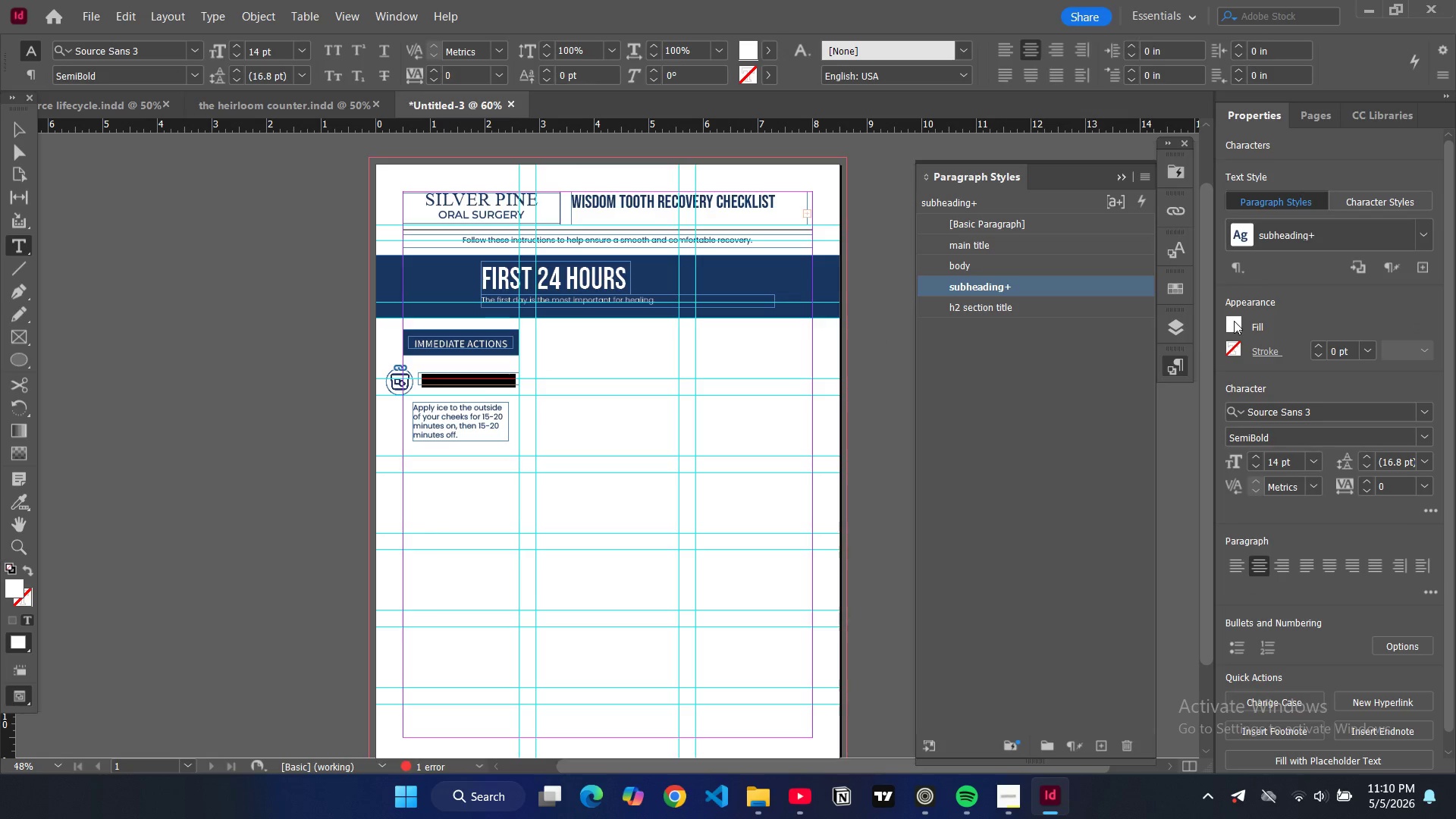 
double_click([1234, 321])
 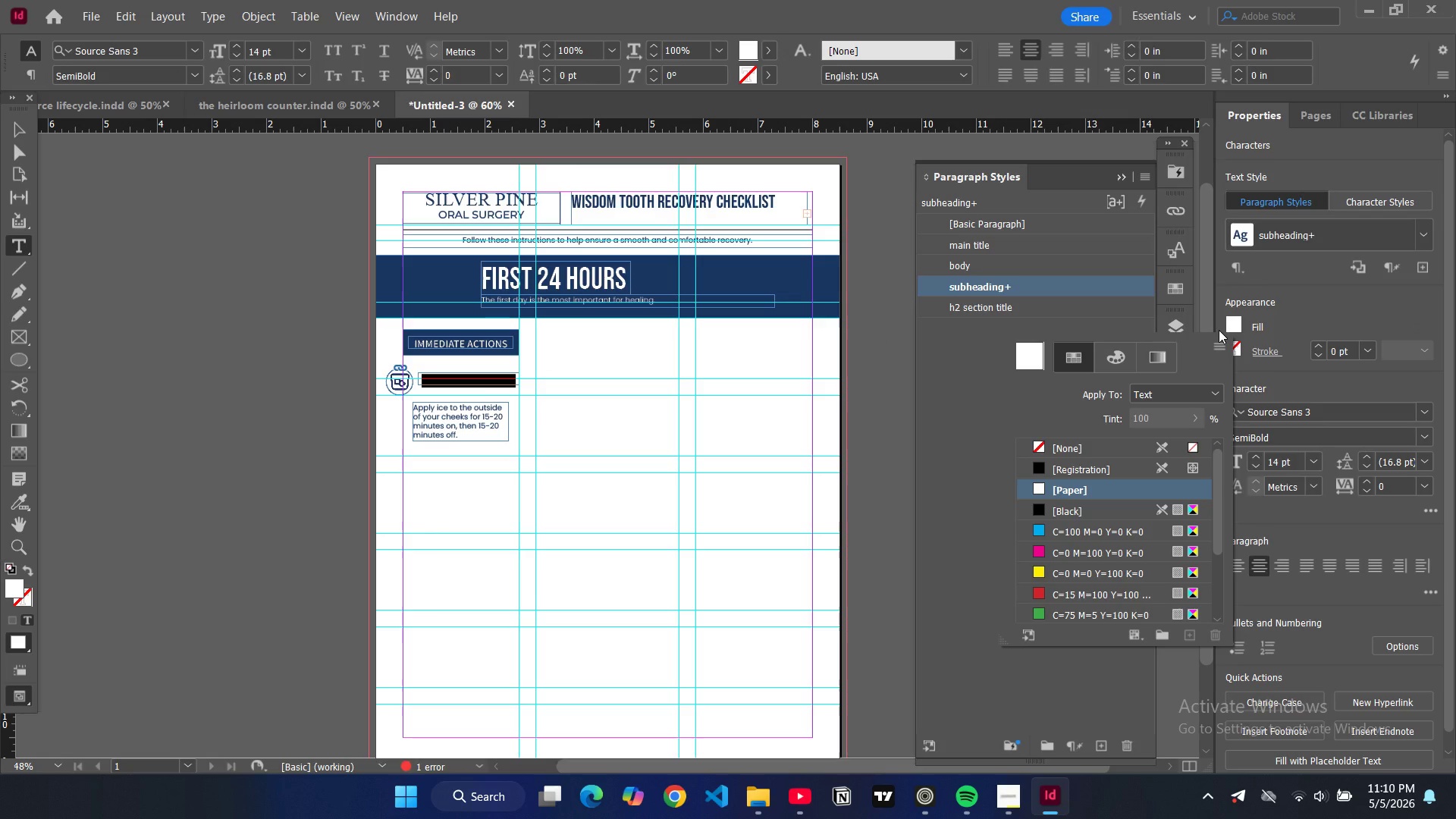 
wait(8.11)
 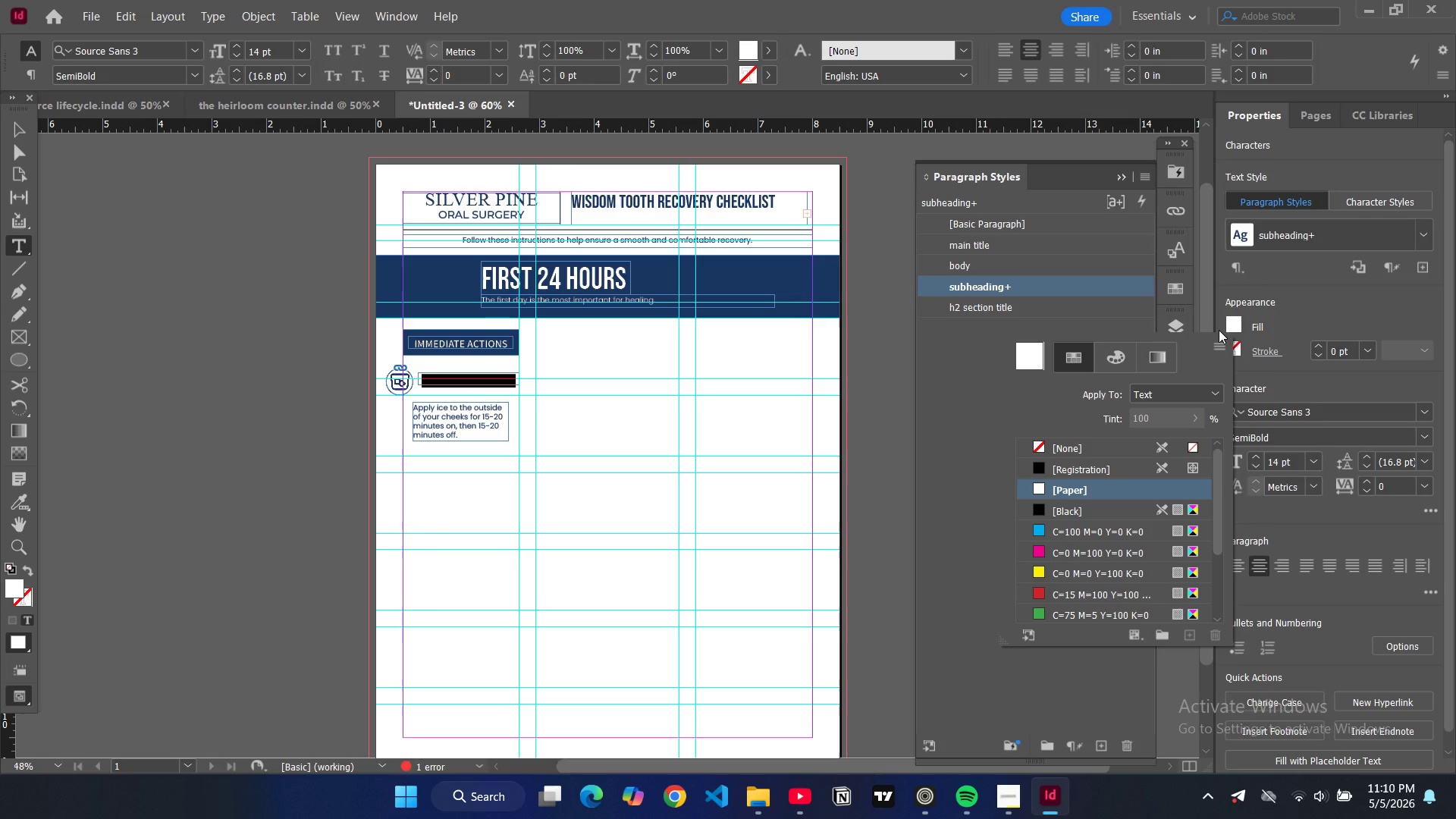 
scroll: coordinate [1044, 534], scroll_direction: down, amount: 9.0
 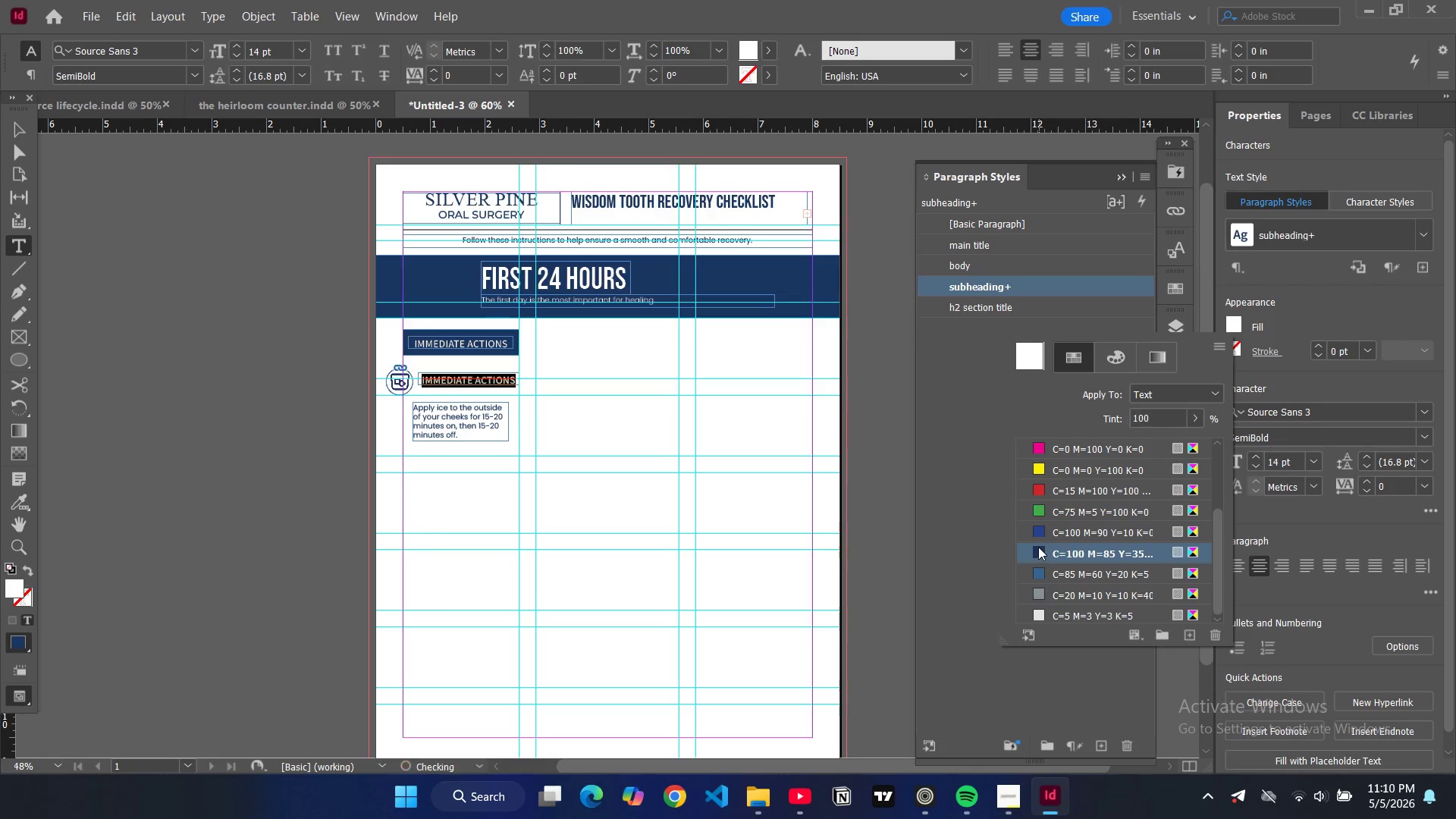 
left_click([1039, 548])
 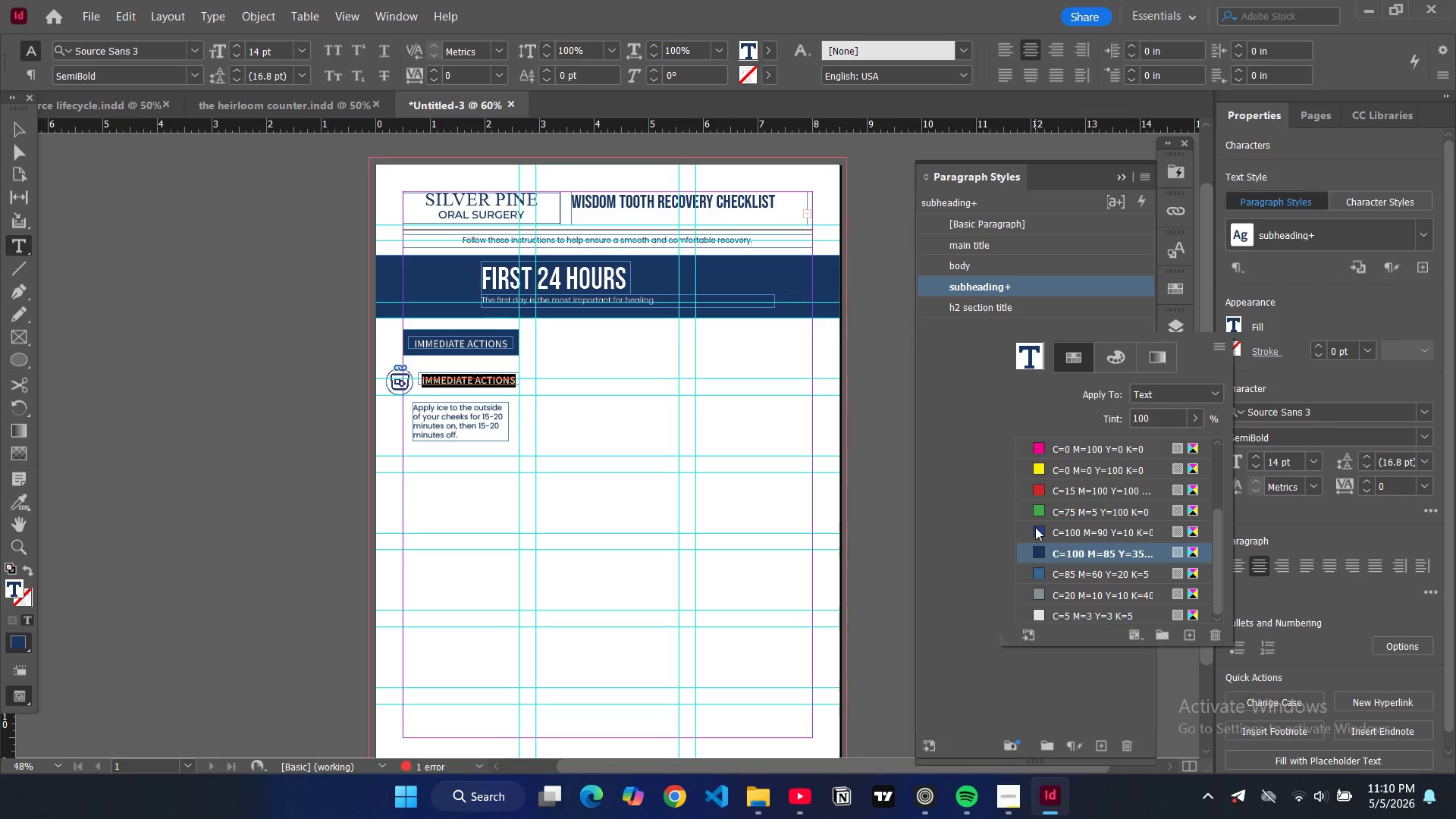 
wait(19.08)
 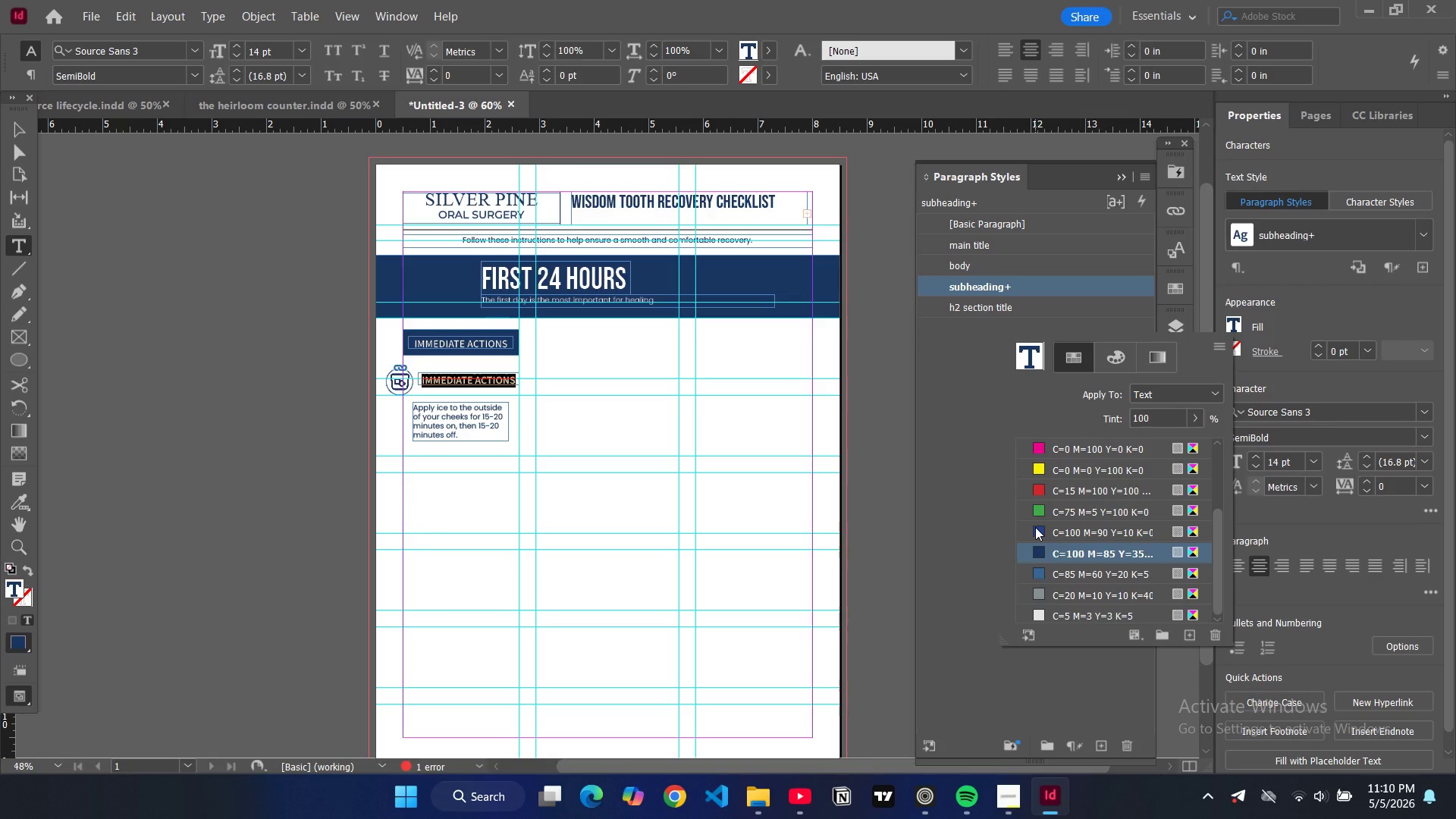 
left_click([8, 125])
 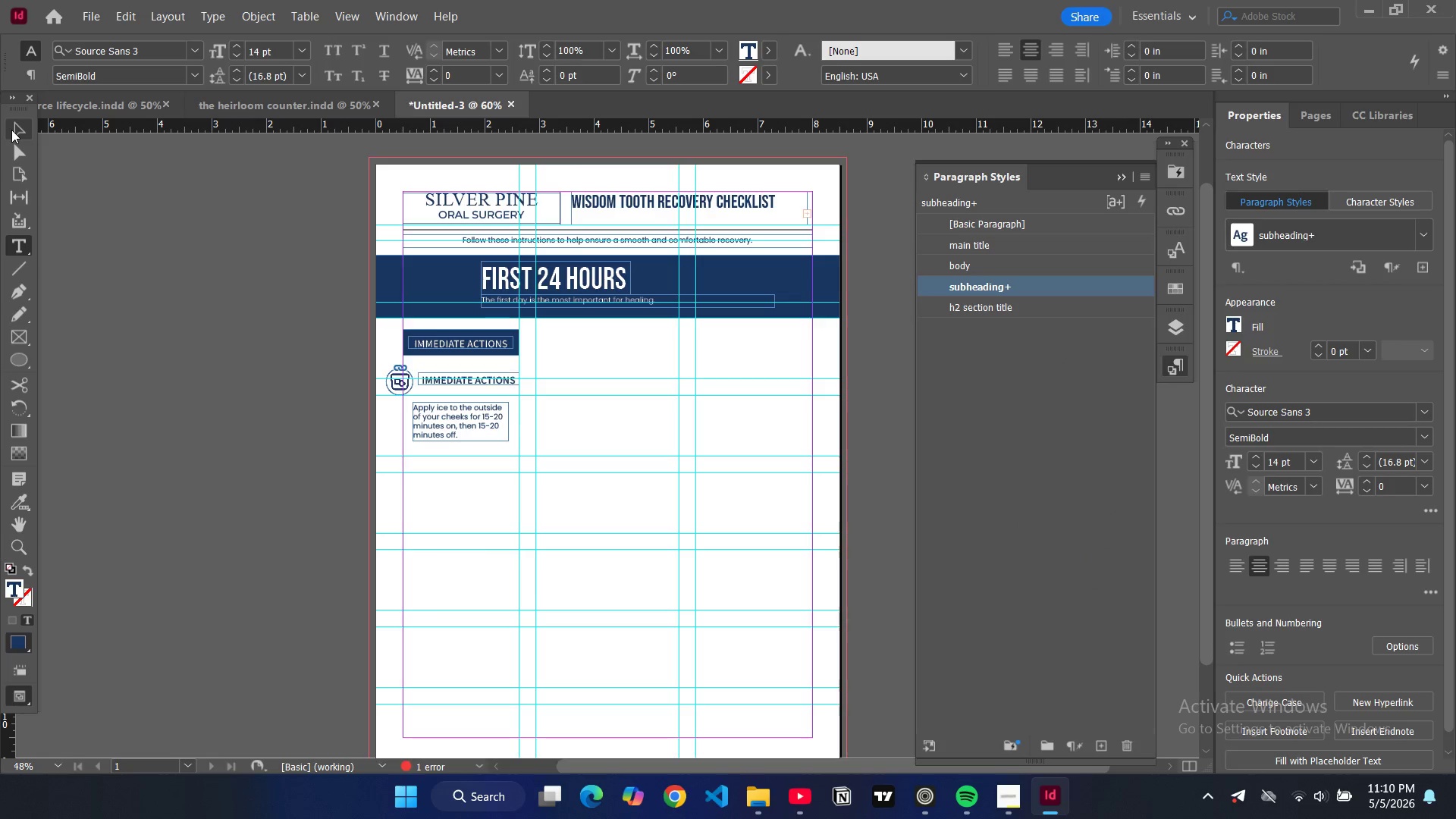 
left_click([11, 130])
 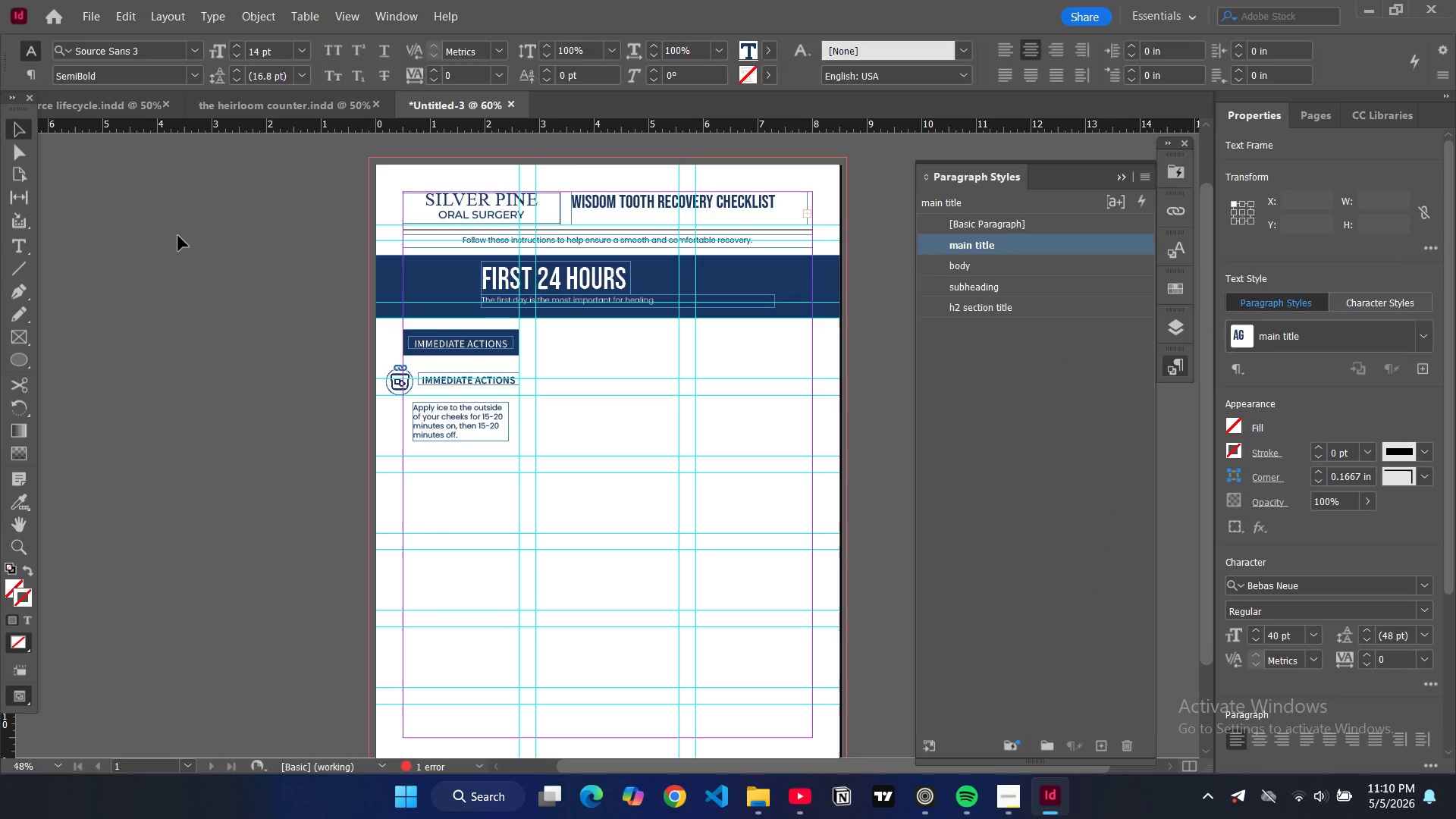 
double_click([178, 236])
 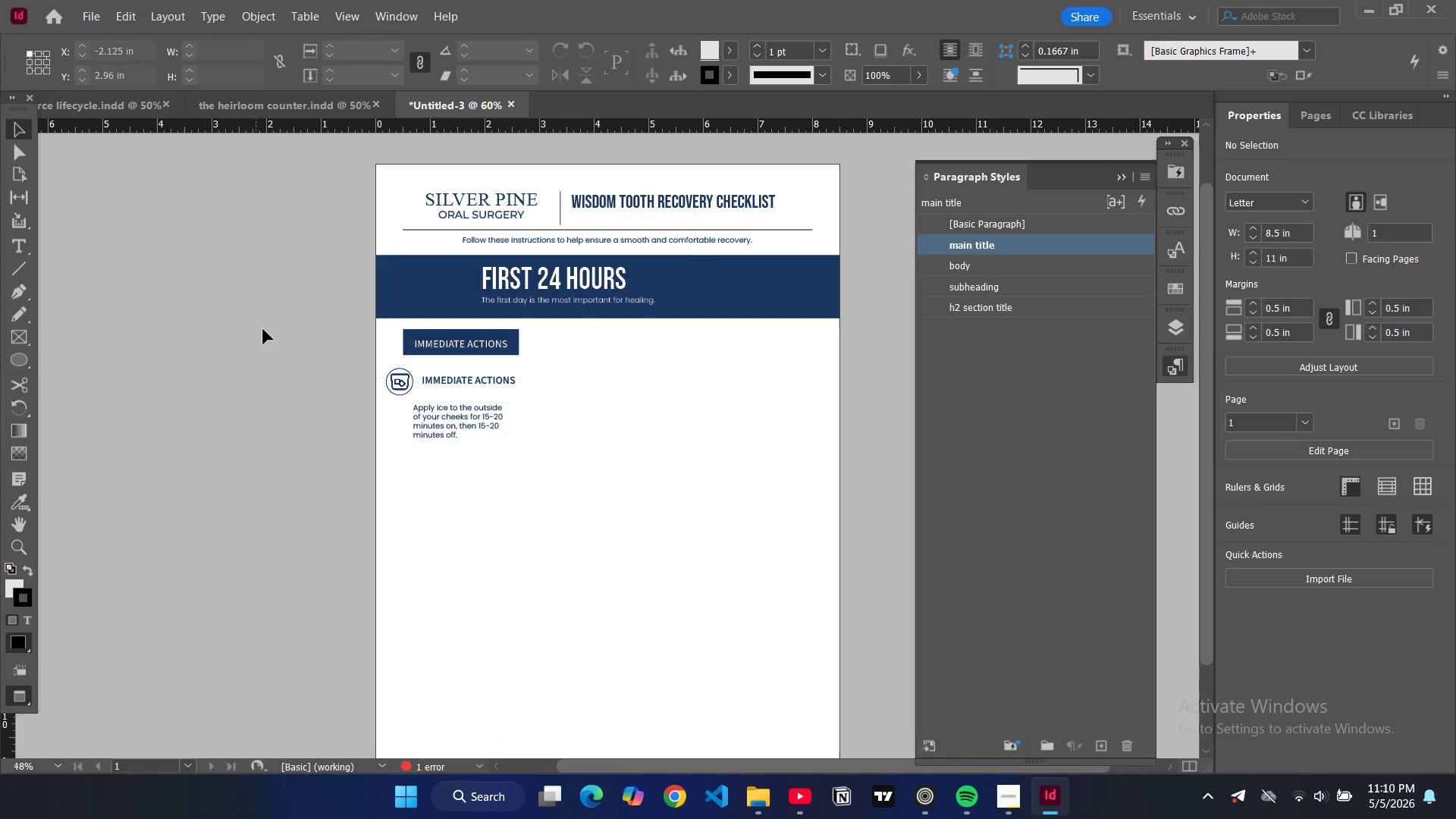 
type(ww)
 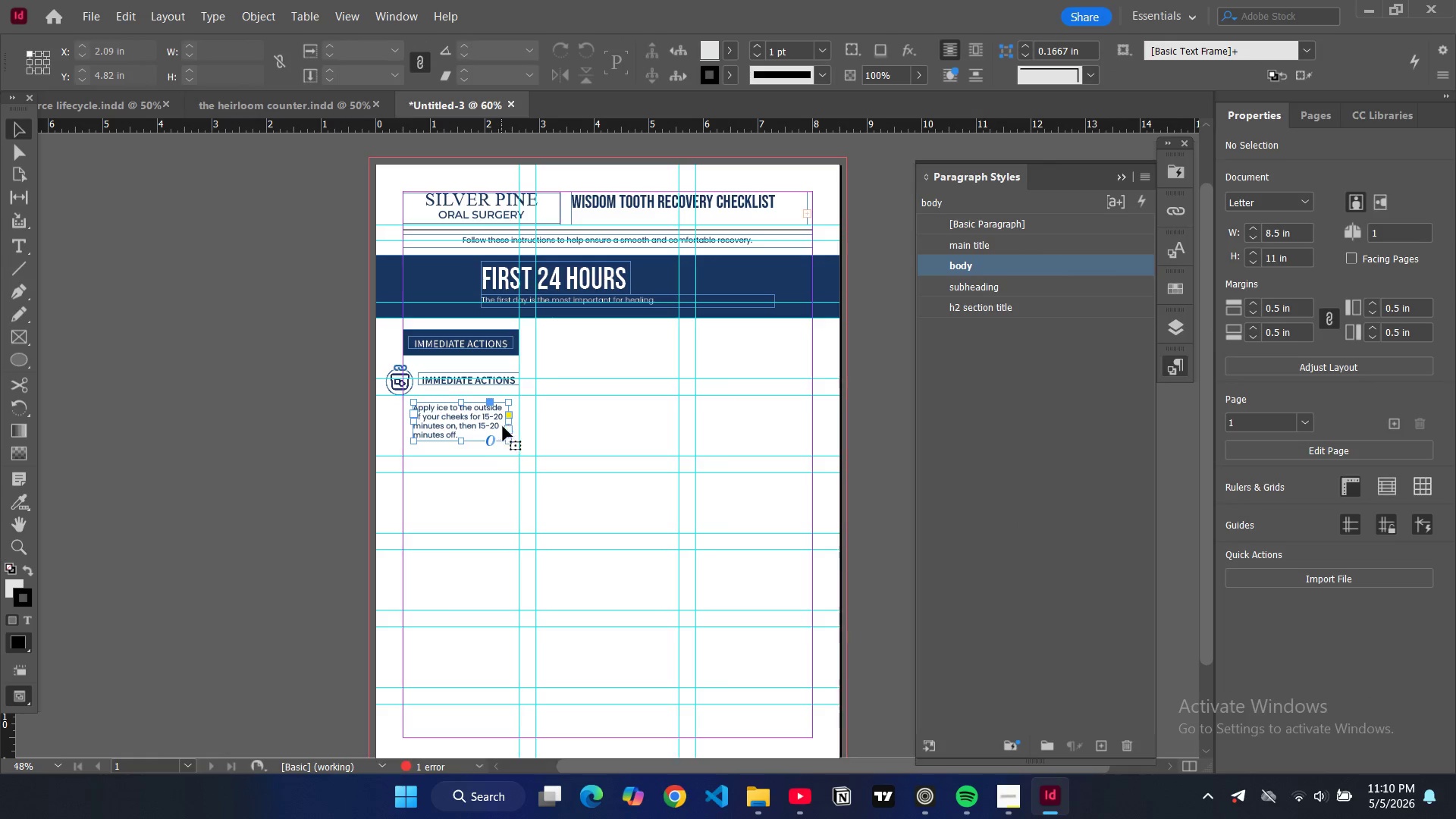 
left_click([491, 428])
 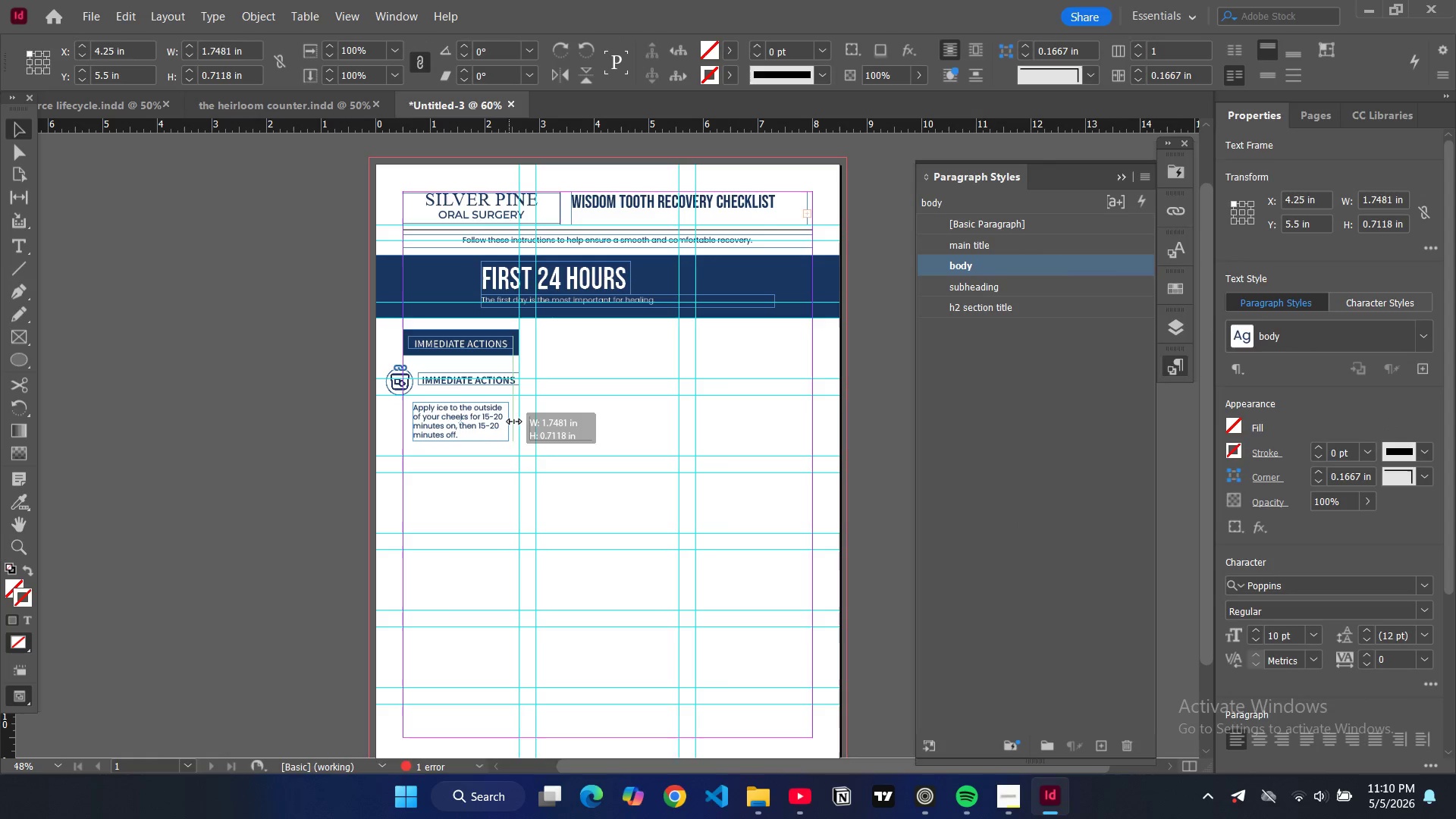 
left_click_drag(start_coordinate=[510, 420], to_coordinate=[517, 422])
 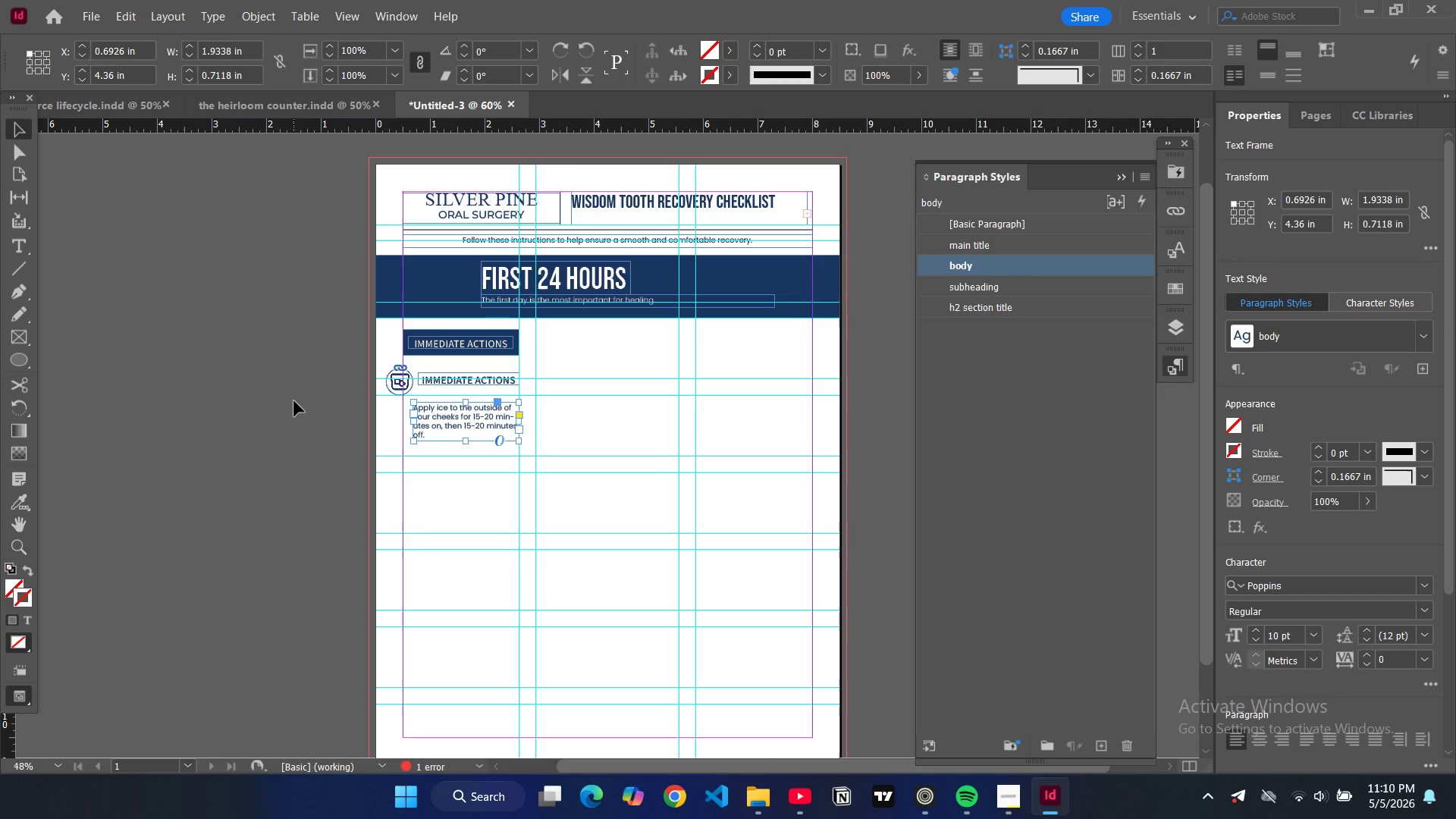 
left_click([294, 401])
 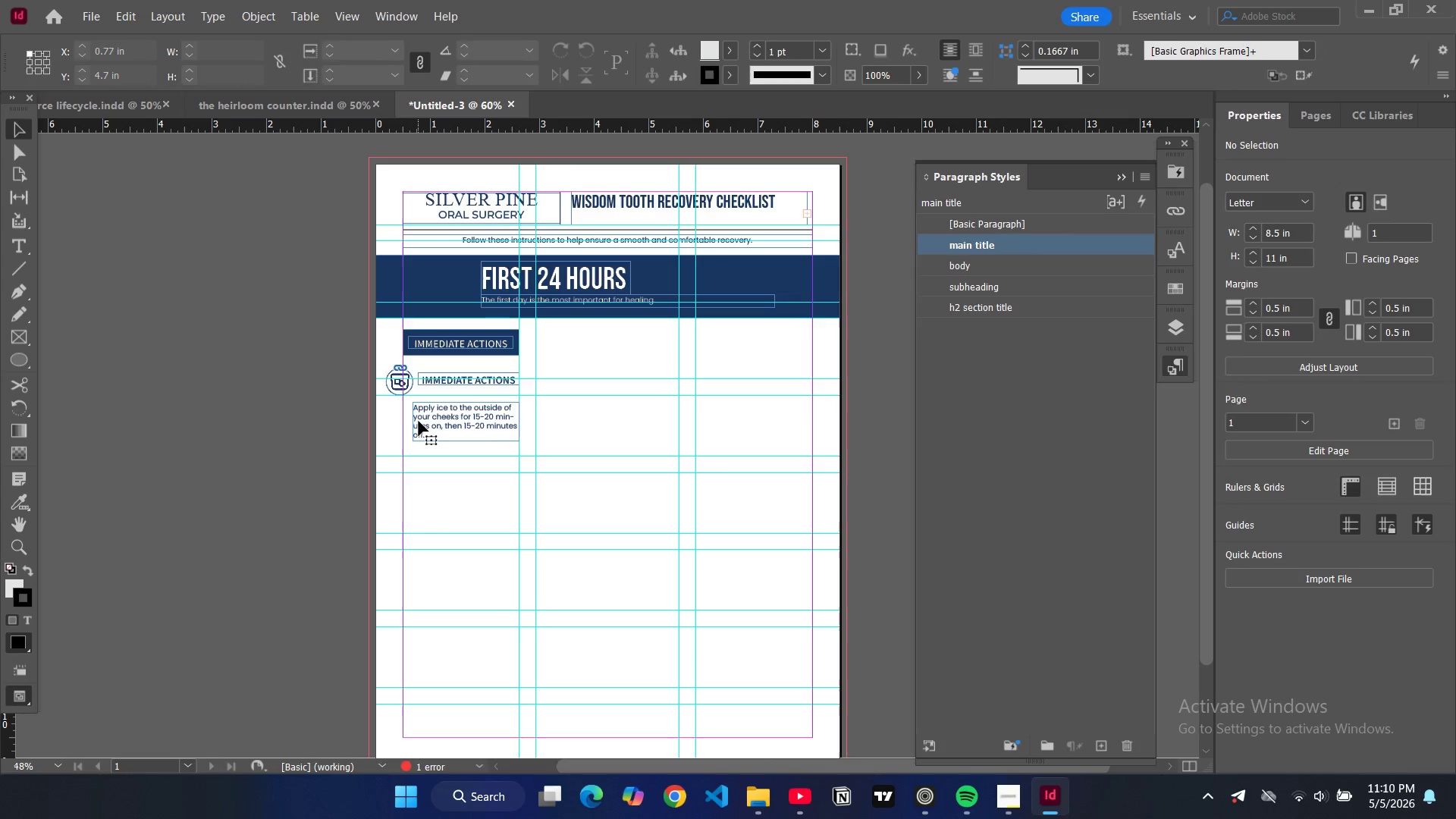 
left_click([419, 421])
 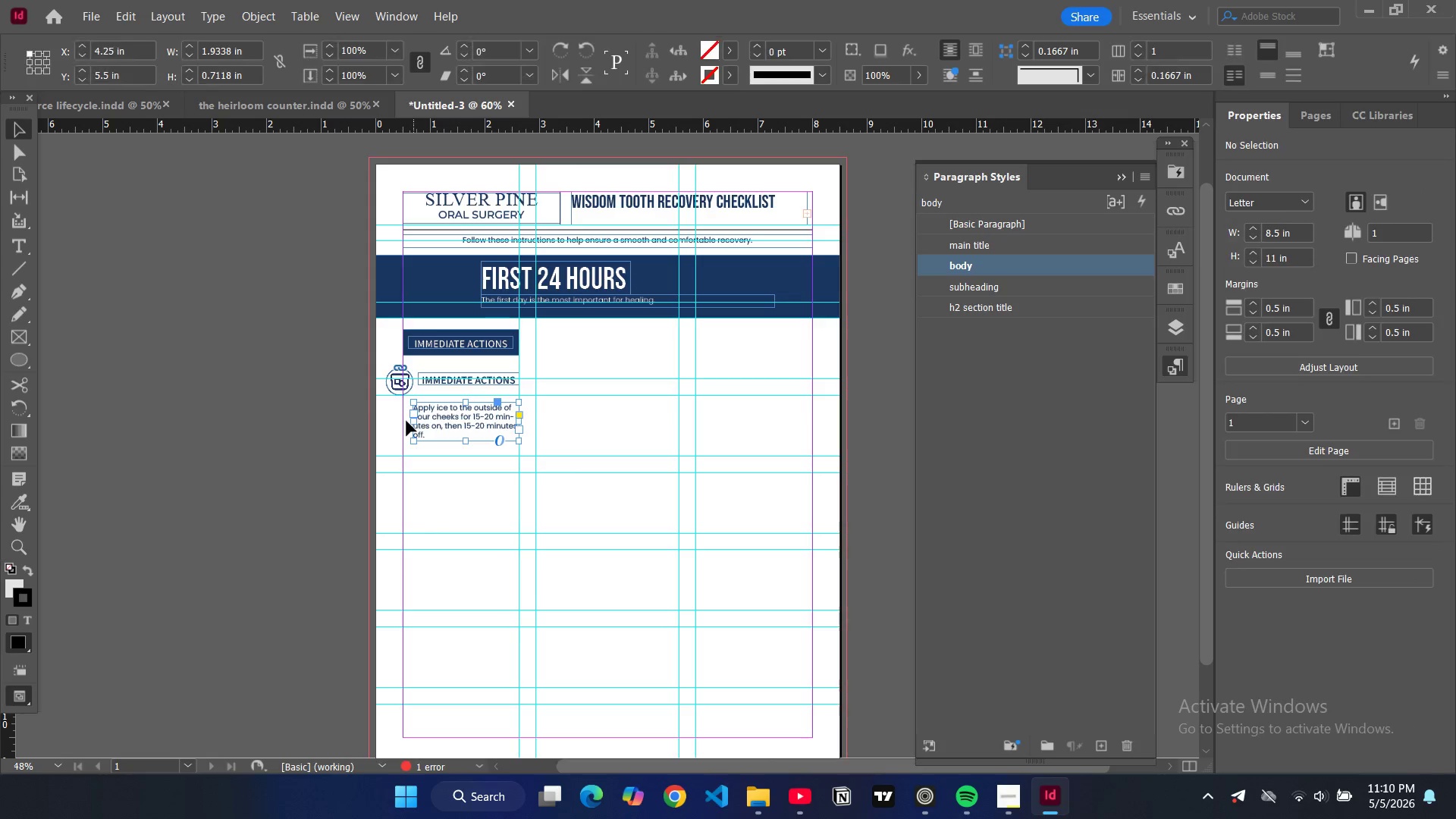 
left_click_drag(start_coordinate=[414, 421], to_coordinate=[402, 419])
 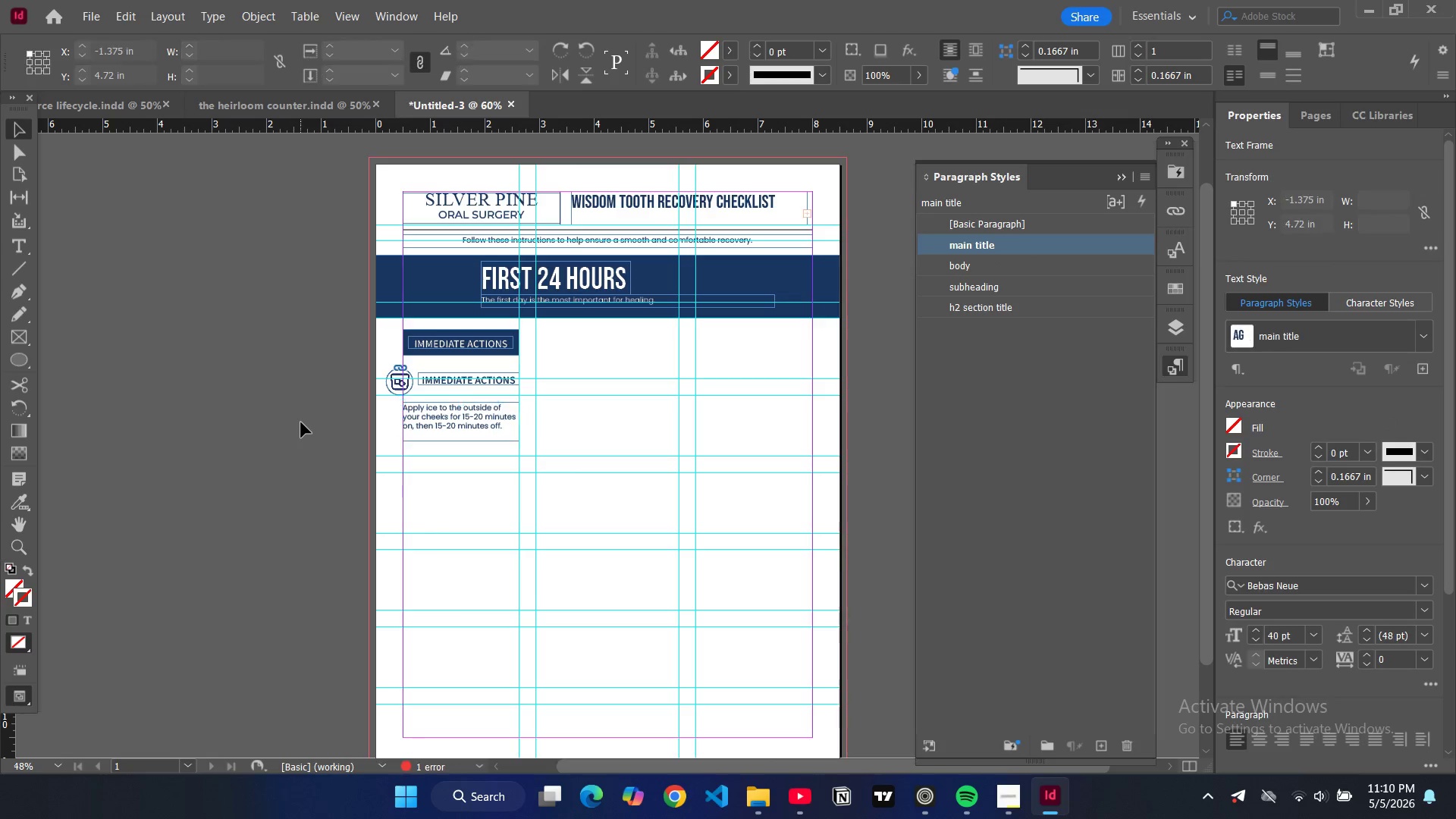 
left_click([301, 423])
 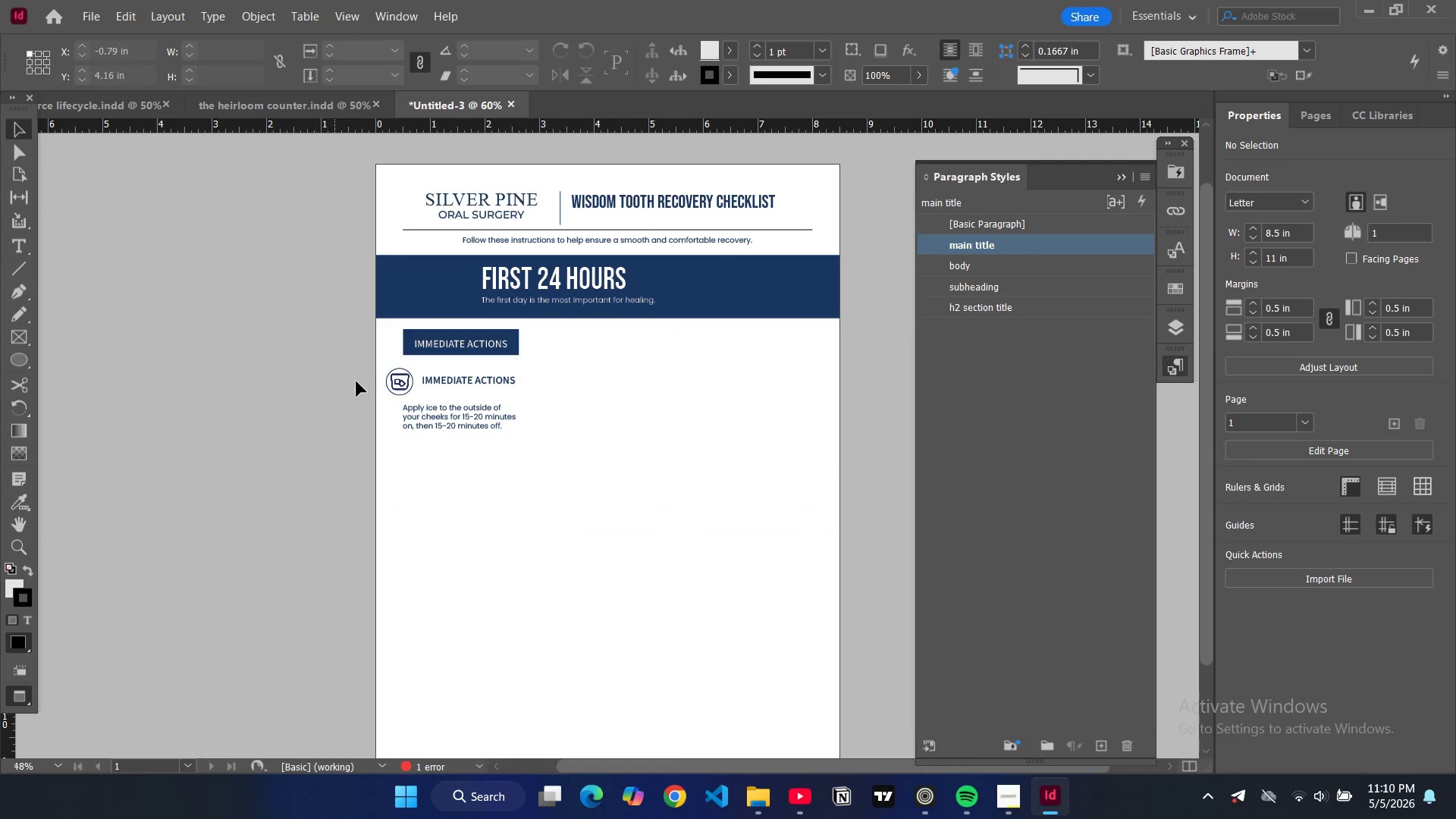 
key(W)
 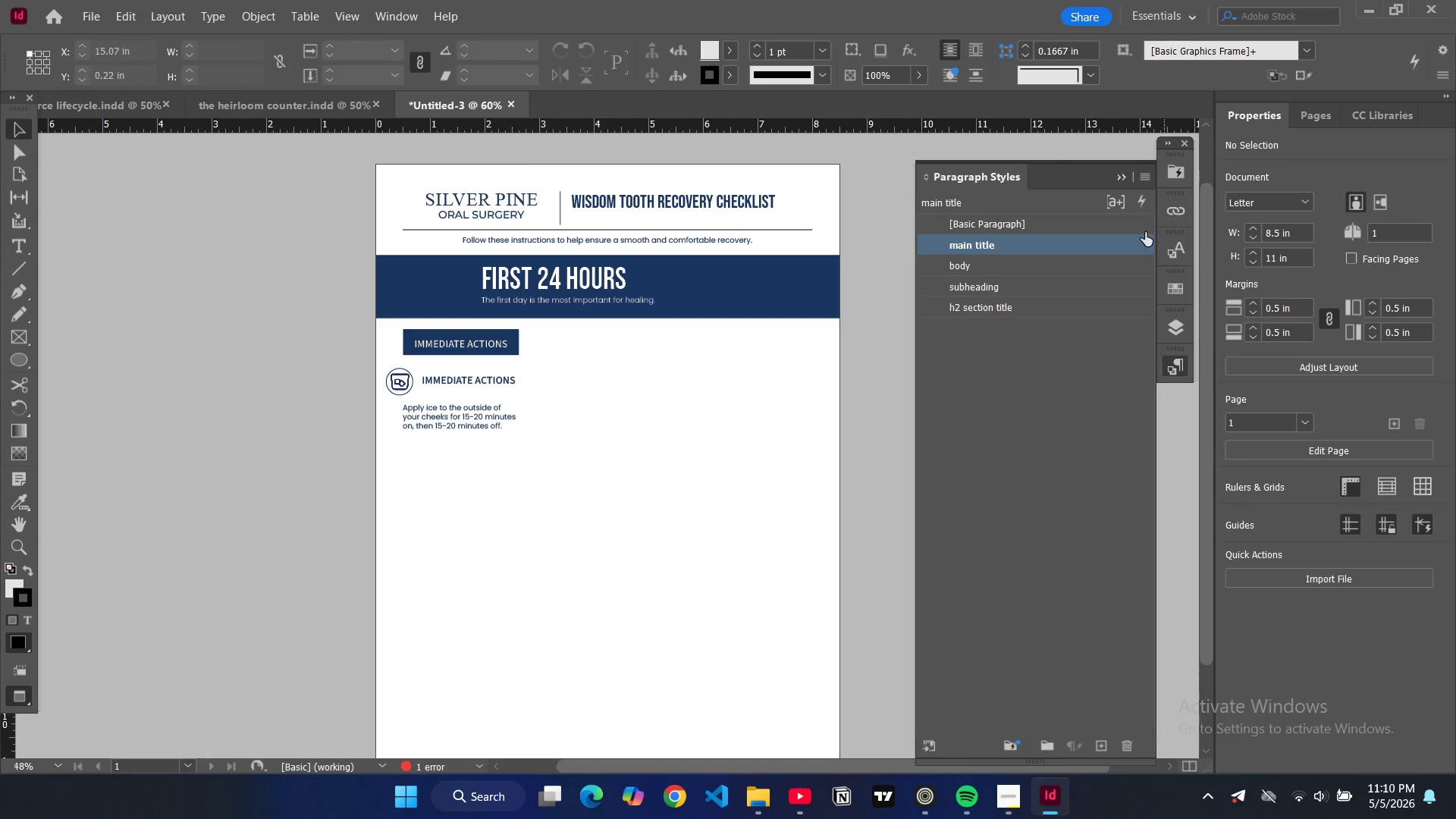 
left_click([1188, 329])
 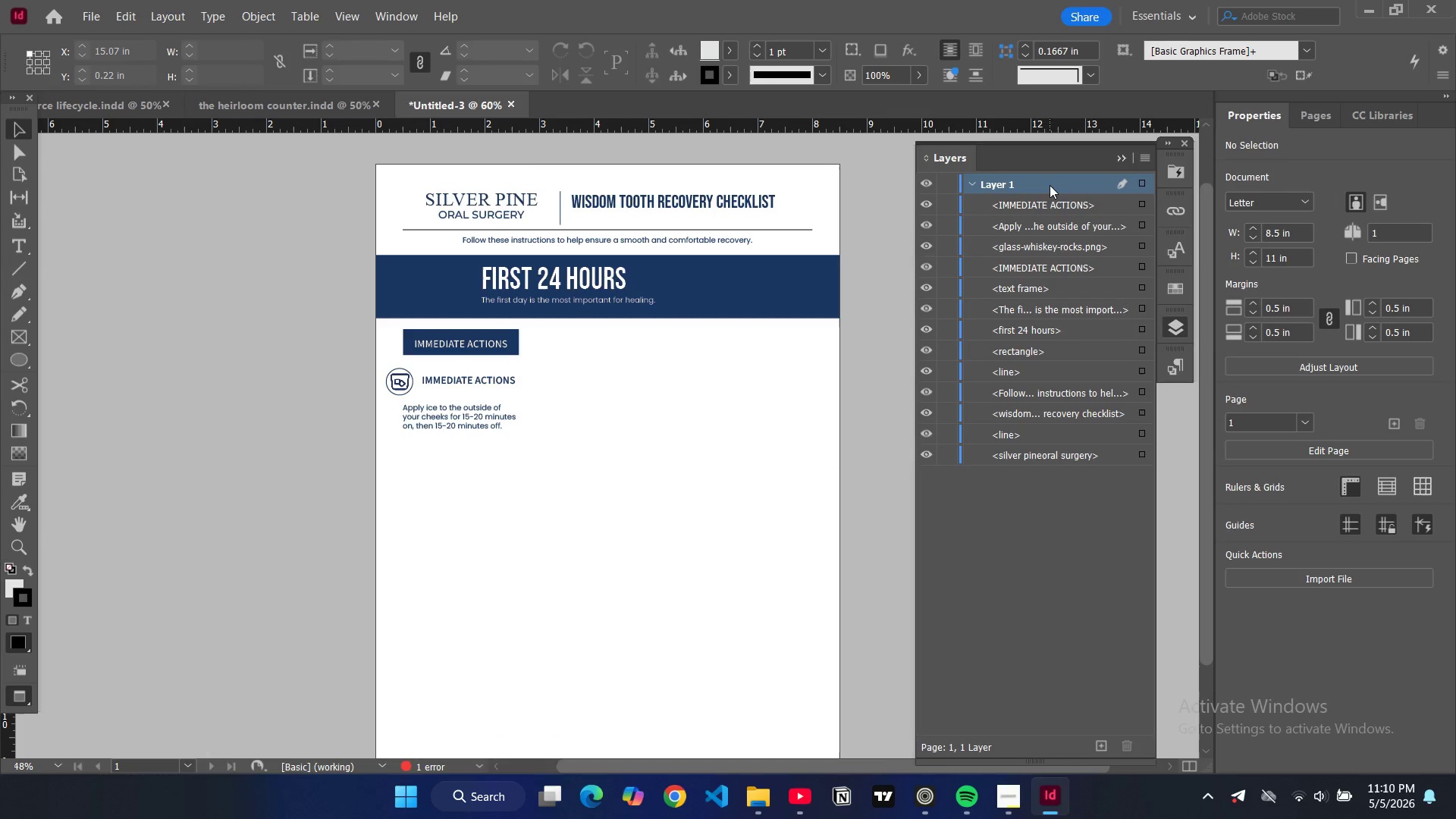 
double_click([1050, 185])
 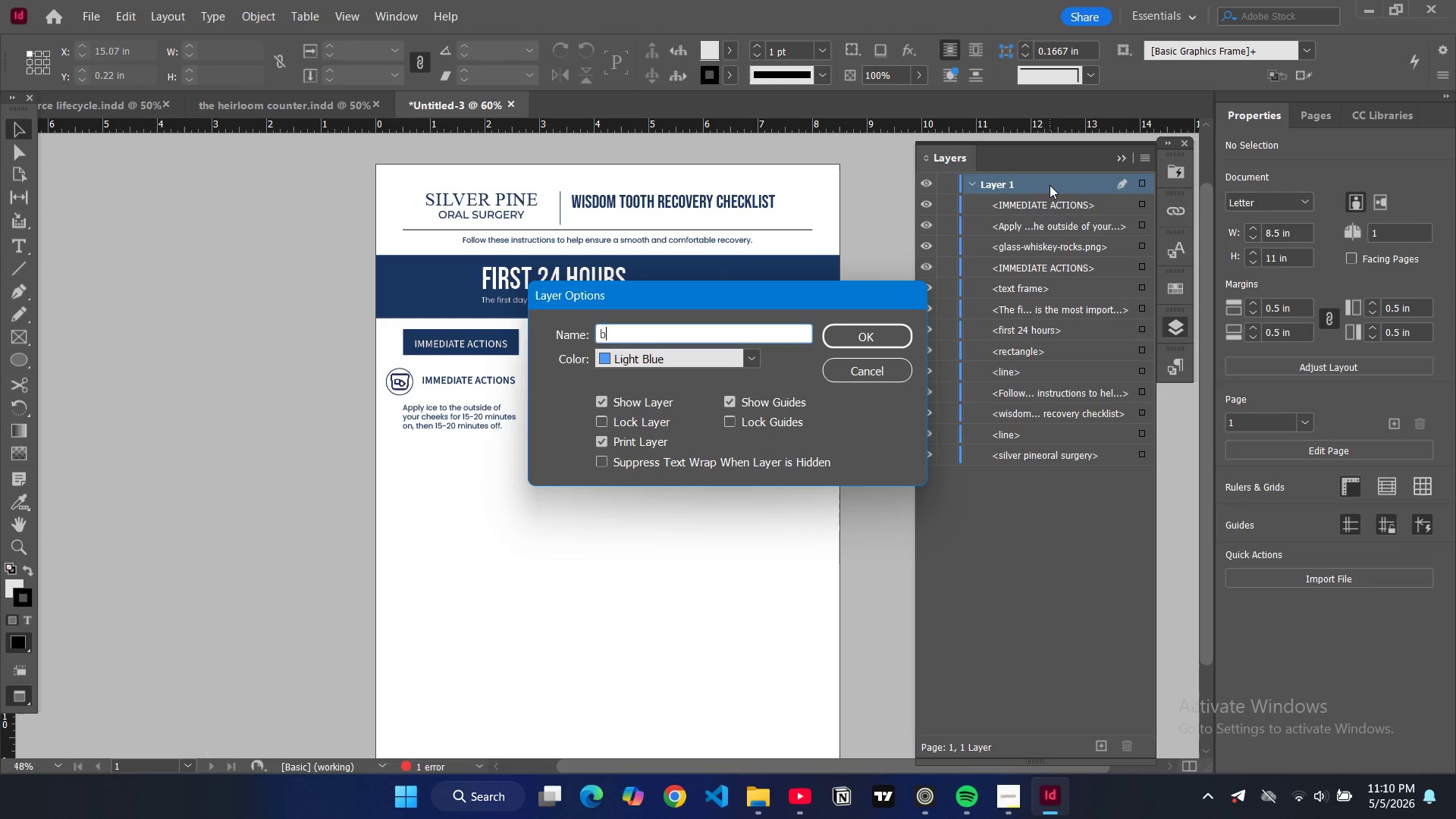 
type(background)
 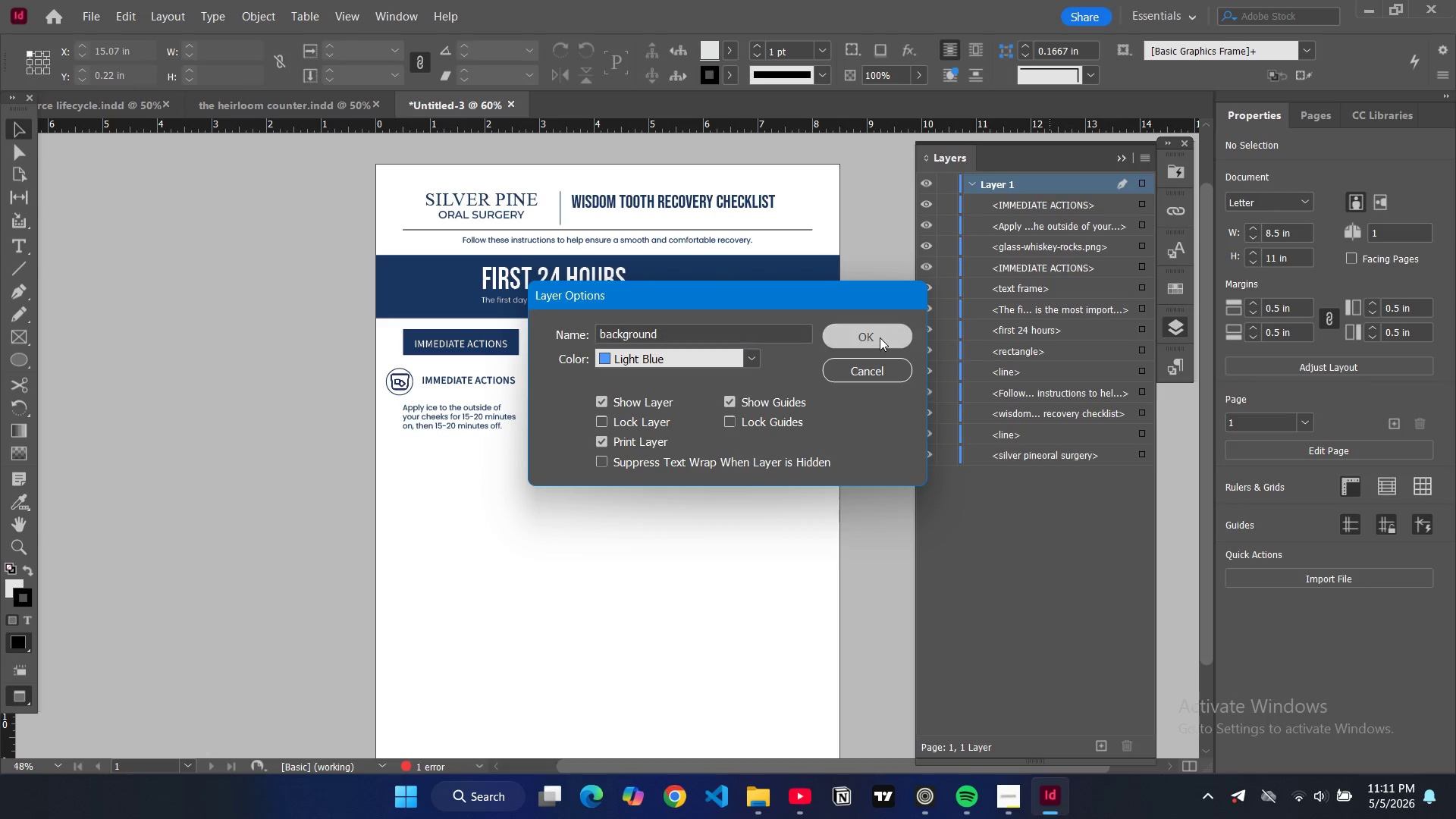 
left_click([880, 337])
 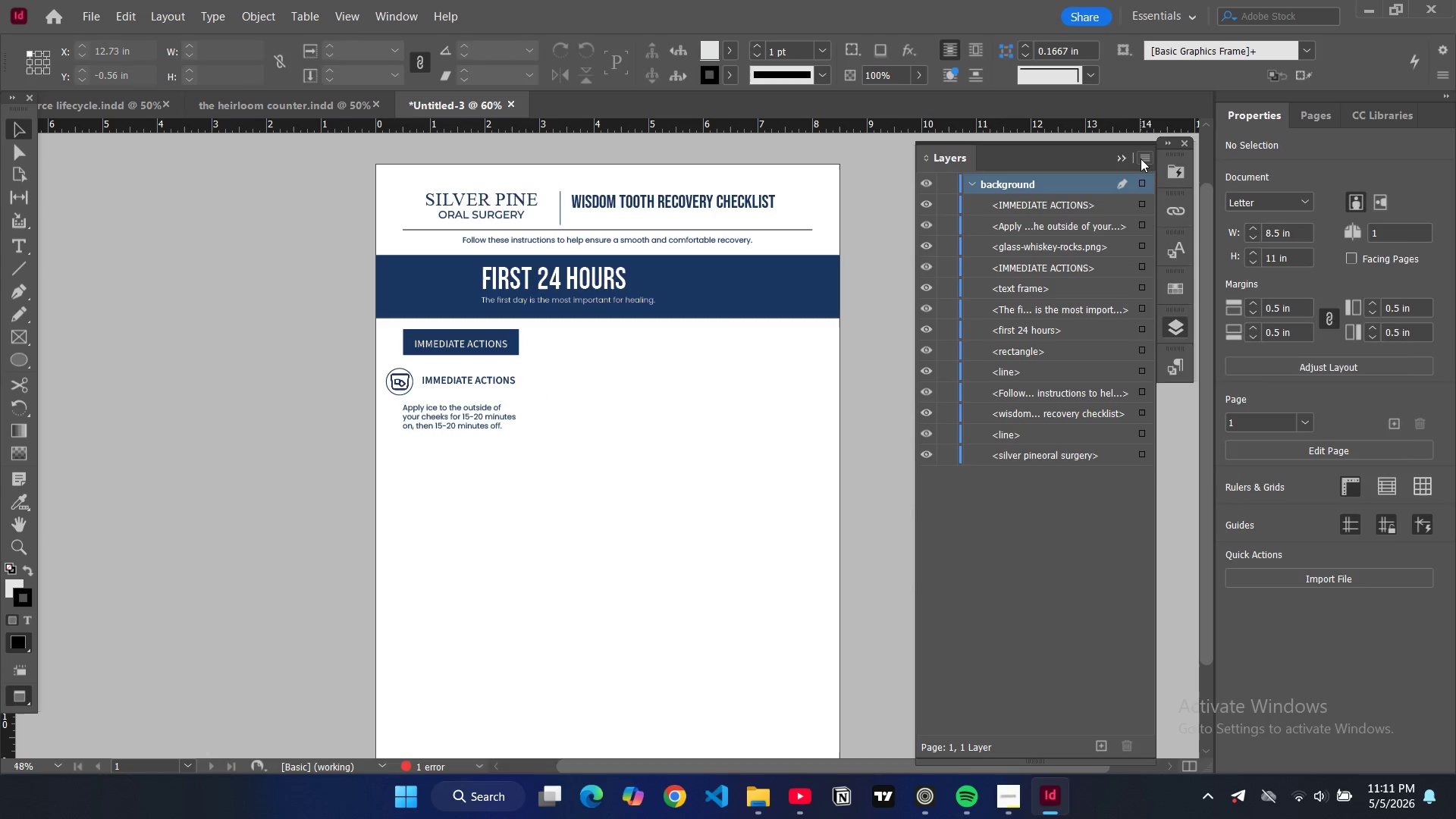 
left_click([1141, 158])
 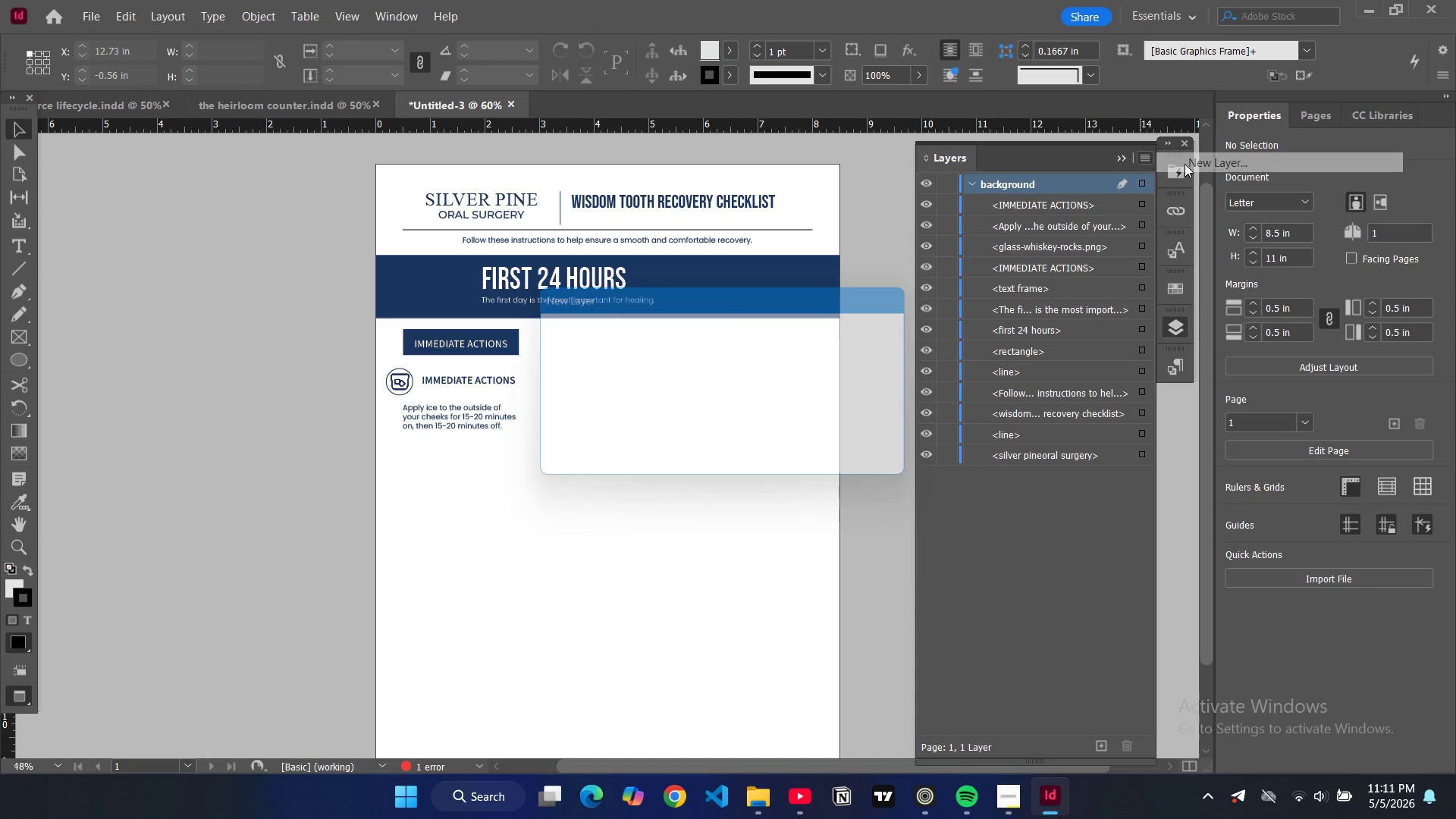 
left_click([1185, 164])
 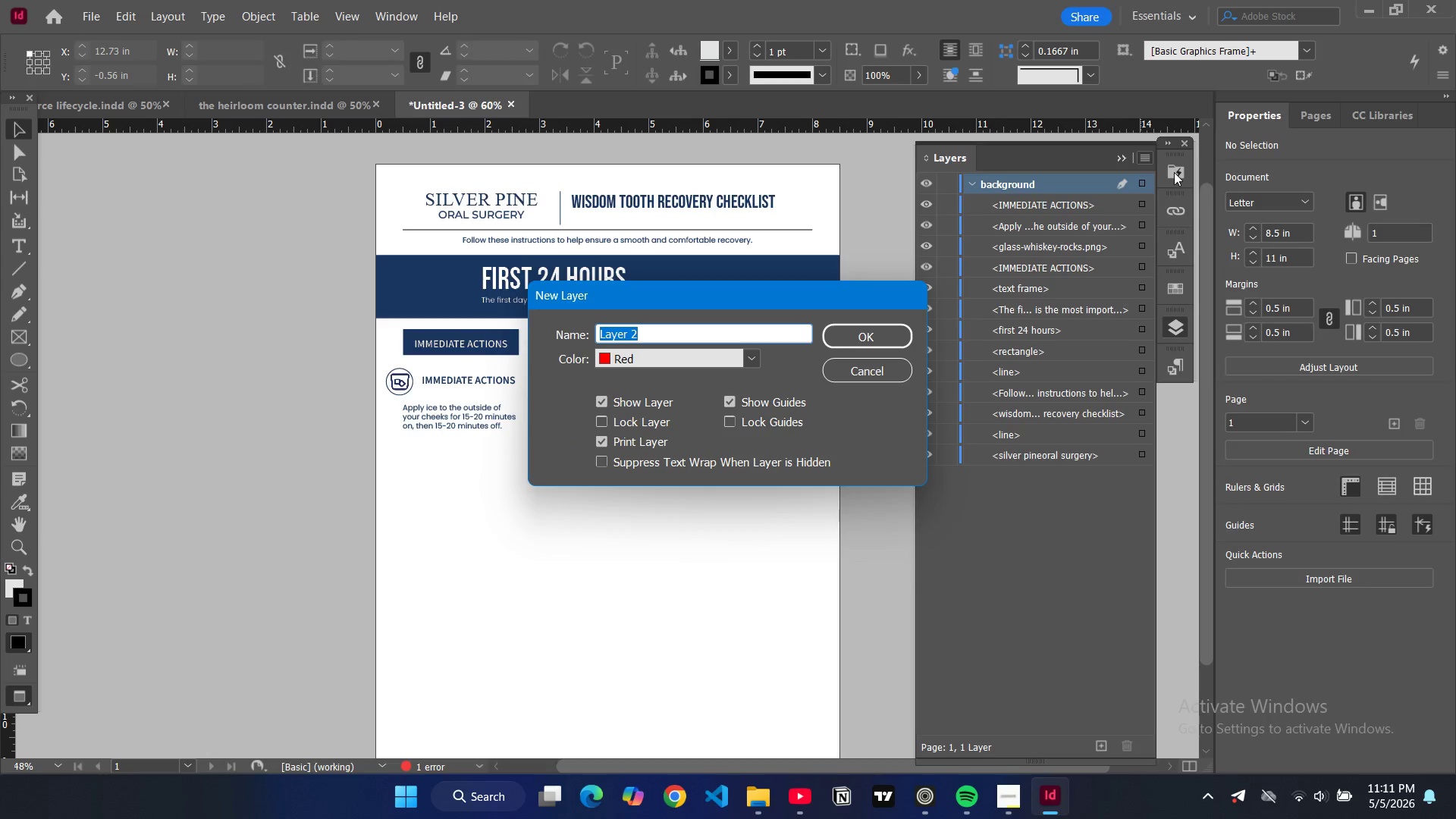 
type(grid )
key(Backspace)
type(s and guides)
 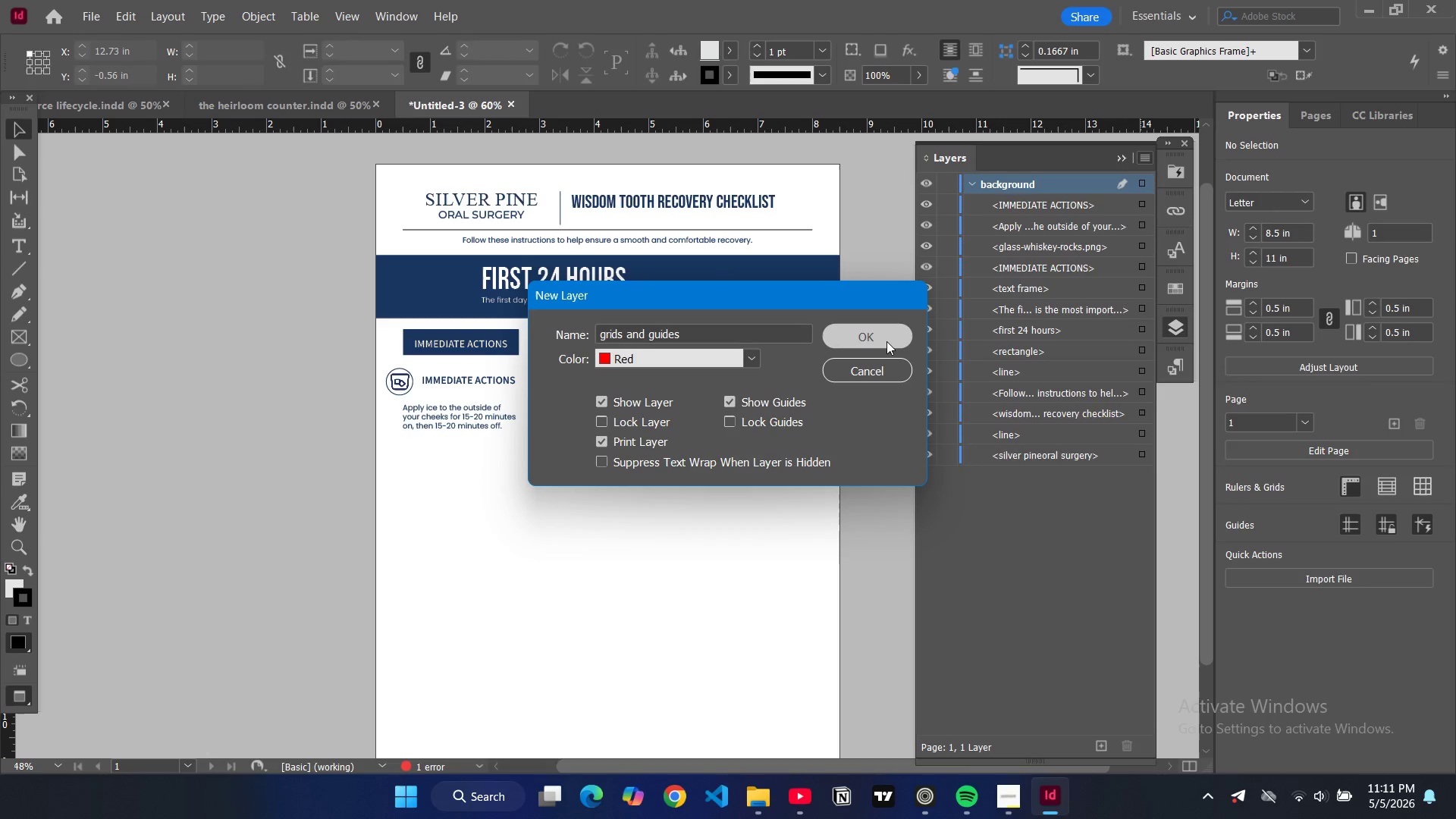 
left_click([886, 341])
 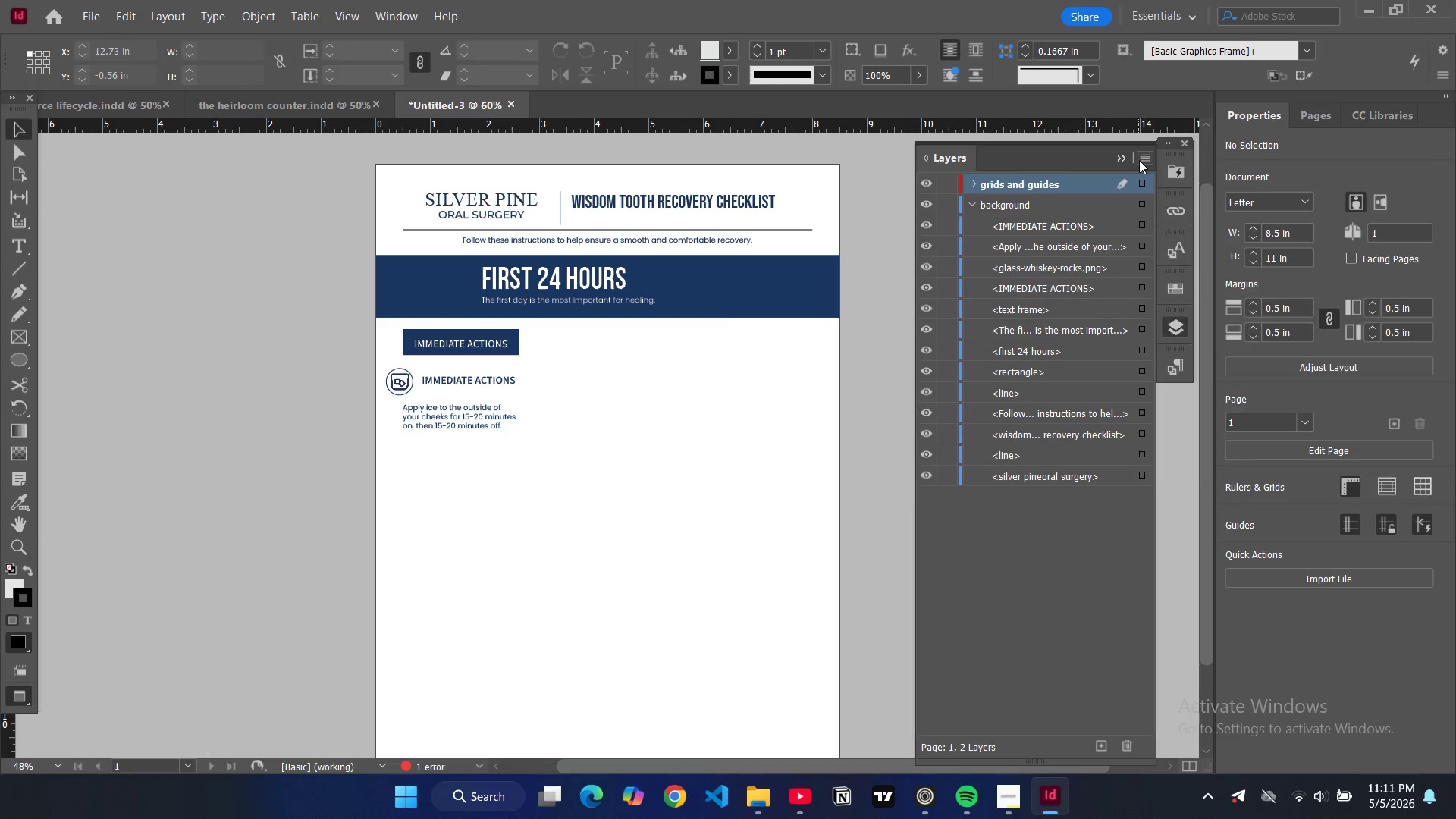 
left_click([1139, 160])
 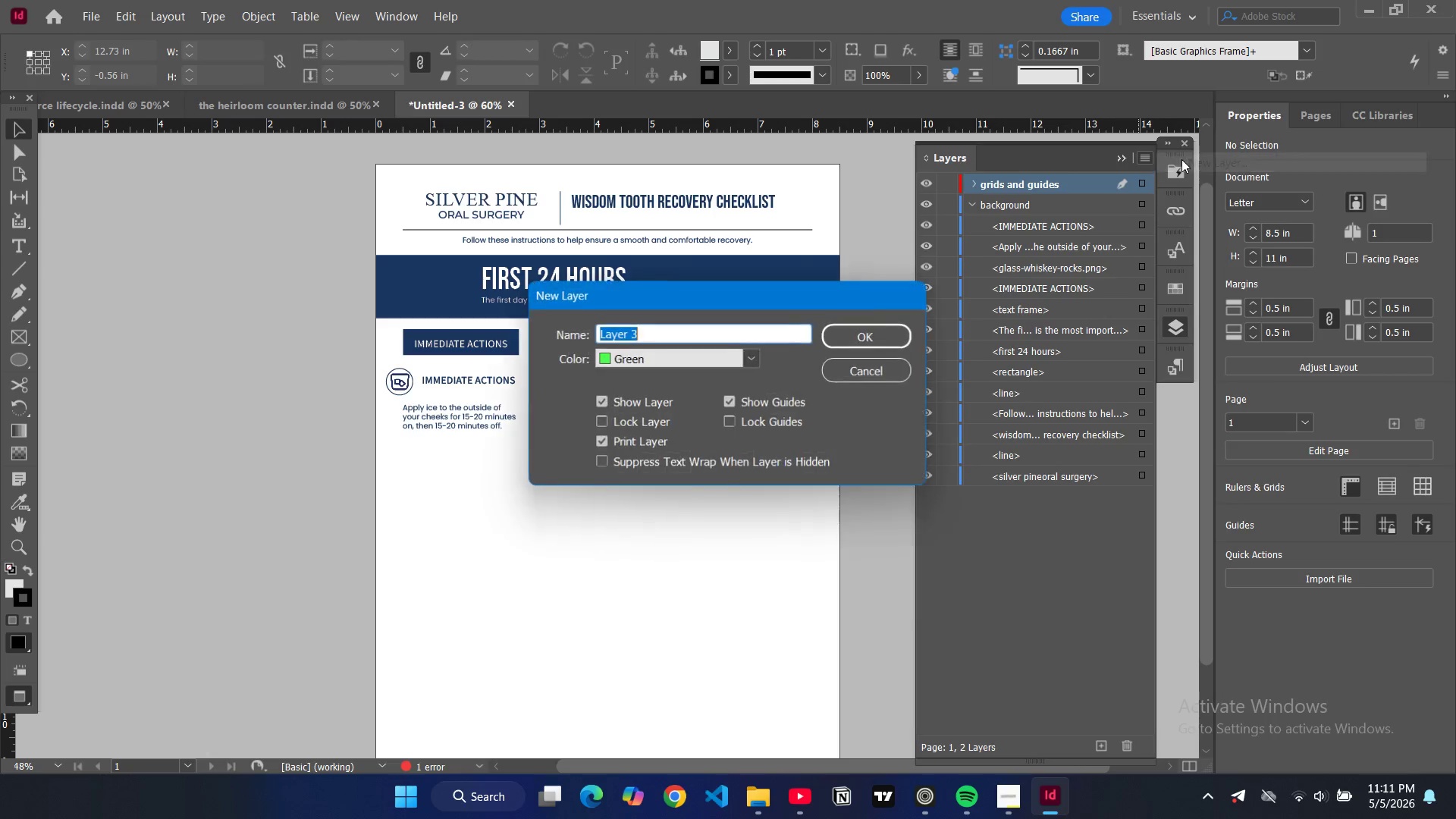 
double_click([1182, 159])
 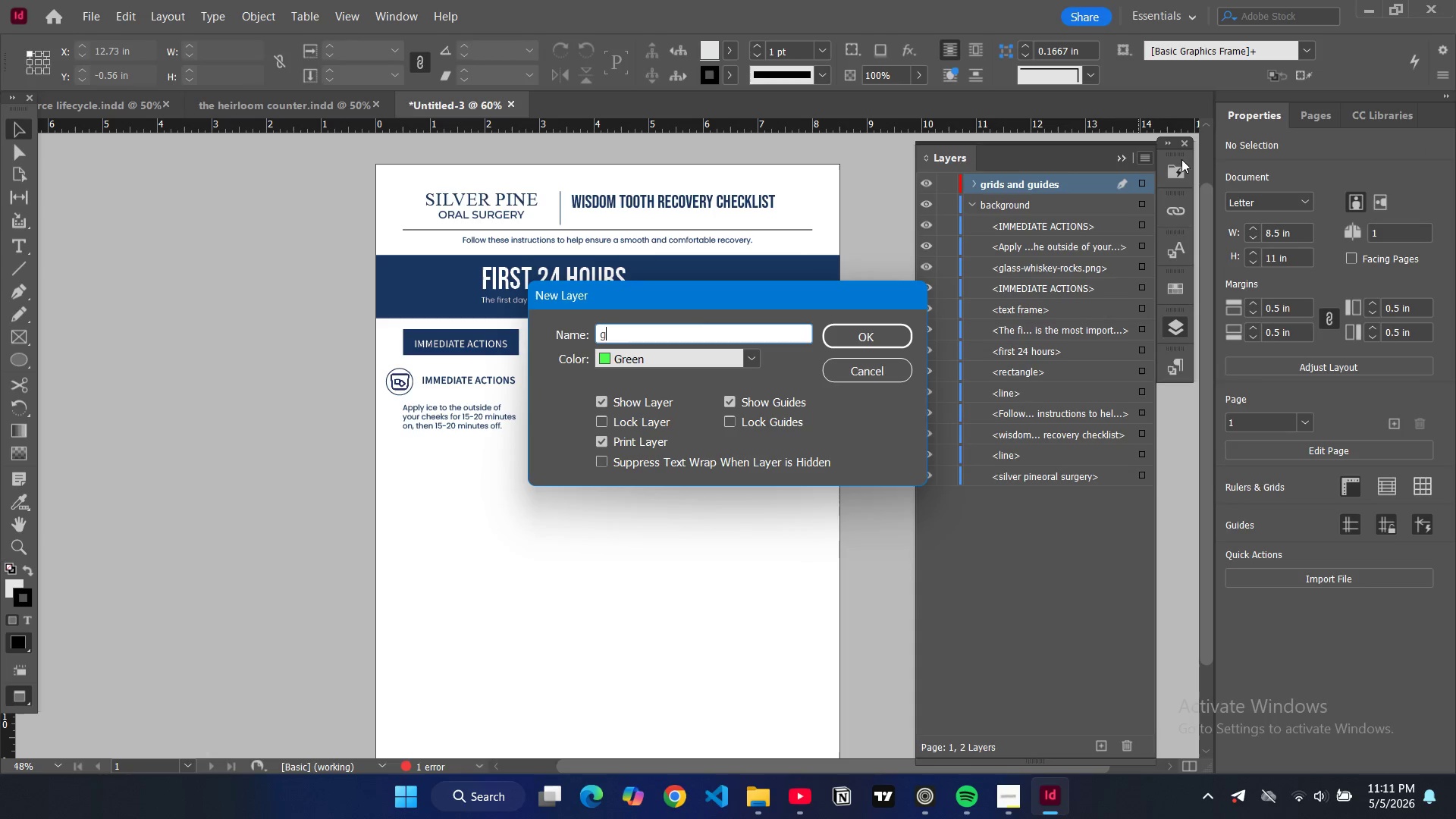 
type(graphics)
 